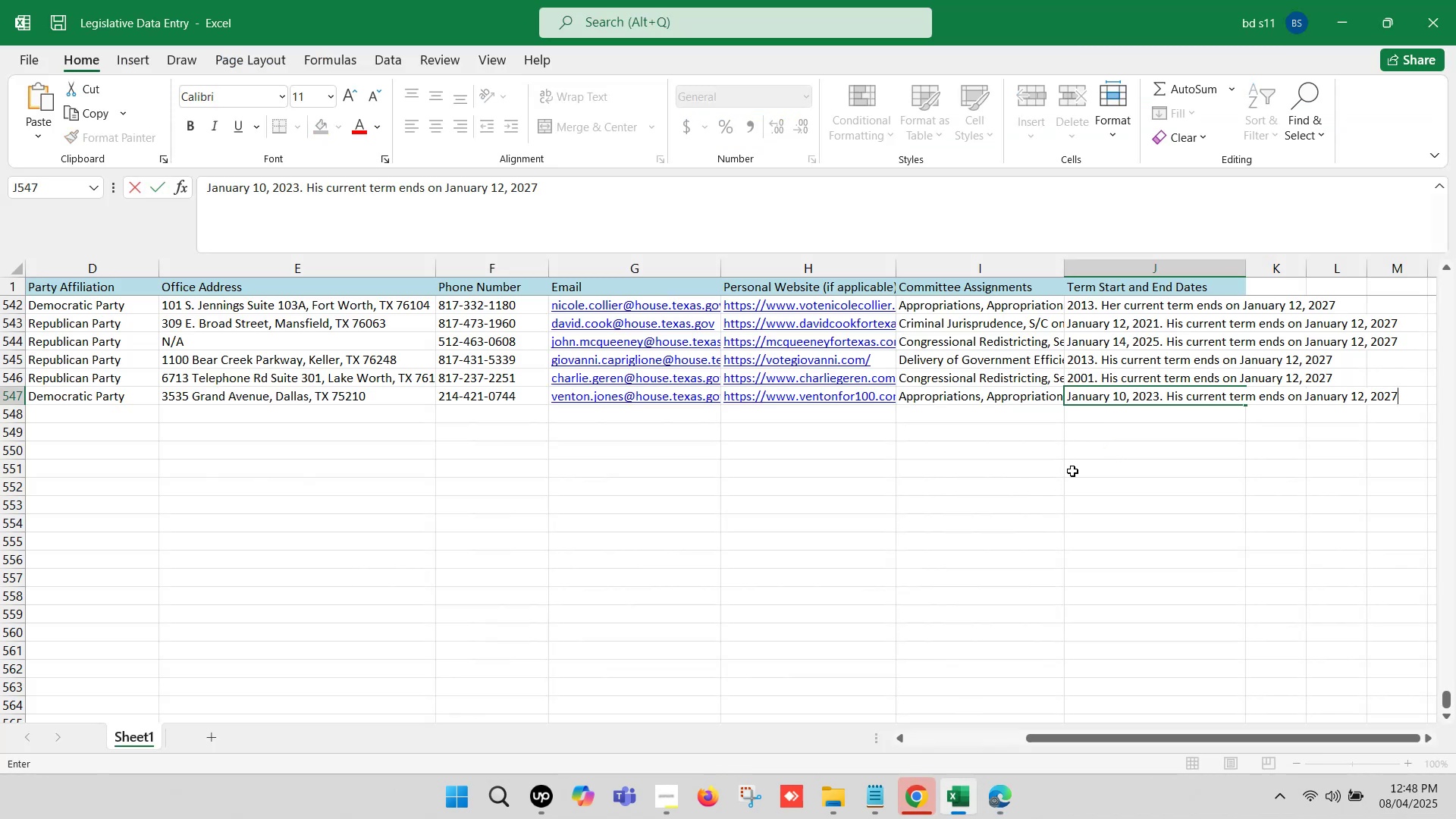 
left_click([1069, 470])
 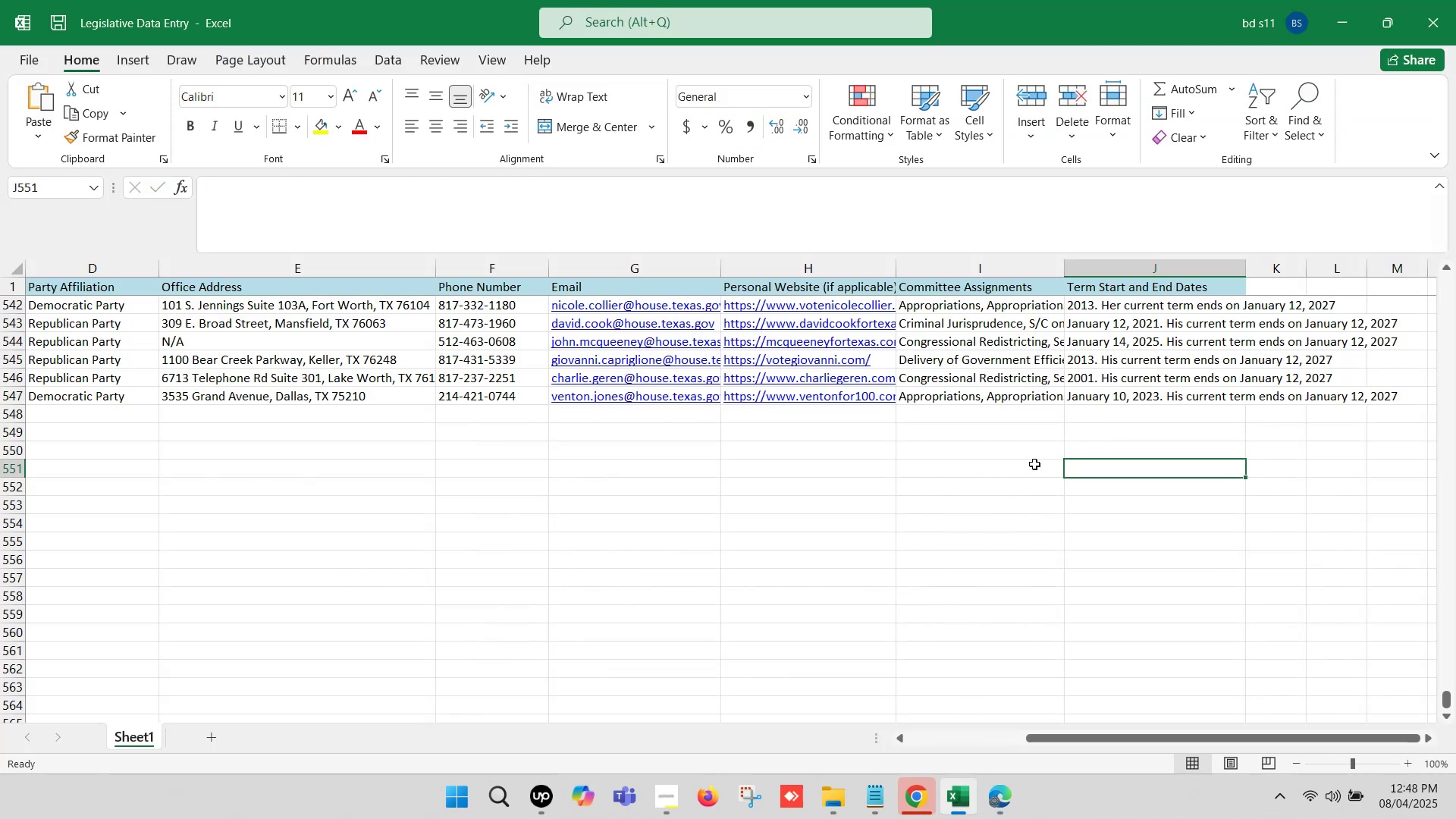 
hold_key(key=ArrowLeft, duration=1.22)
 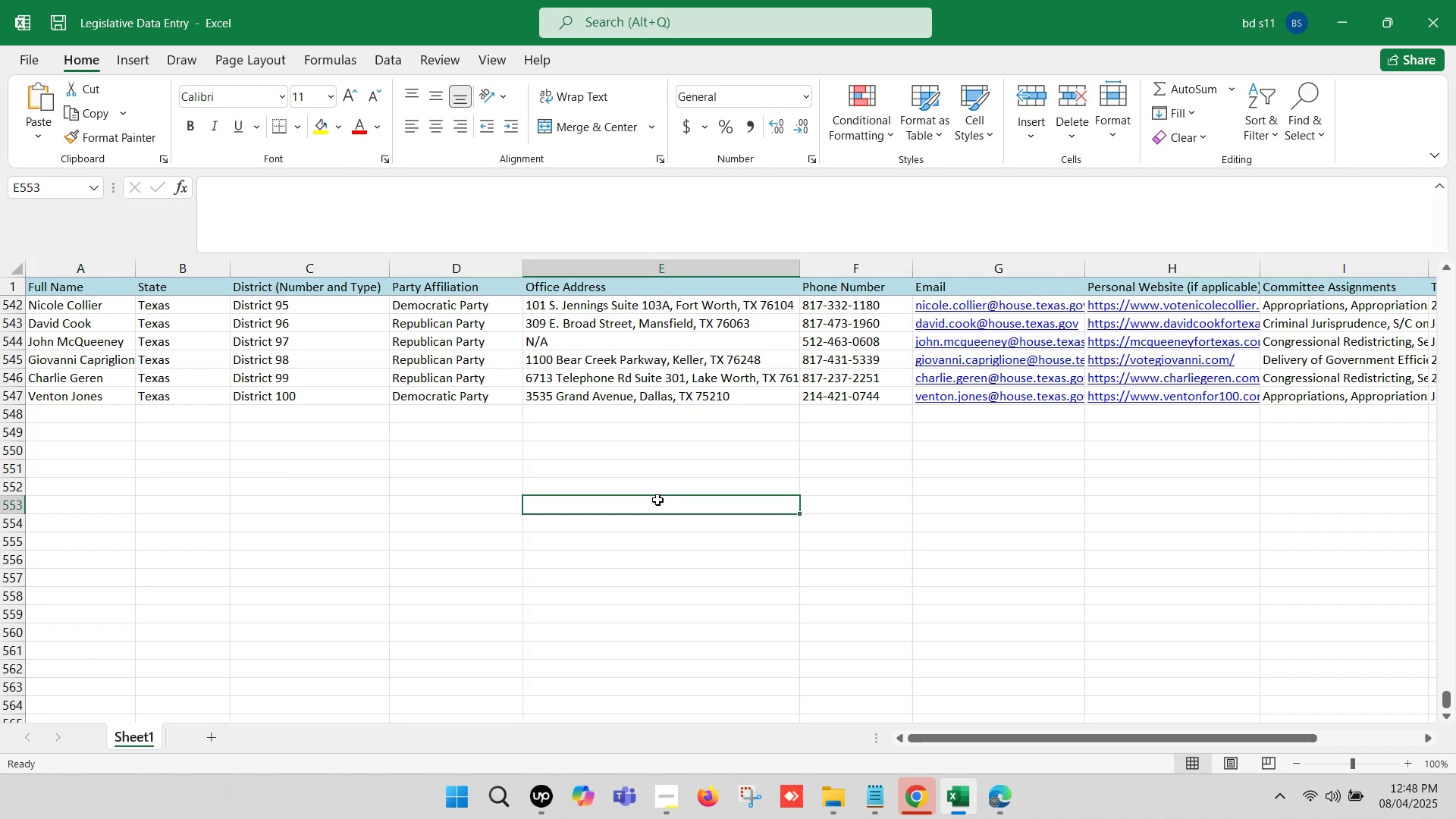 
key(Control+S)
 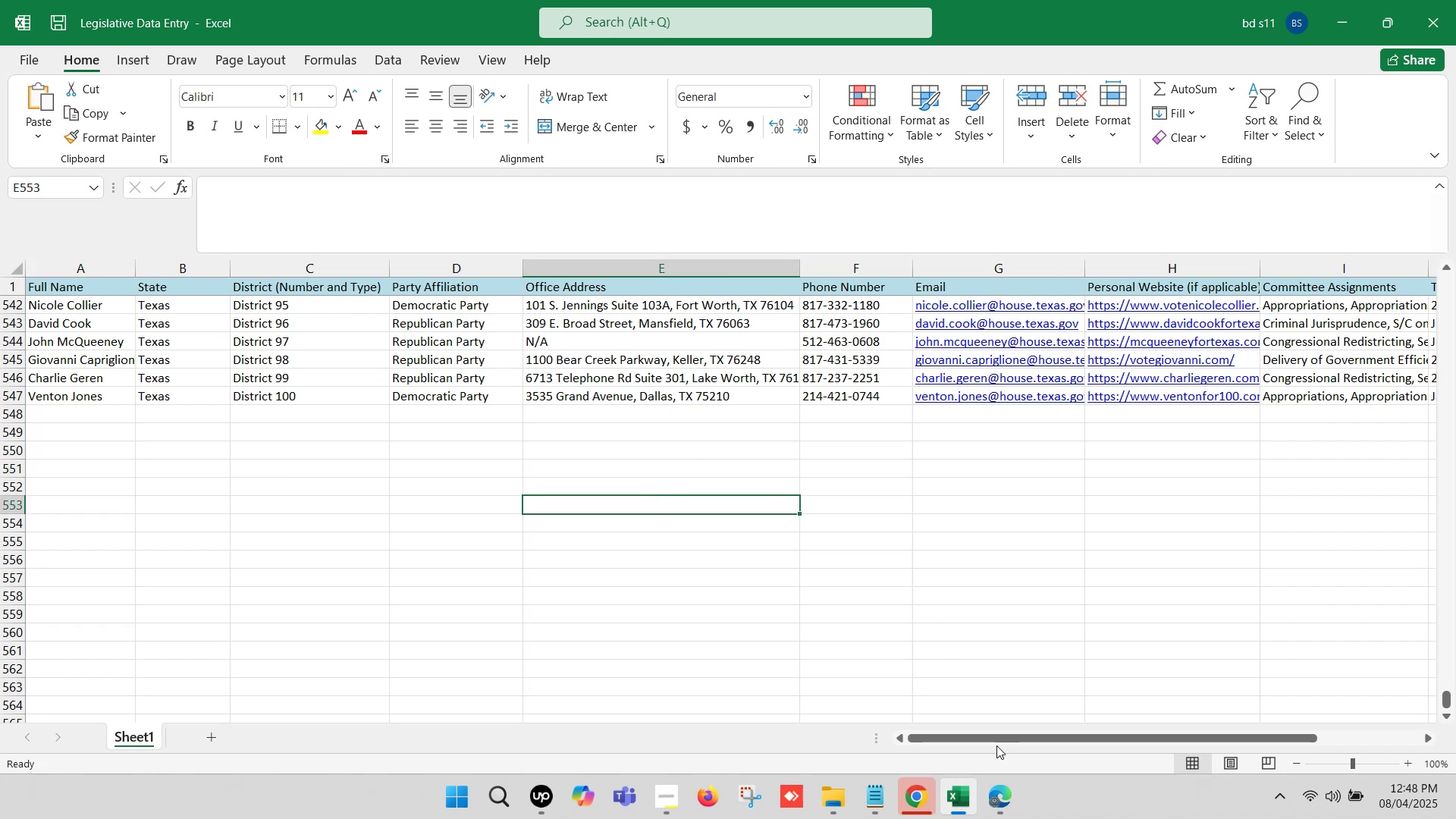 
left_click([999, 790])
 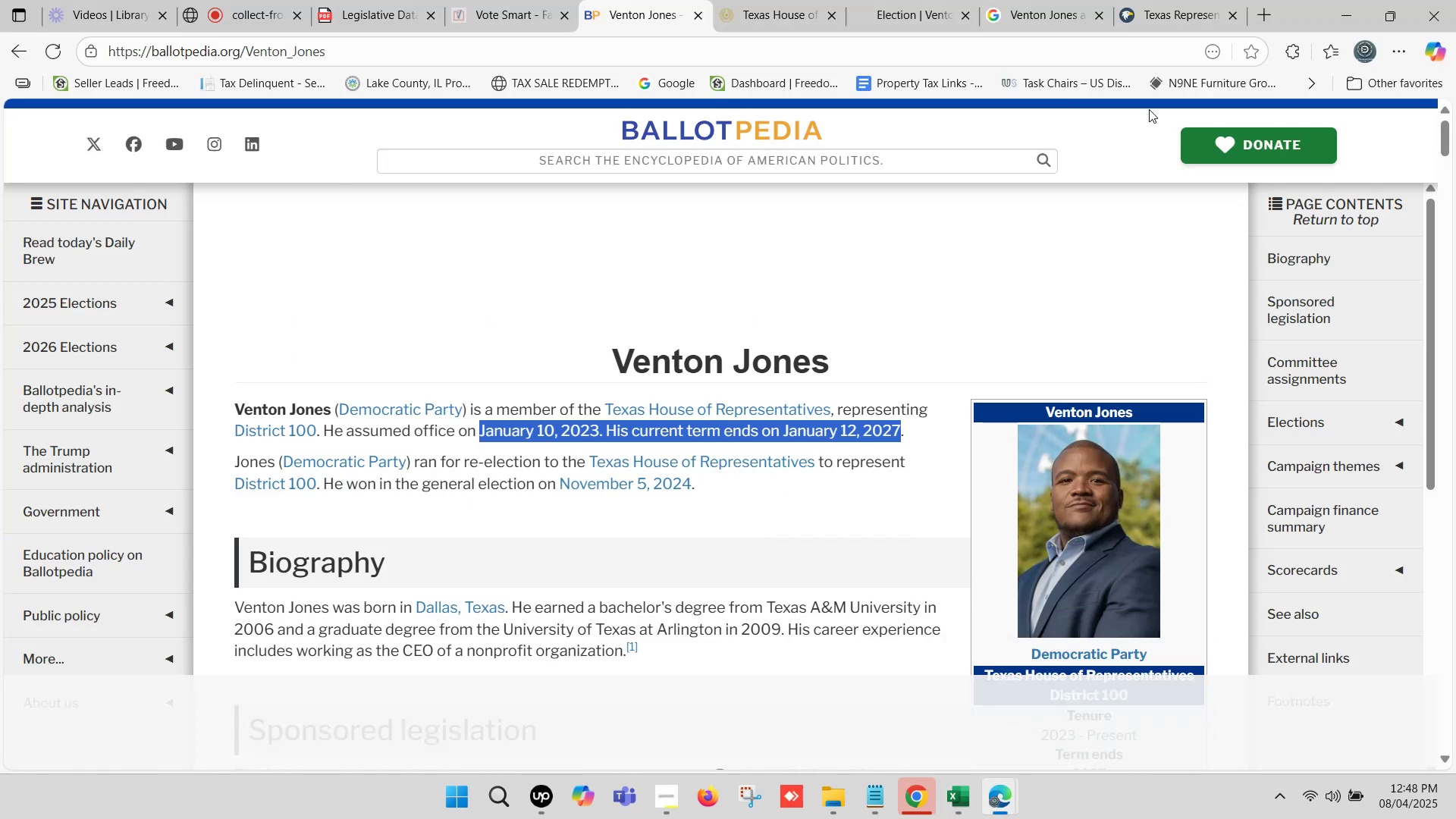 
left_click([1201, 0])
 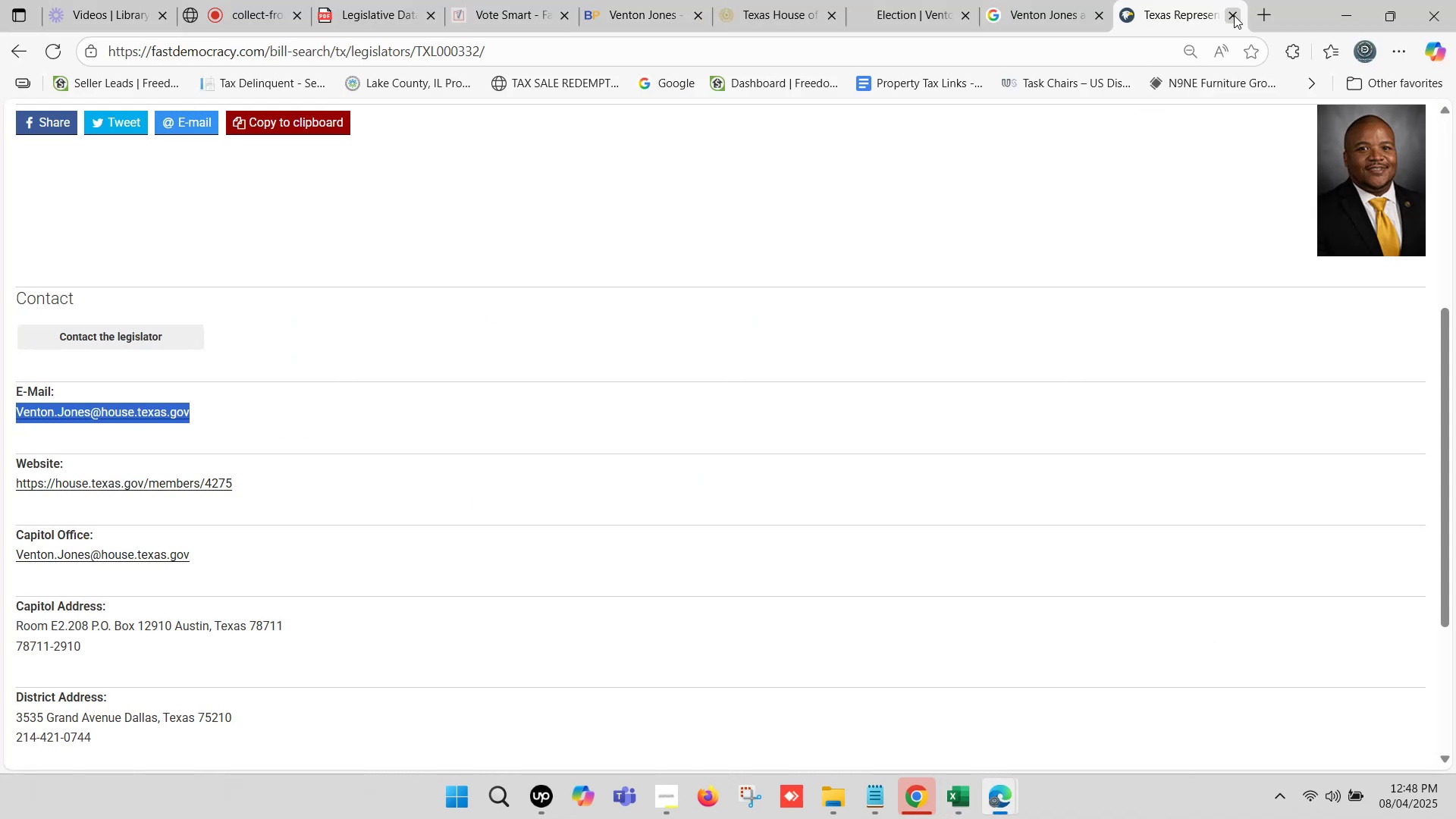 
left_click([1234, 15])
 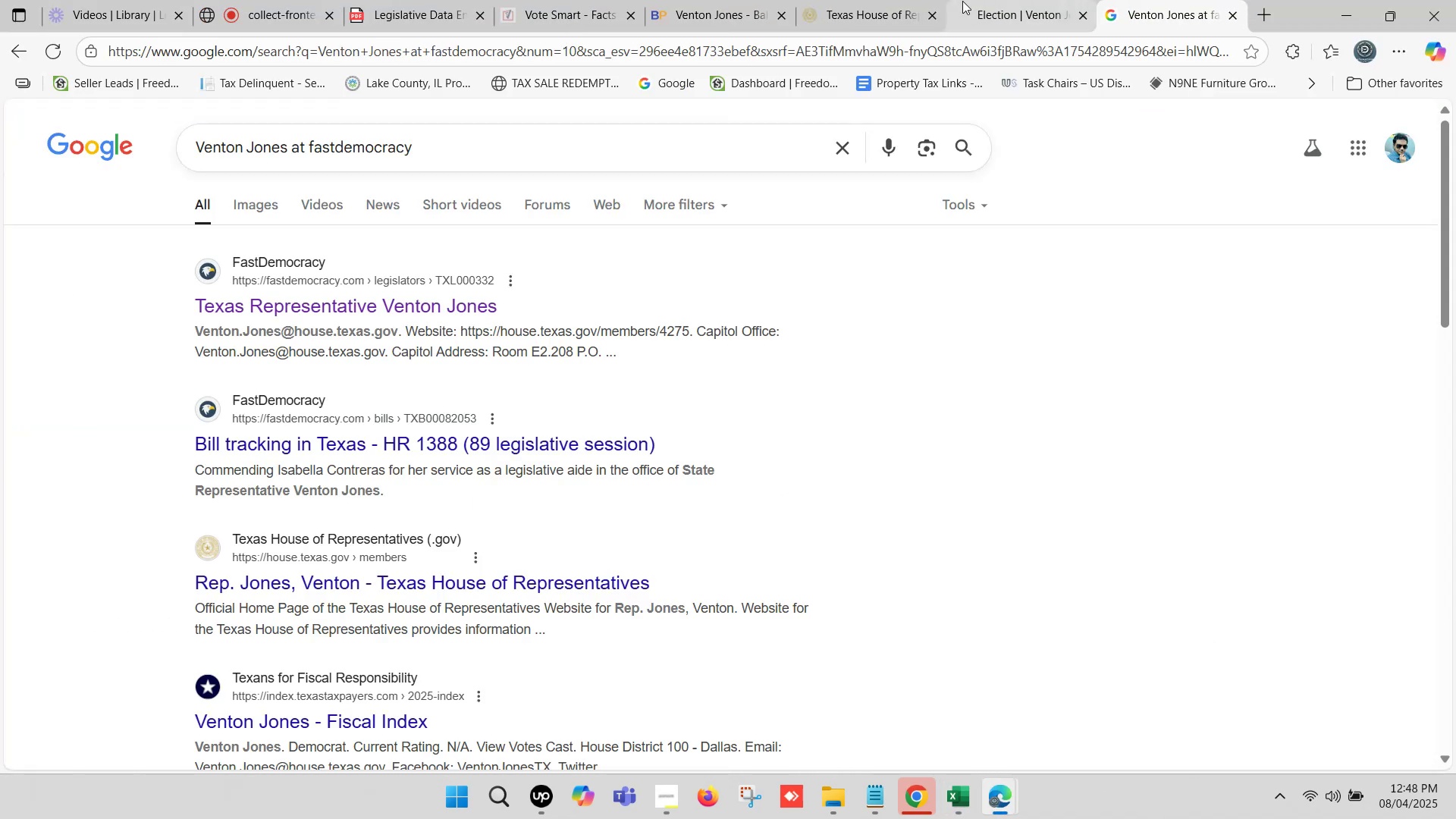 
left_click([962, 0])
 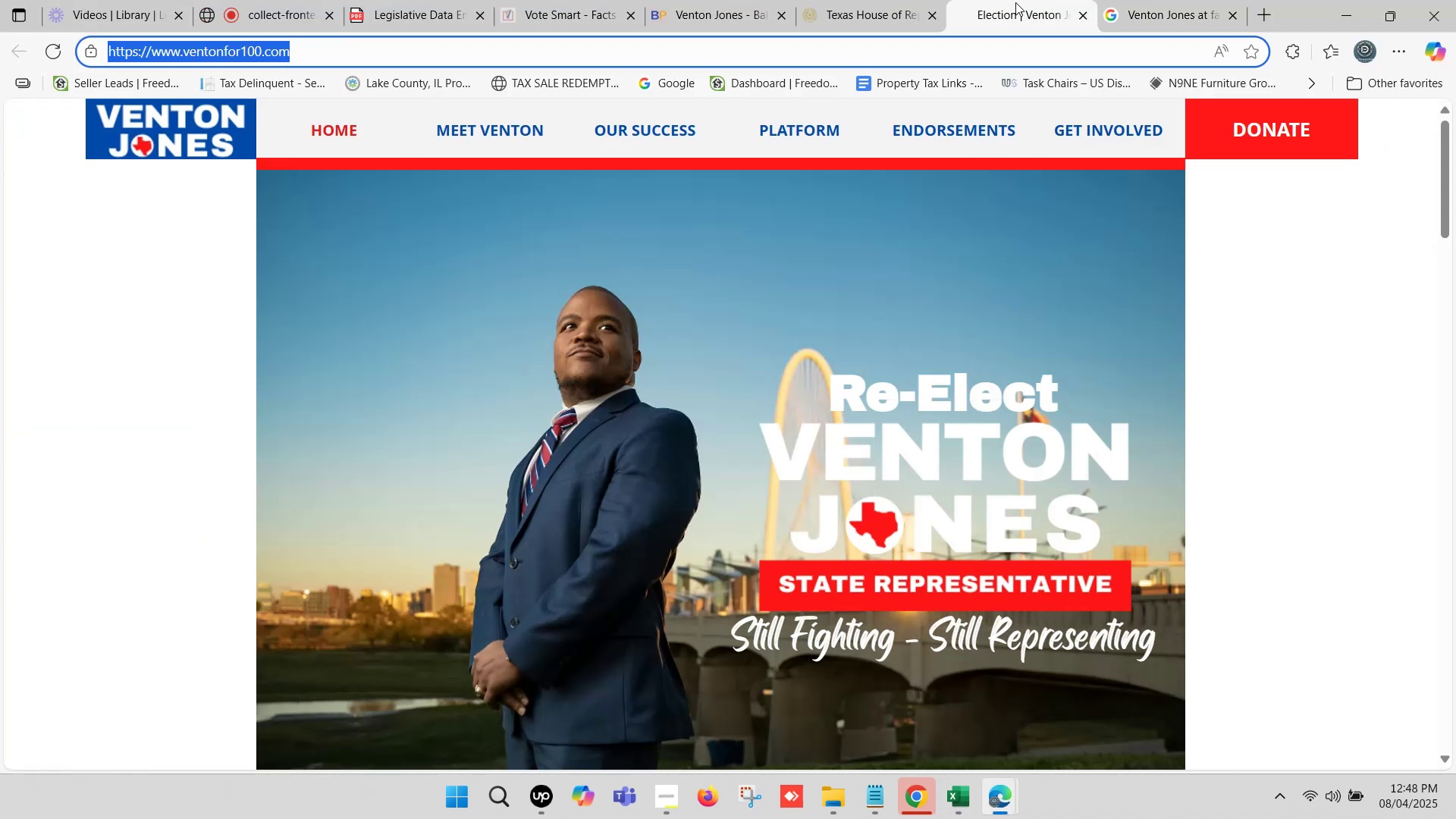 
left_click([1015, 2])
 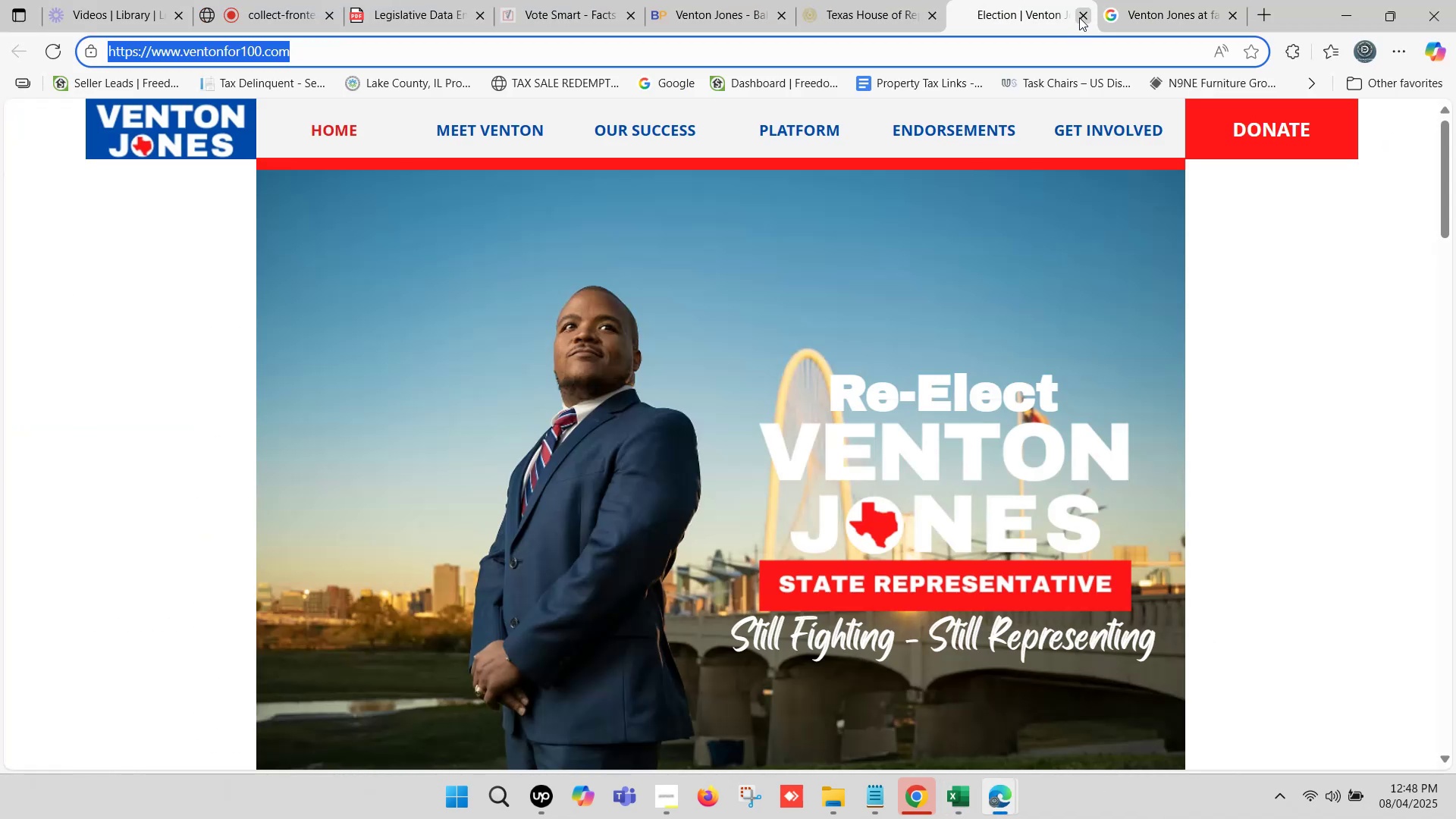 
left_click([1079, 17])
 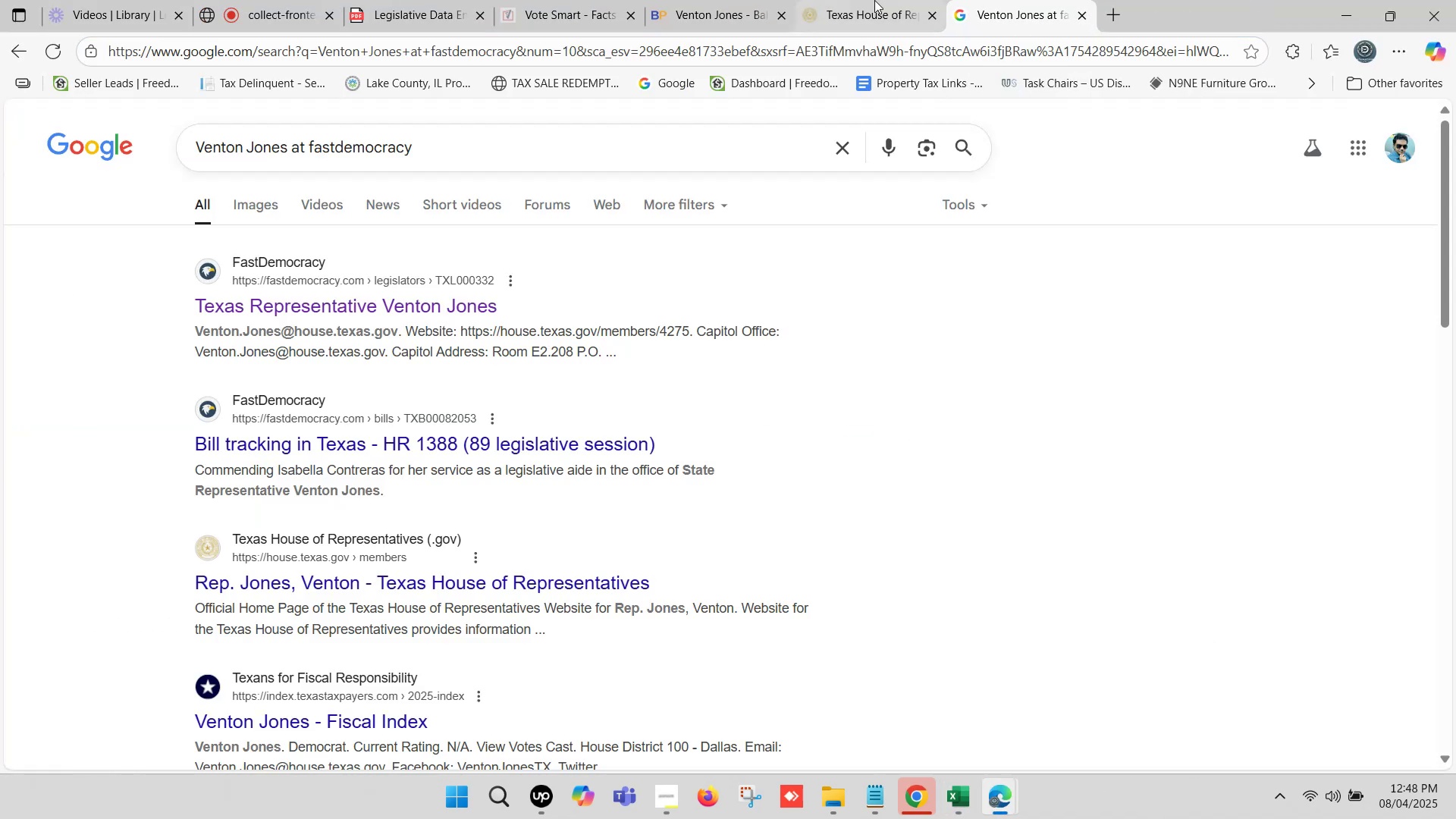 
left_click([871, 0])
 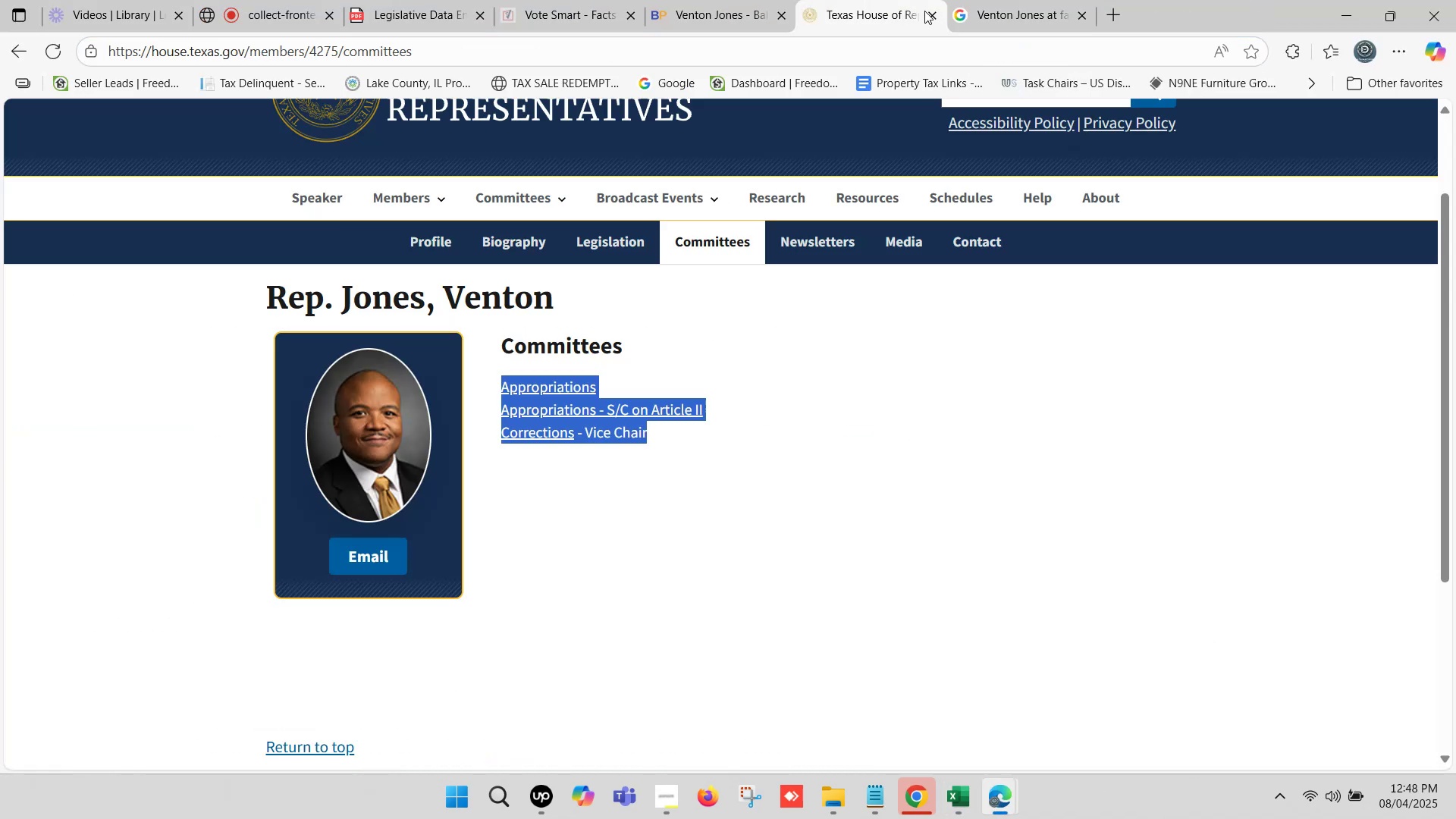 
left_click([930, 11])
 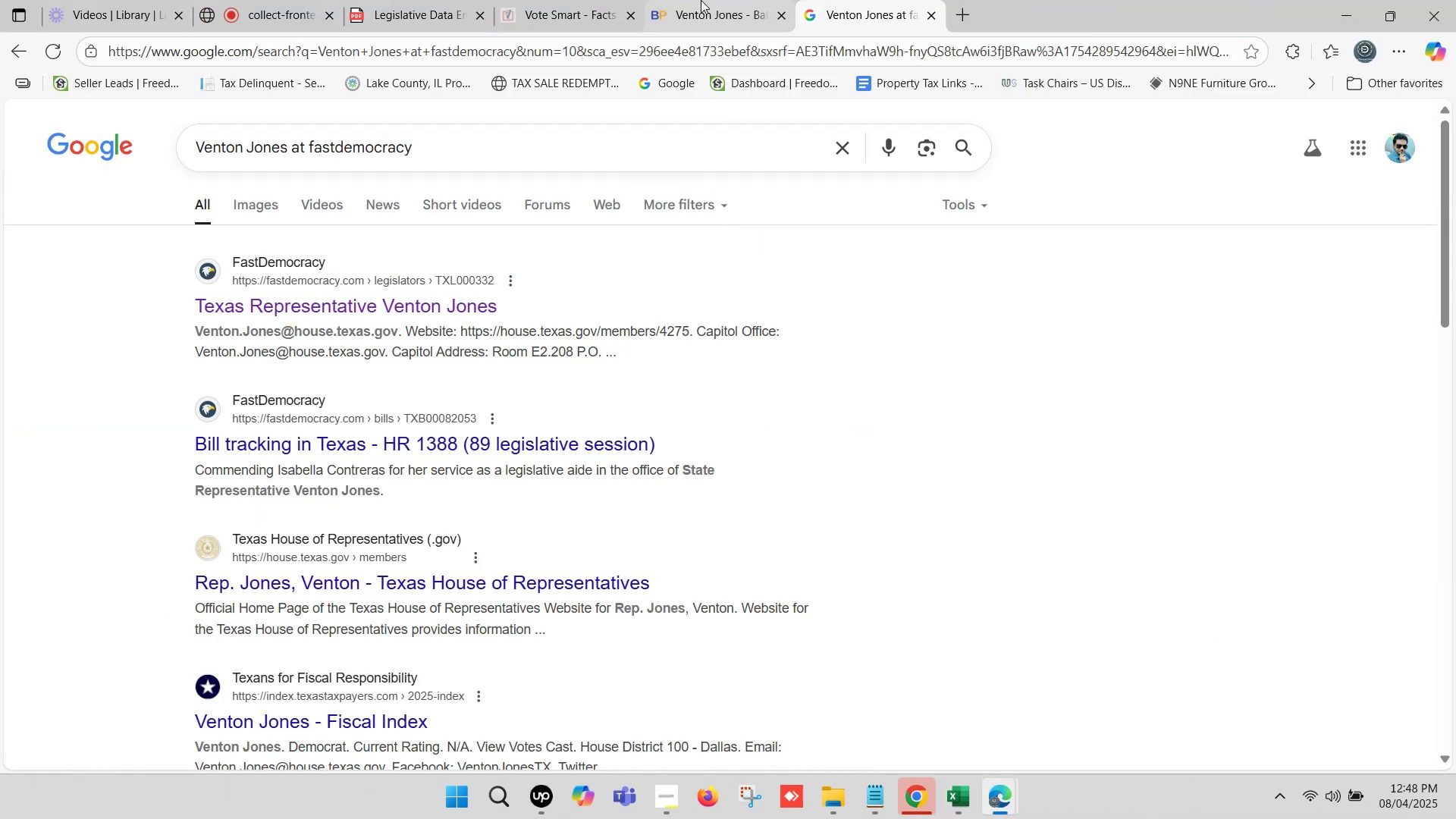 
left_click([701, 0])
 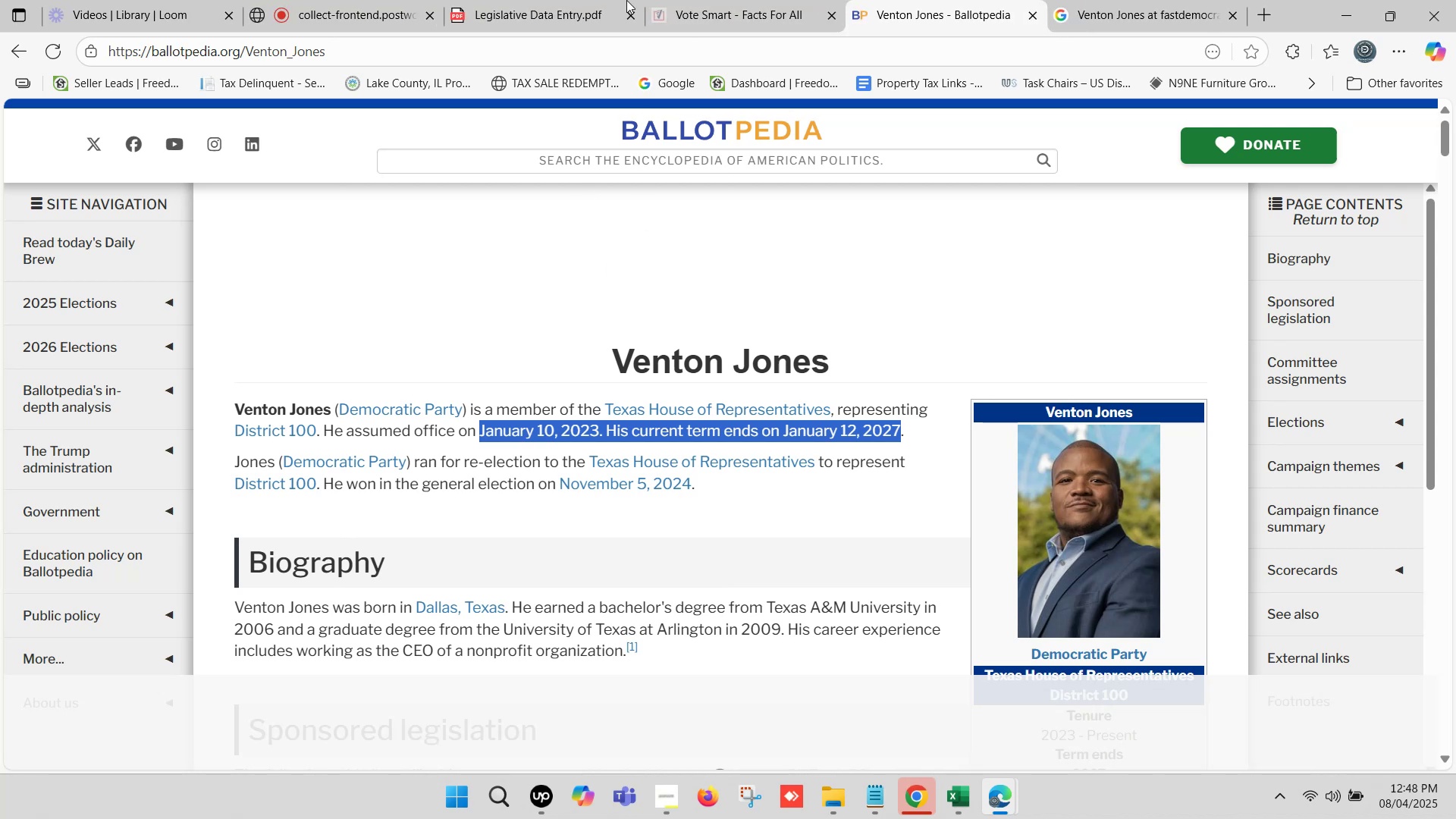 
left_click([681, 0])
 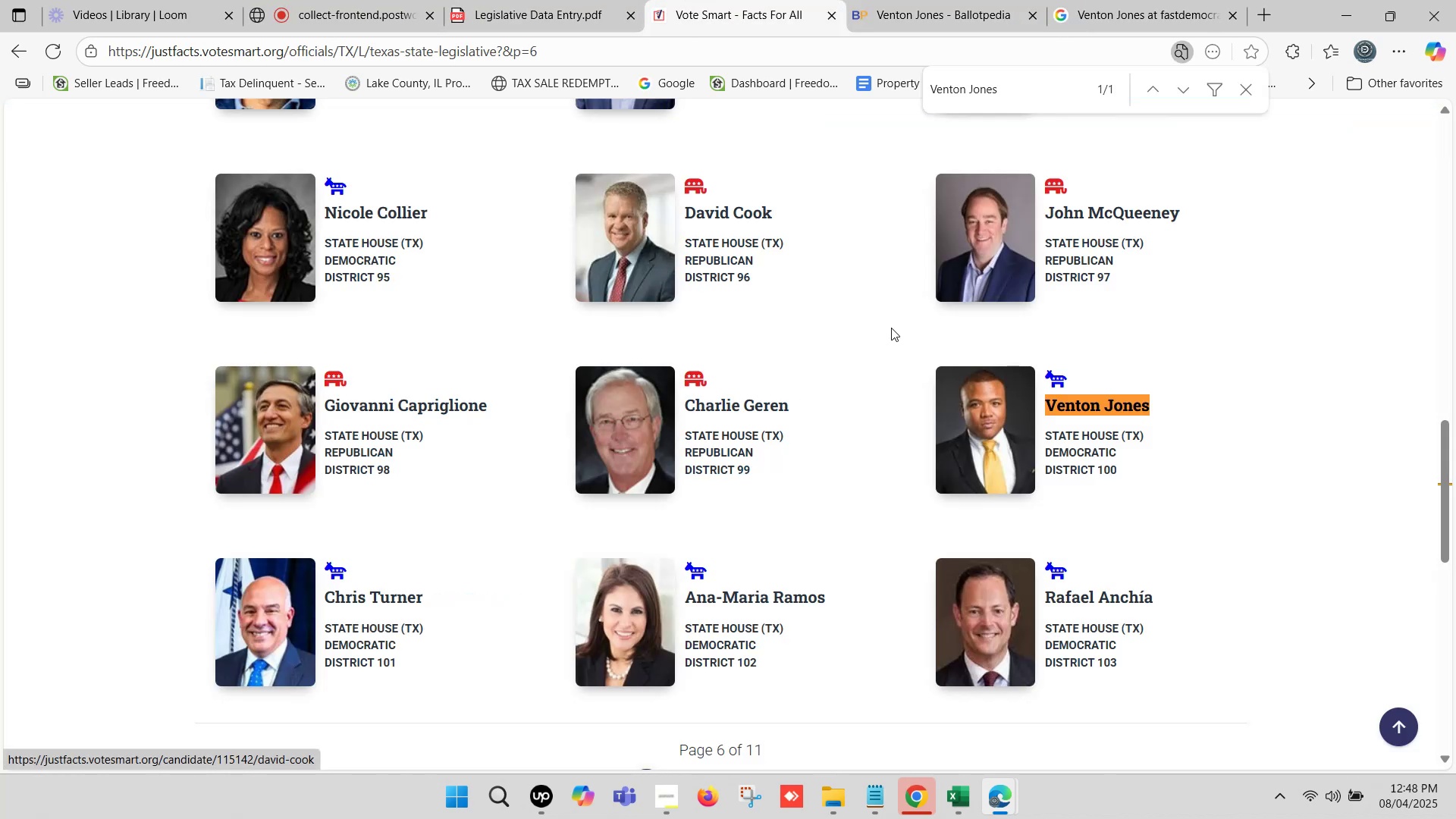 
scroll: coordinate [589, 396], scroll_direction: down, amount: 1.0
 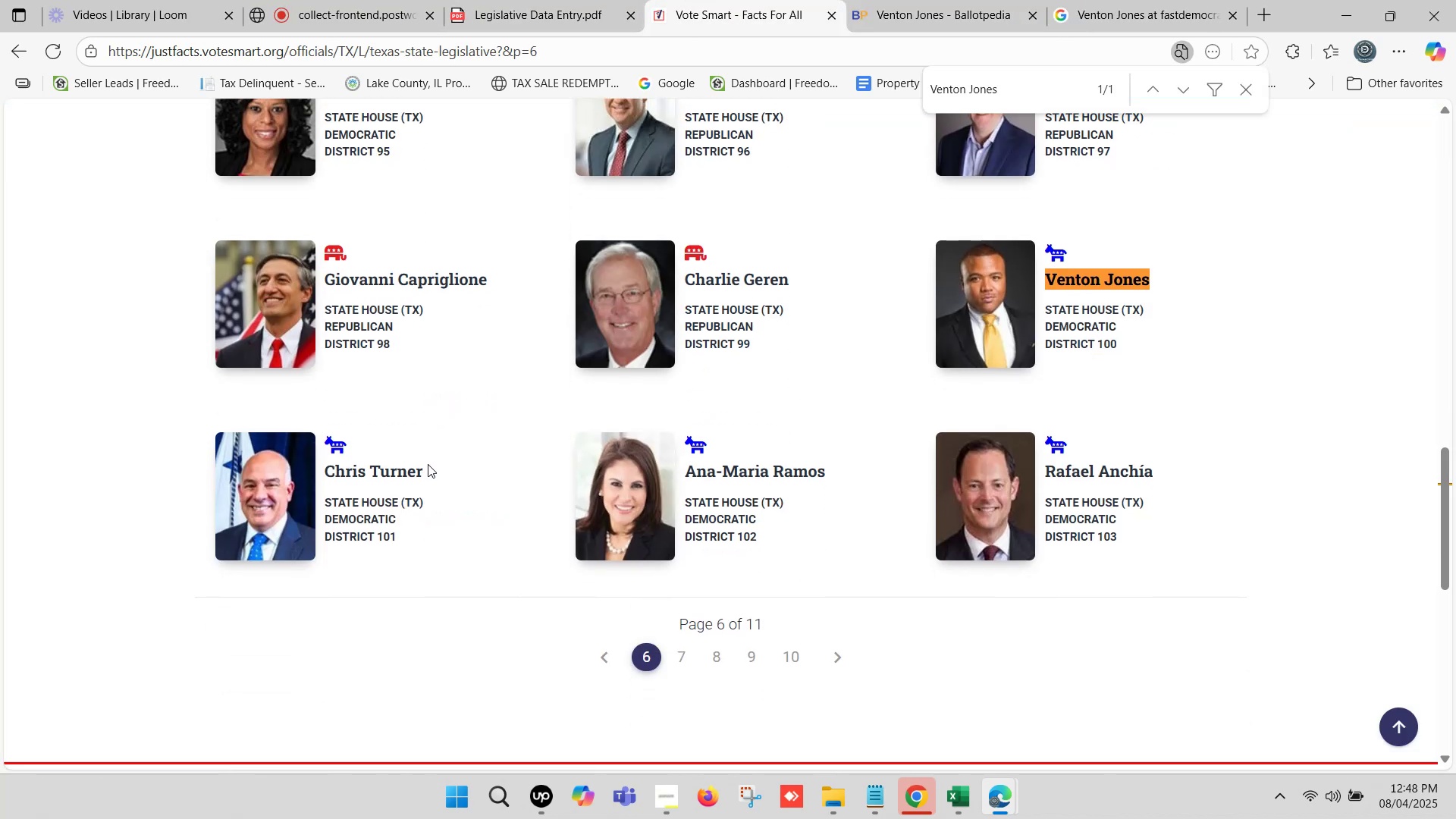 
left_click_drag(start_coordinate=[437, 467], to_coordinate=[327, 465])
 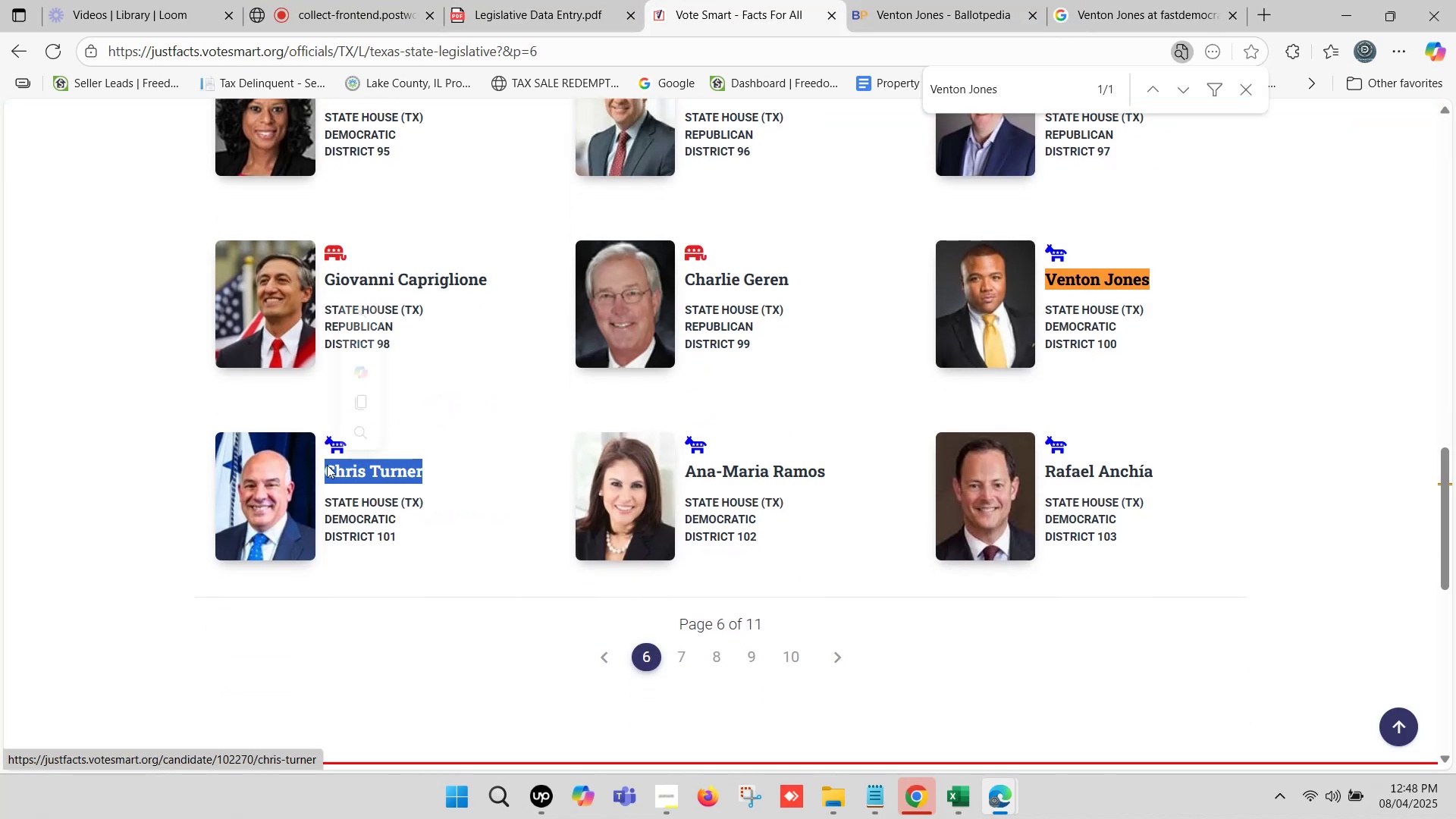 
key(Control+C)
 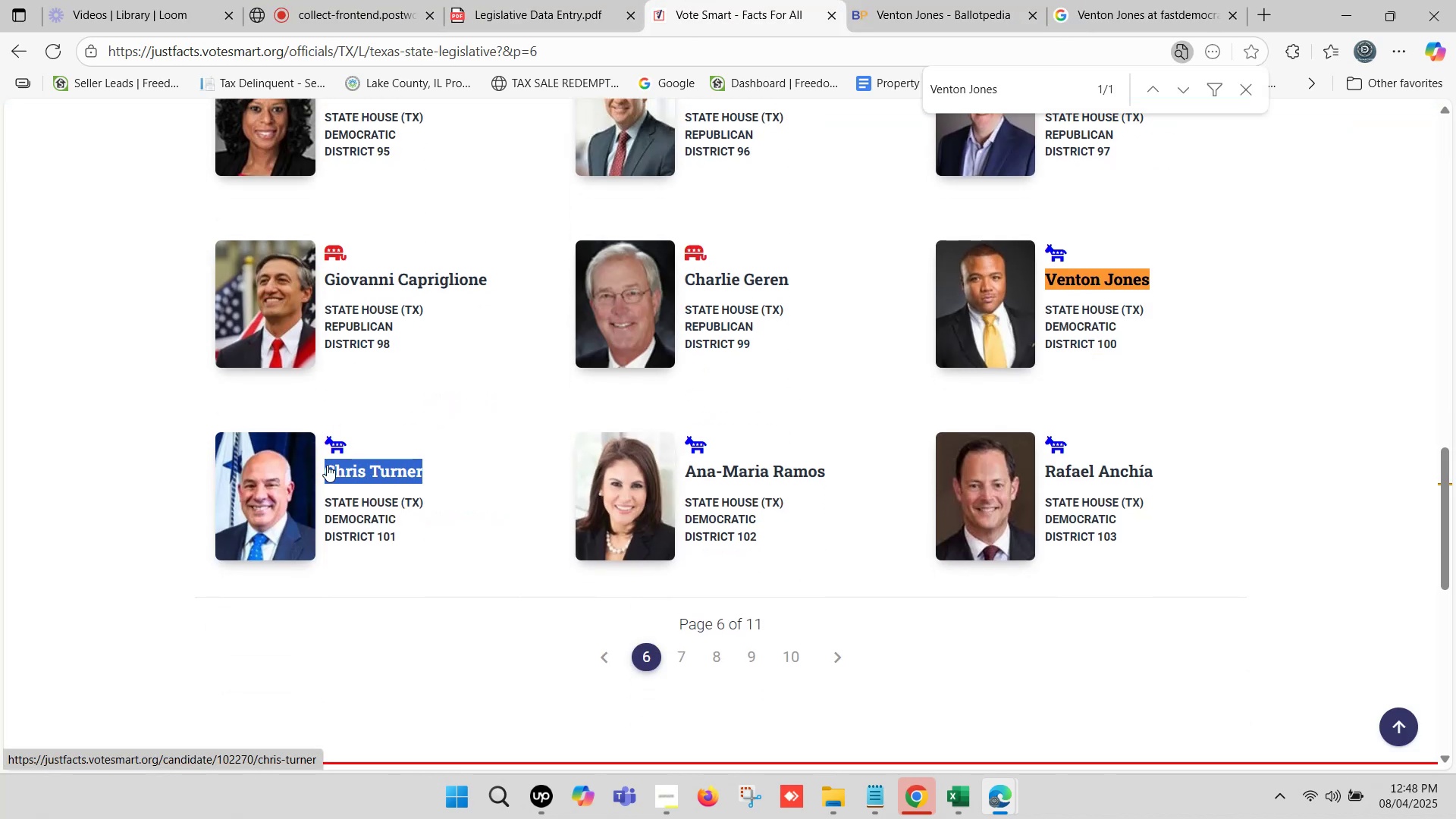 
key(Control+F)
 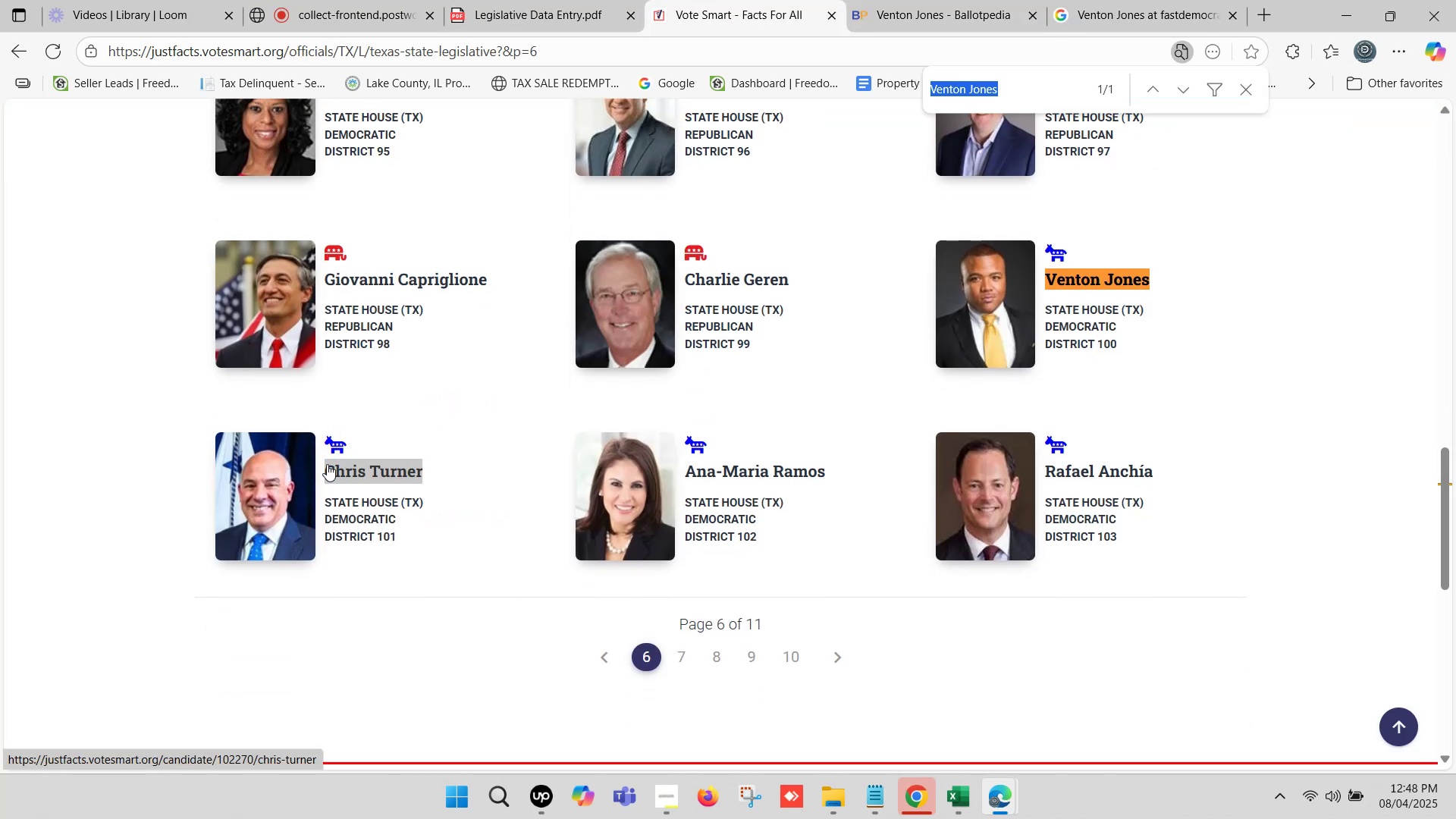 
key(Control+V)
 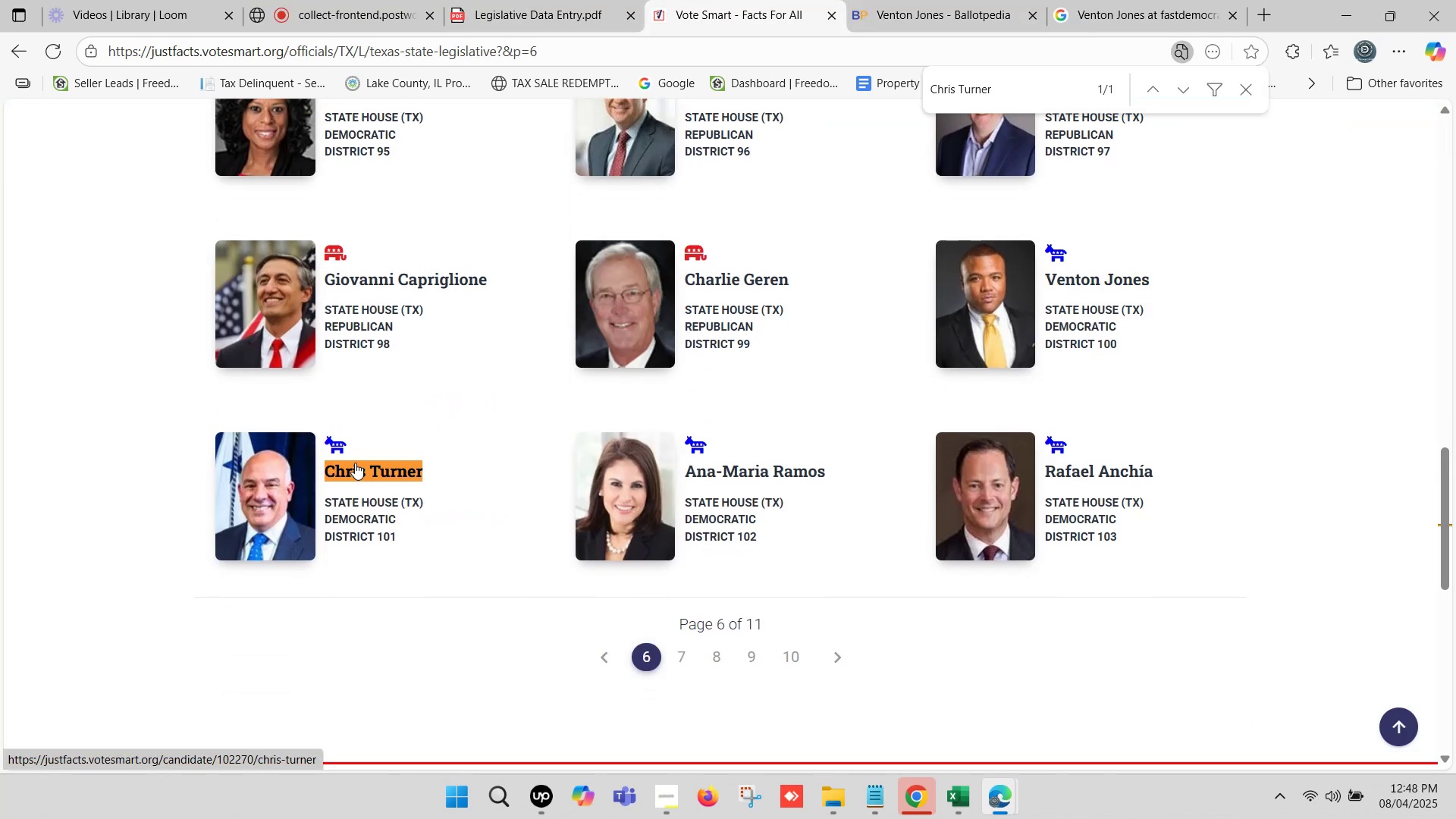 
right_click([355, 463])
 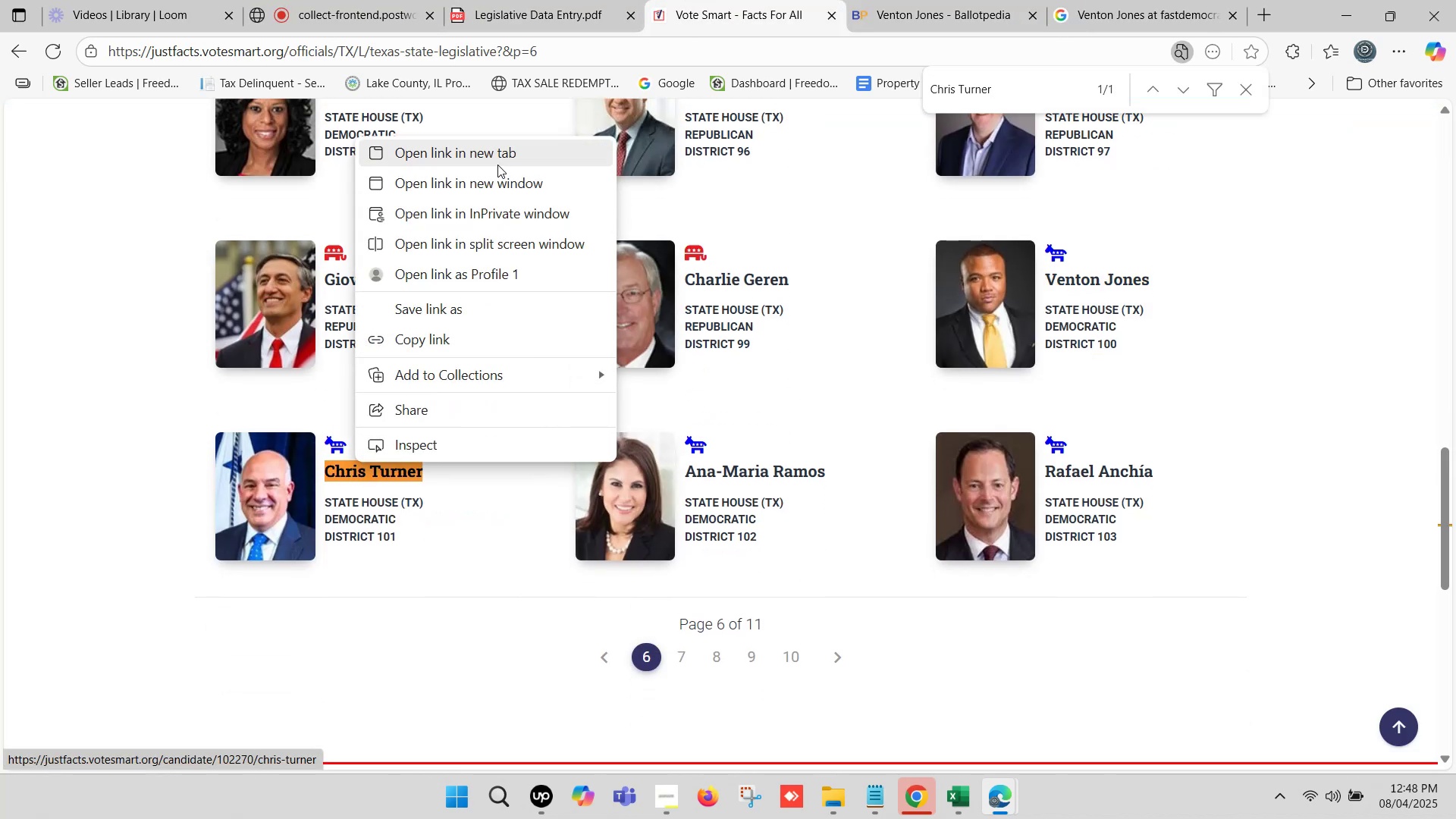 
left_click([497, 154])
 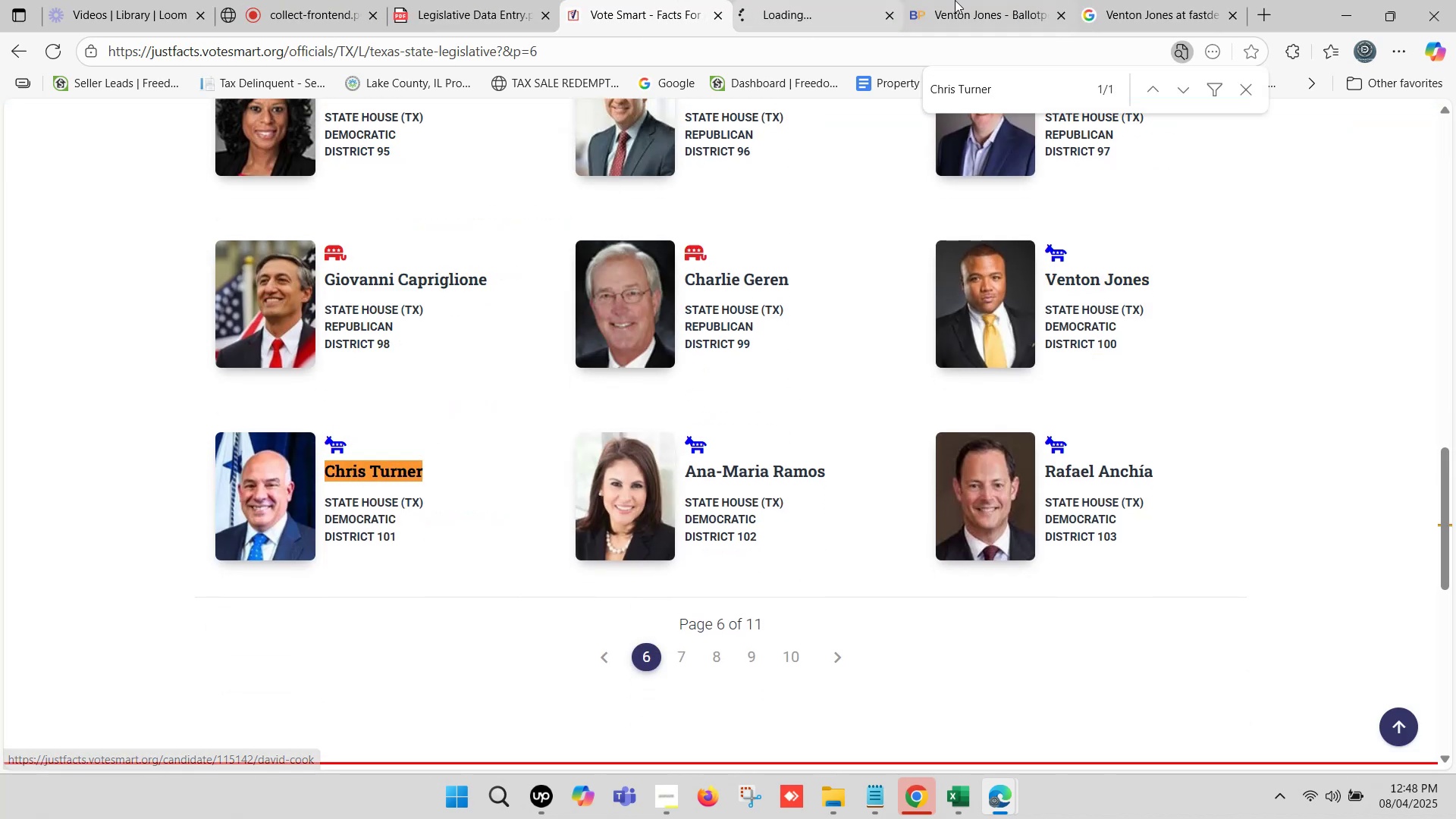 
left_click([962, 0])
 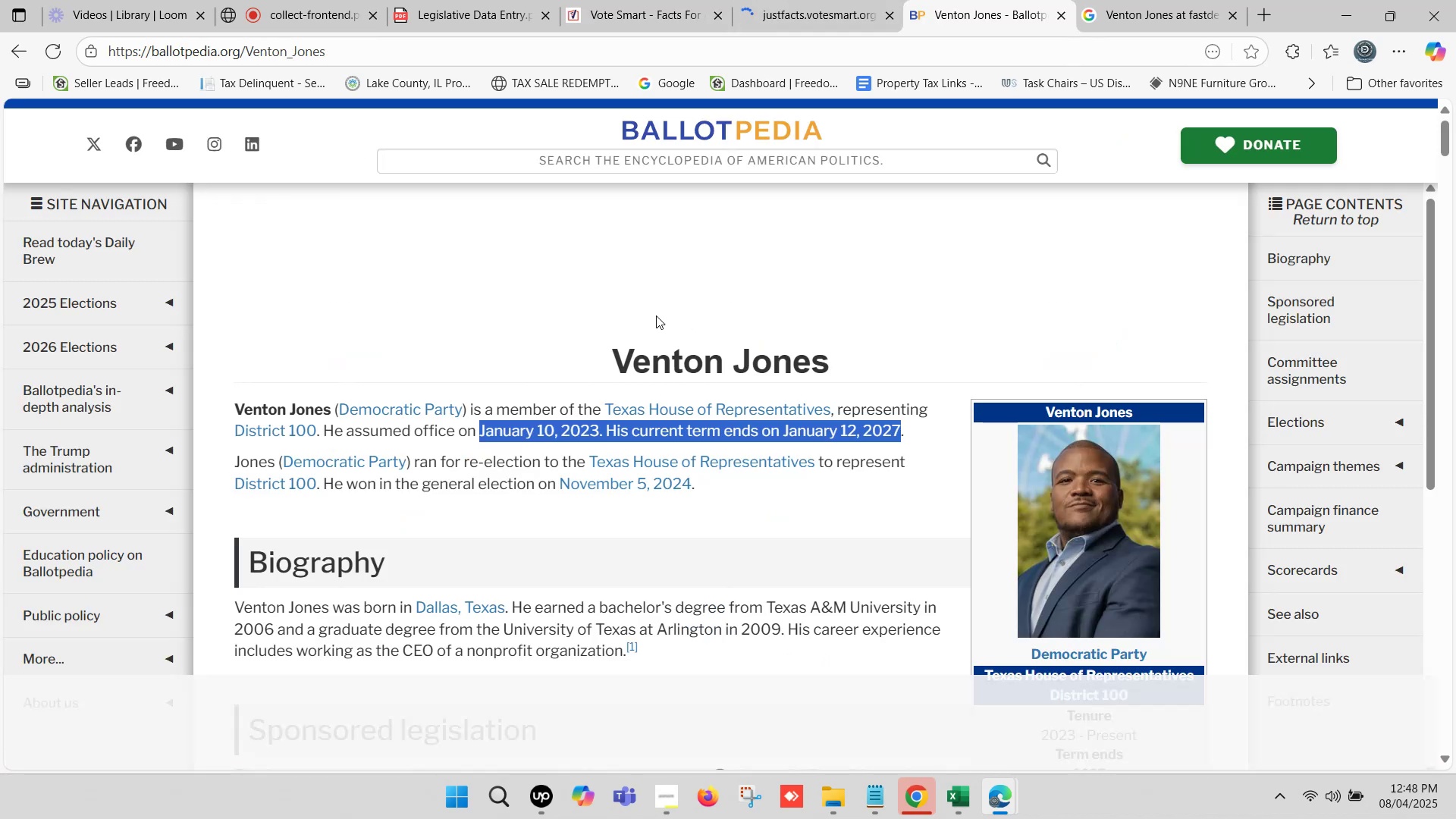 
scroll: coordinate [636, 258], scroll_direction: up, amount: 1.0
 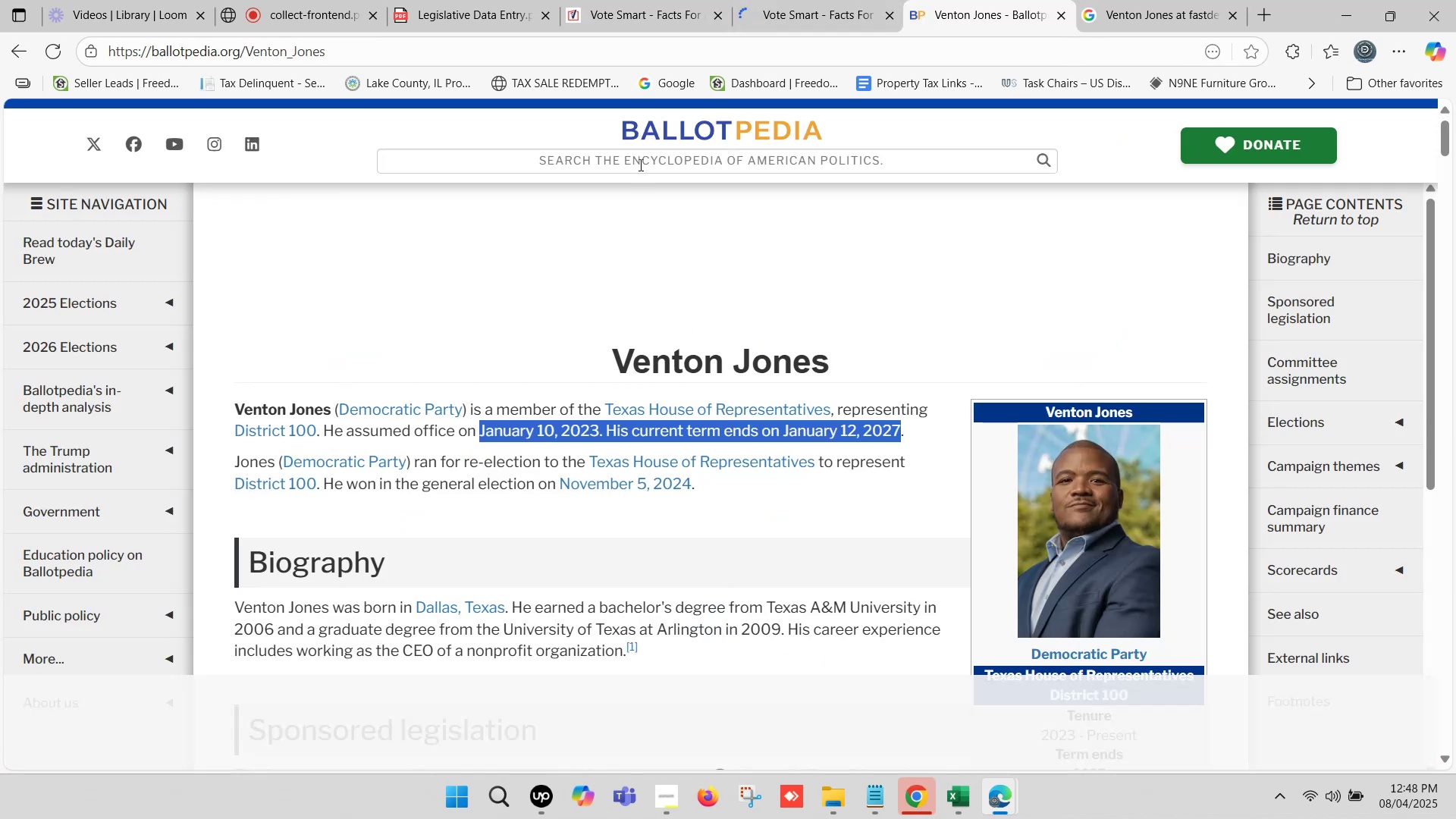 
left_click([639, 162])
 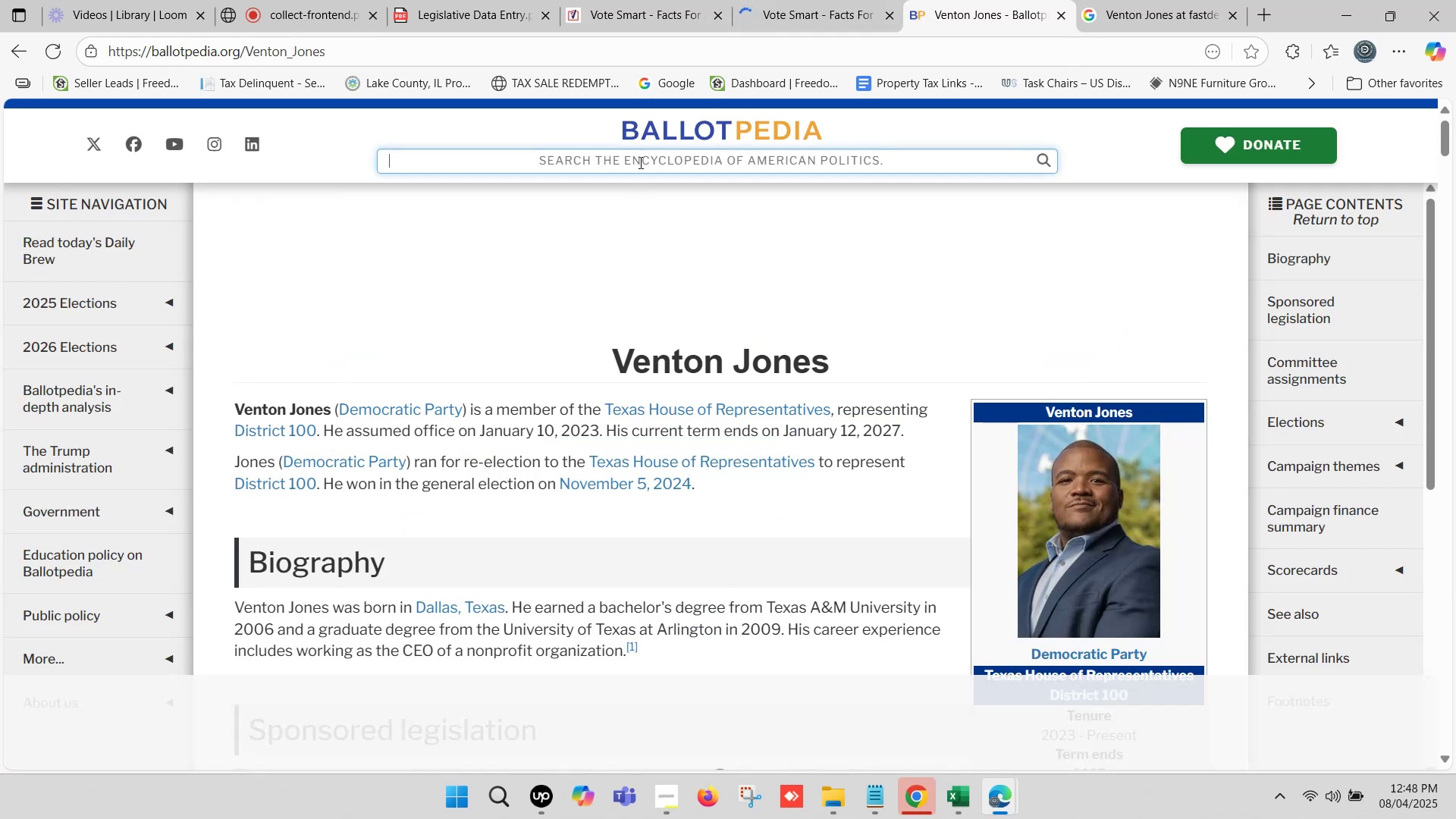 
key(Control+ControlLeft)
 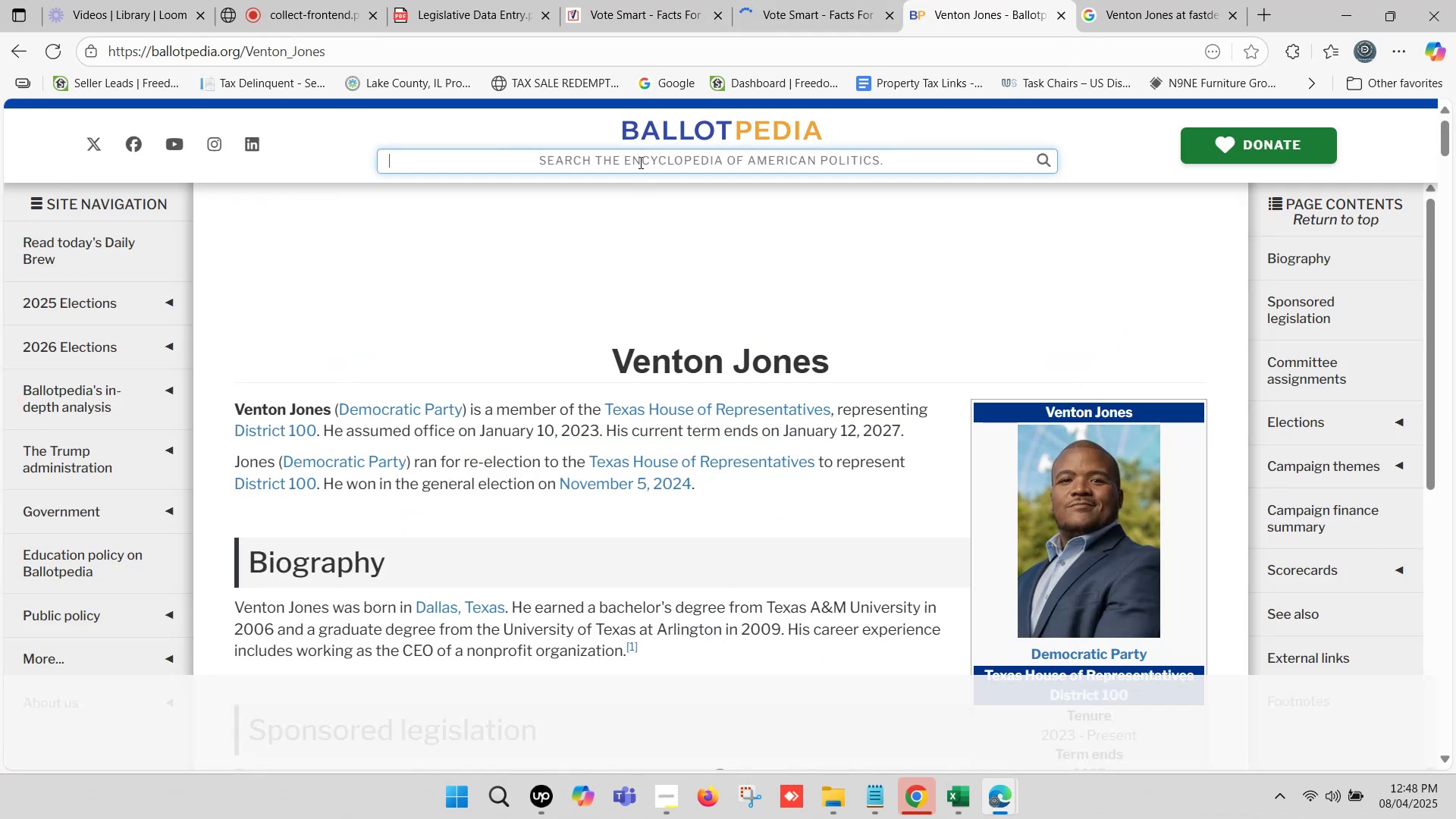 
key(Control+V)
 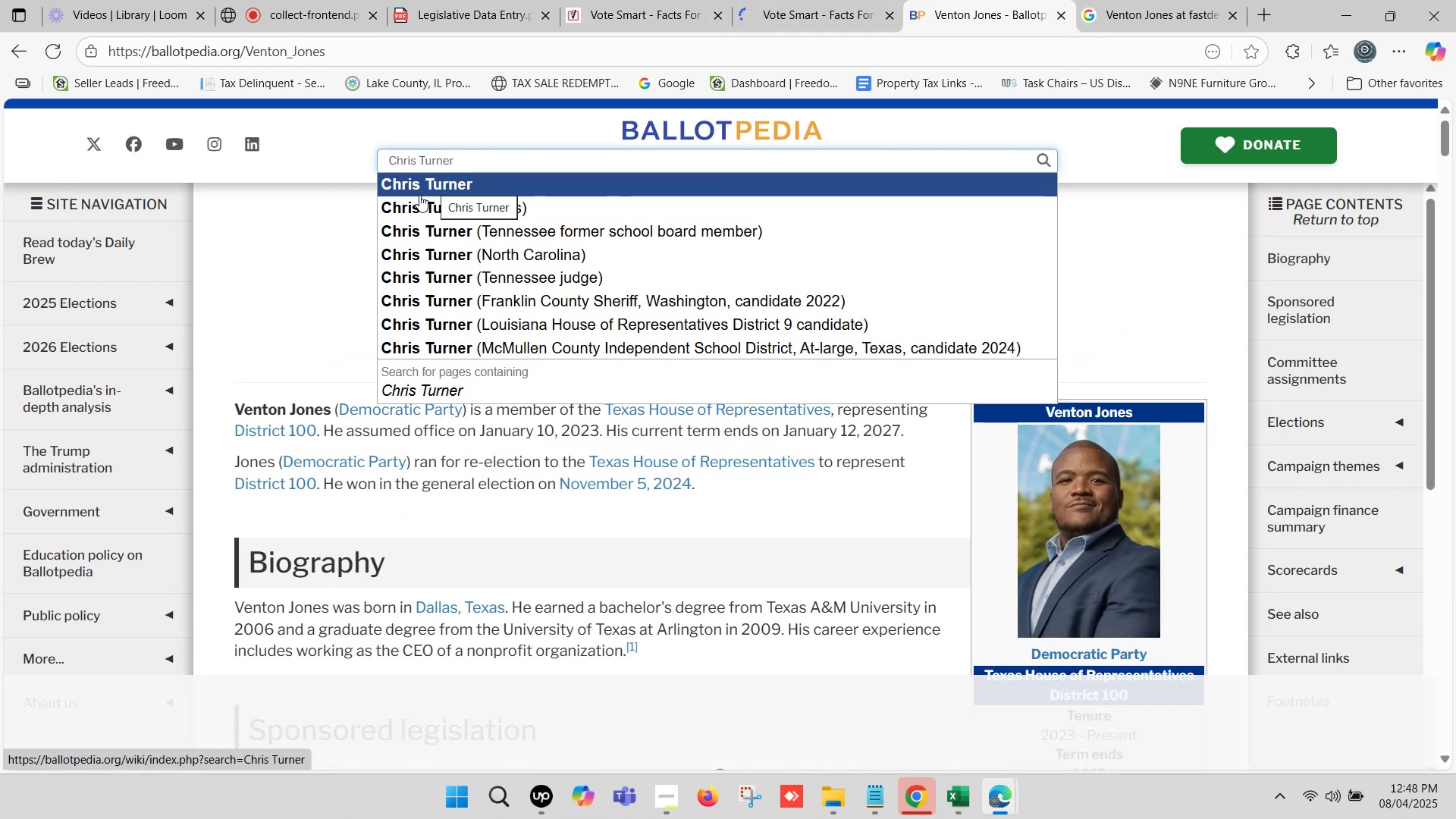 
left_click([417, 202])
 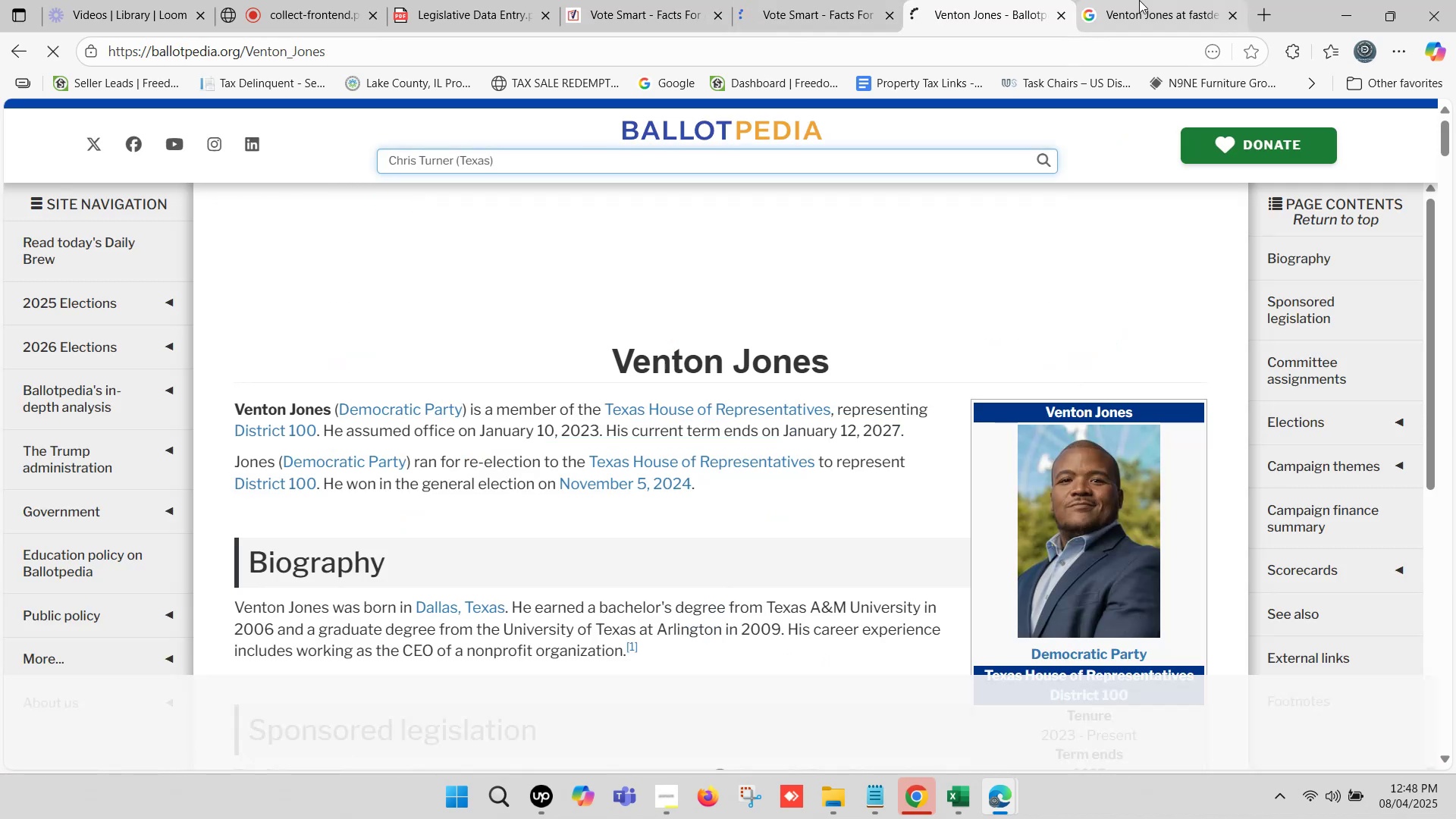 
left_click([1164, 0])
 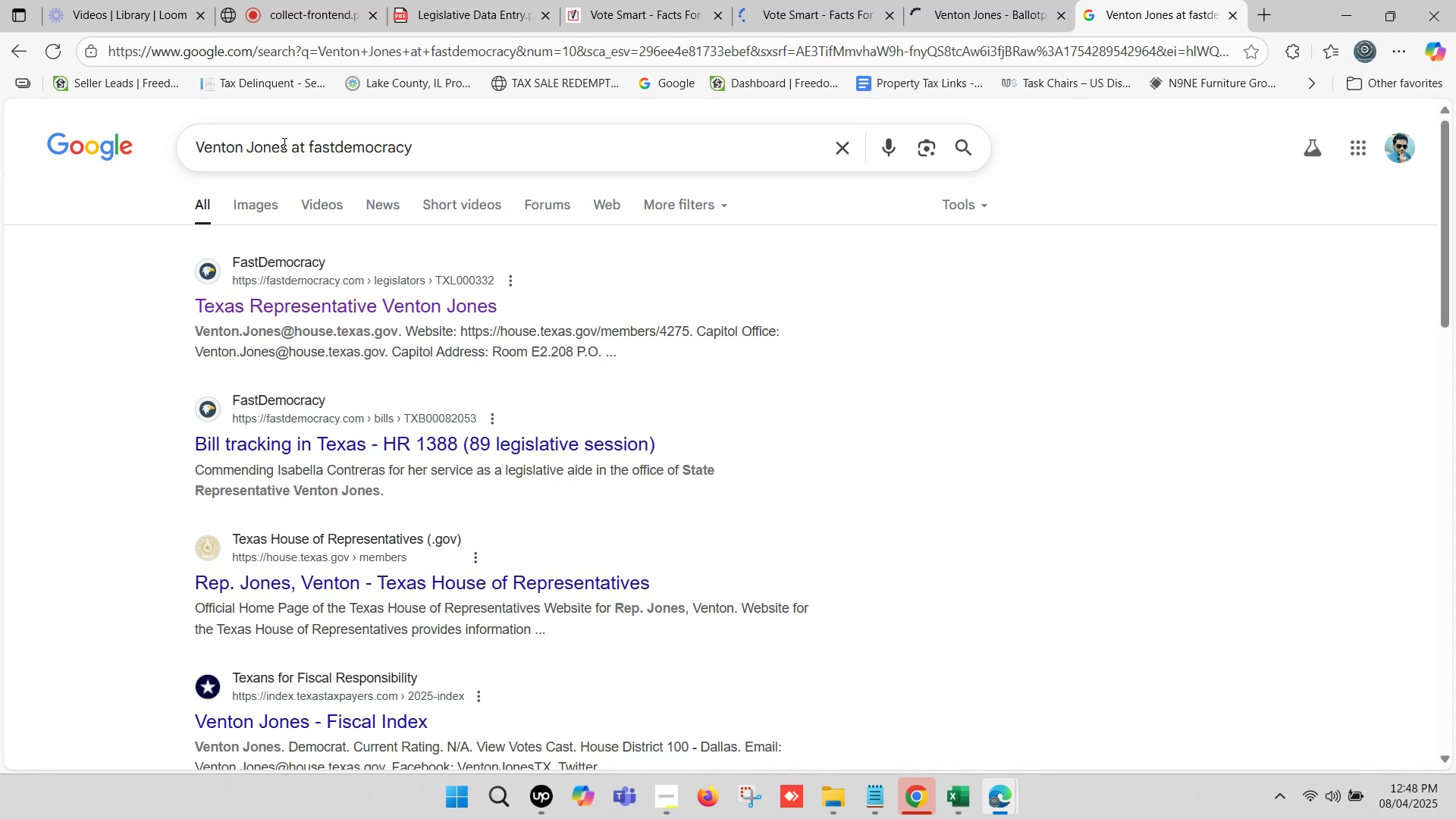 
left_click_drag(start_coordinate=[287, 140], to_coordinate=[193, 140])
 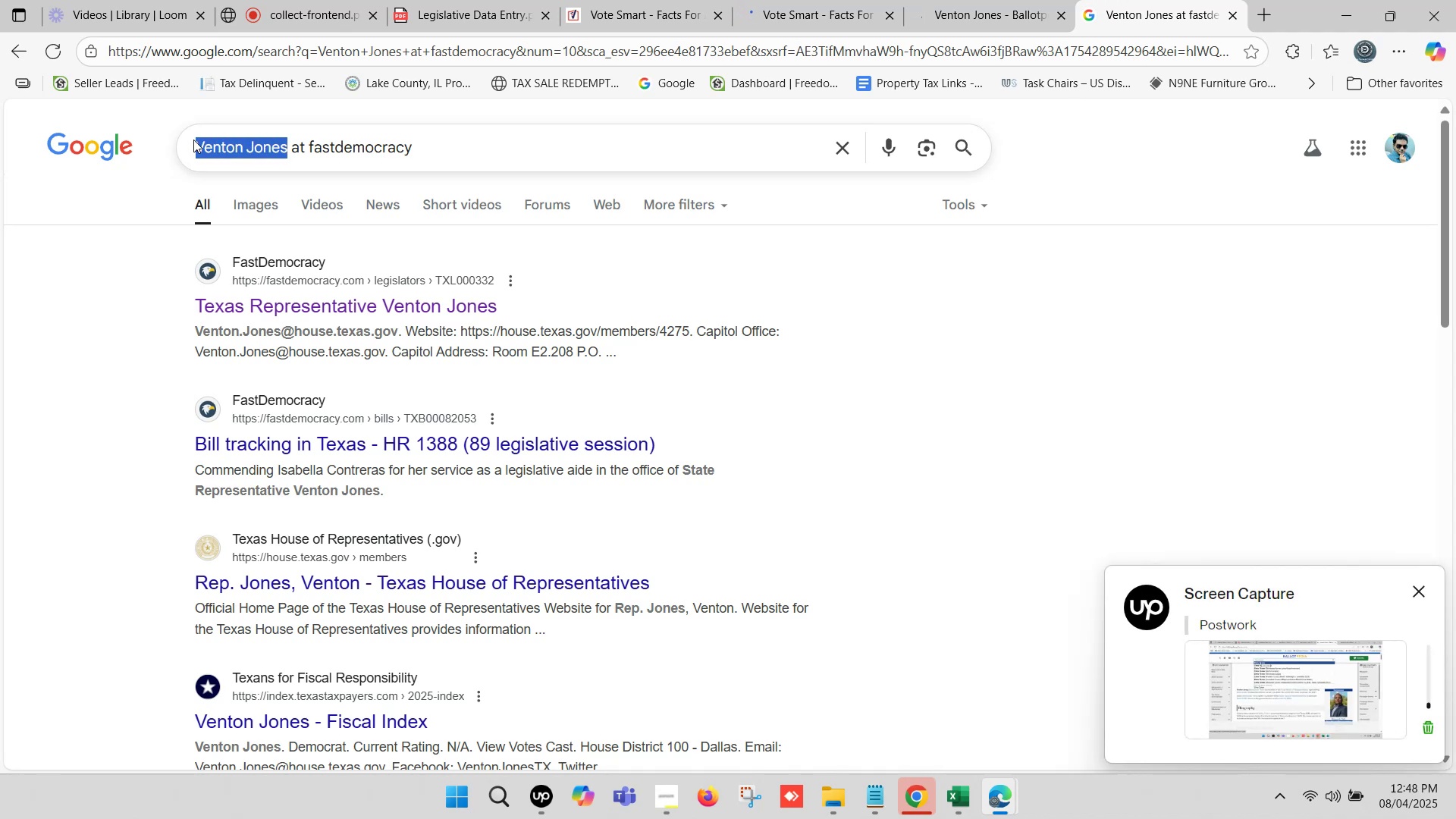 
key(Control+V)
 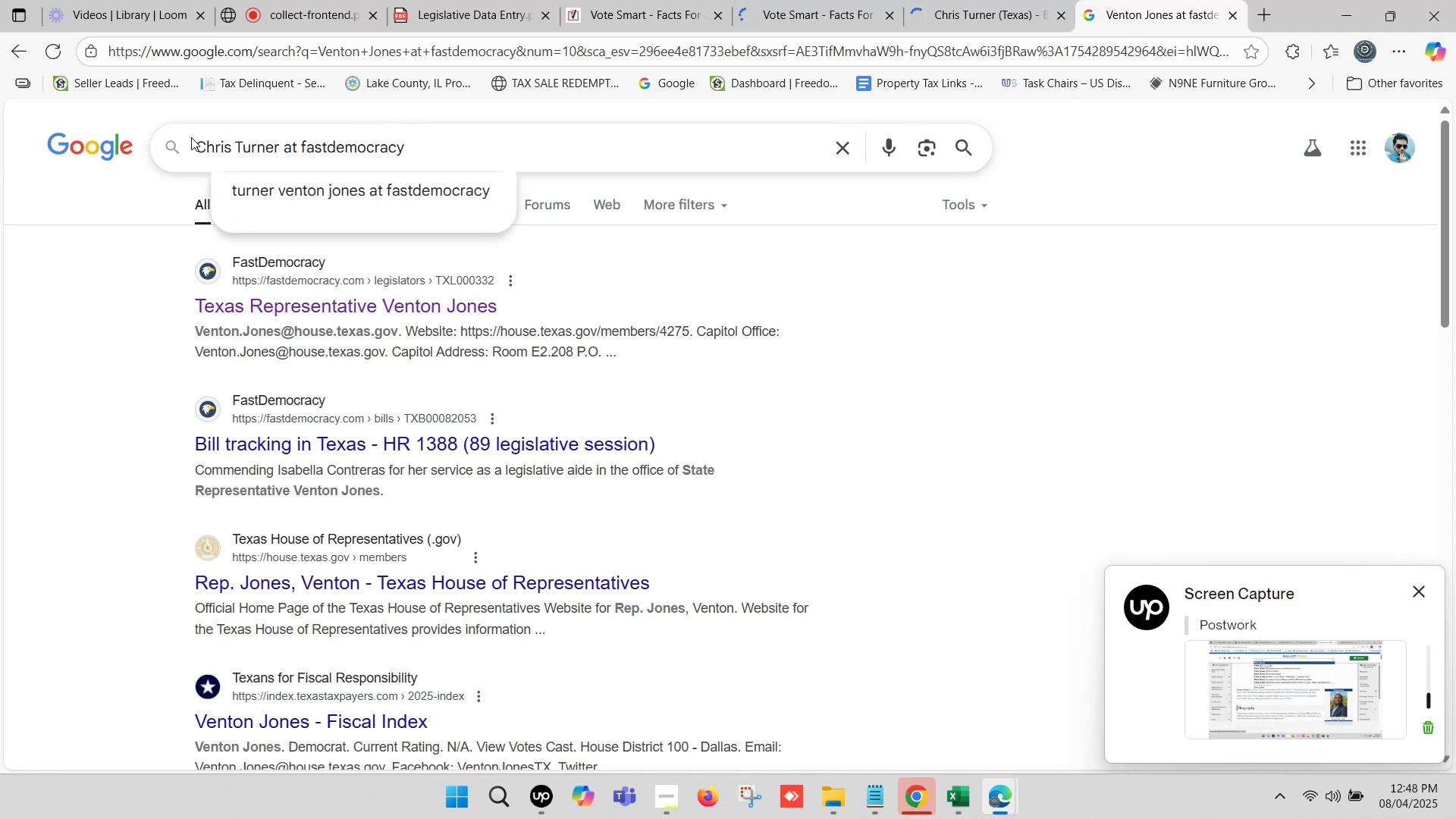 
key(Enter)
 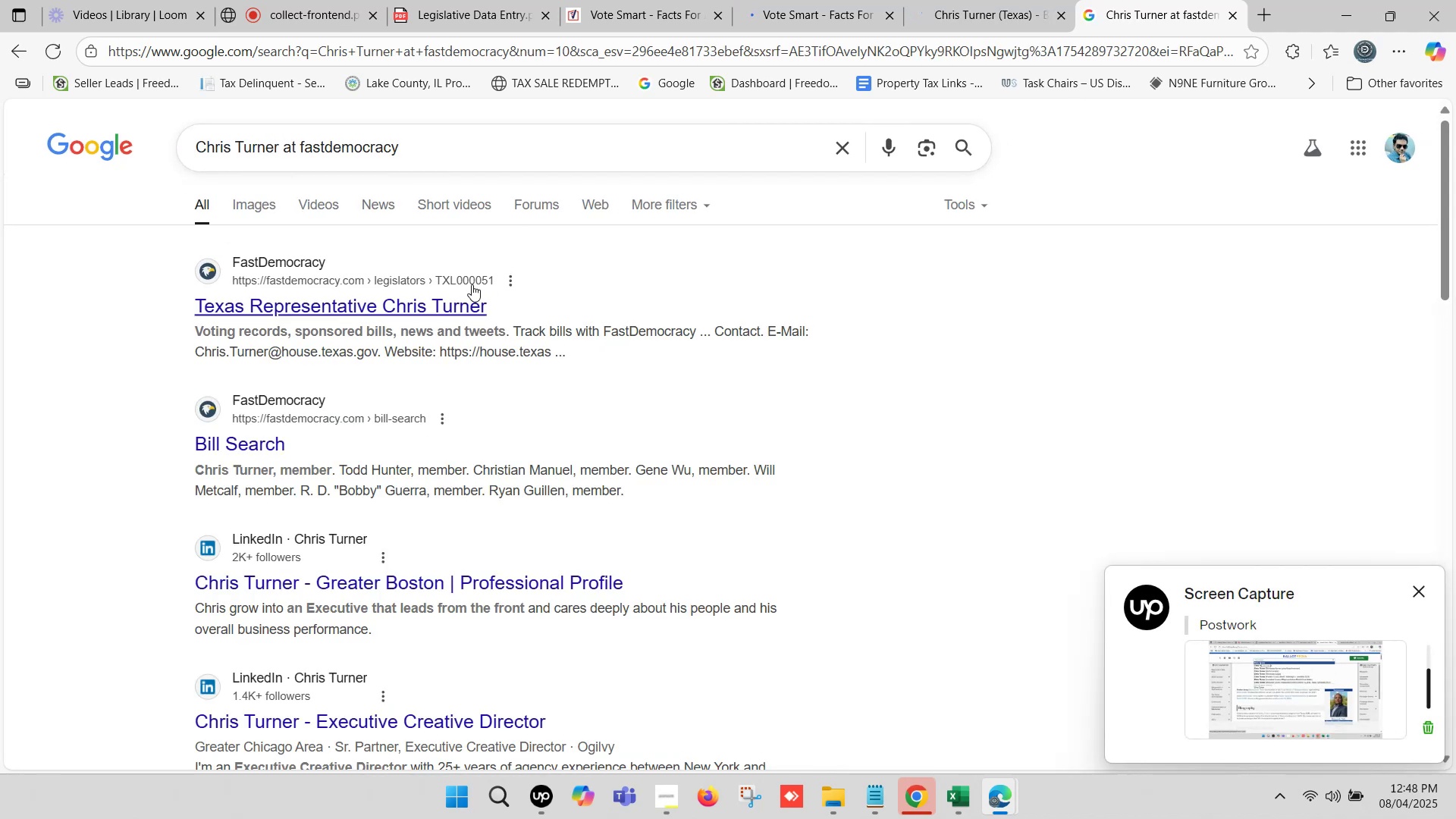 
right_click([455, 306])
 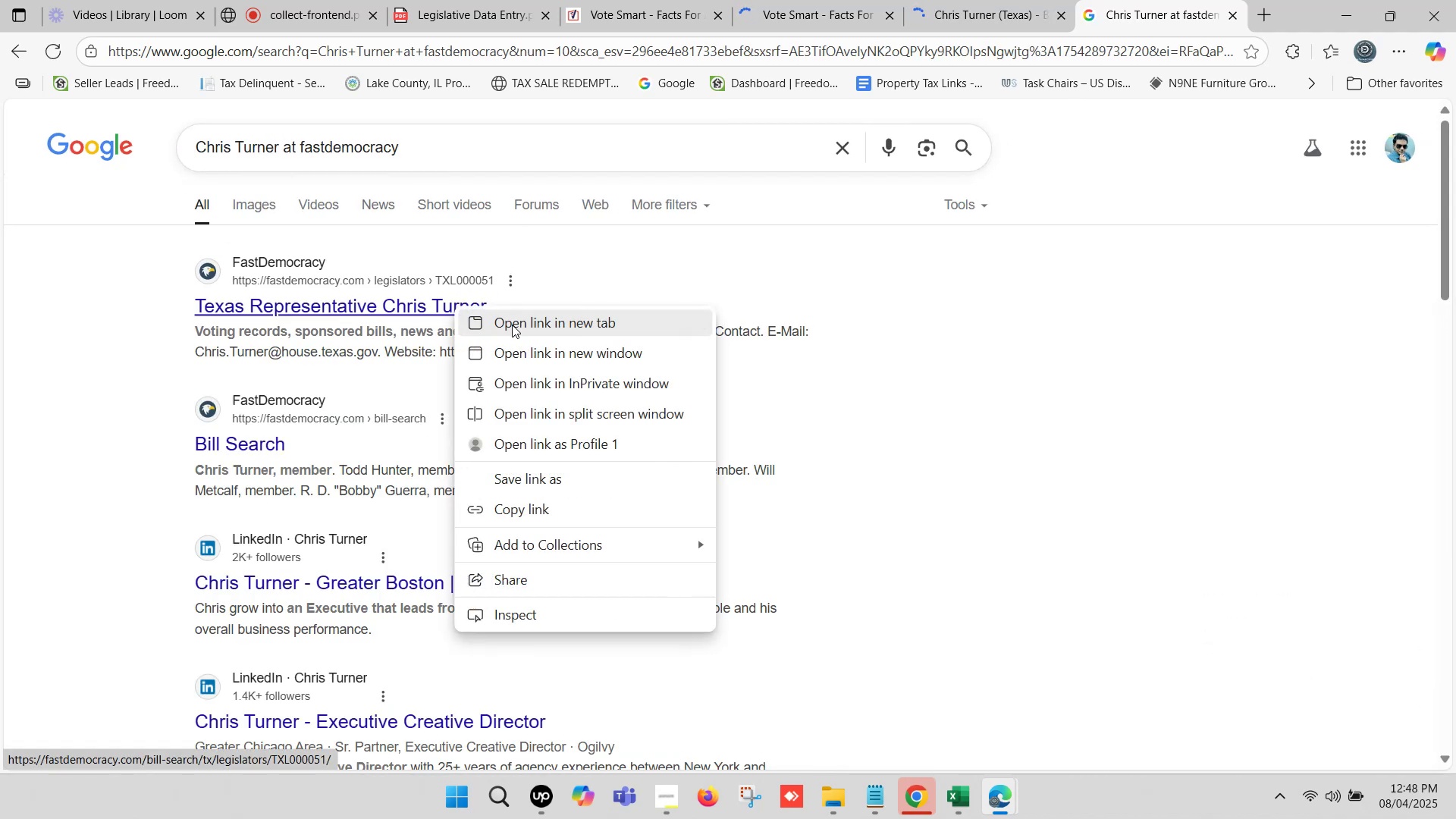 
left_click([512, 325])
 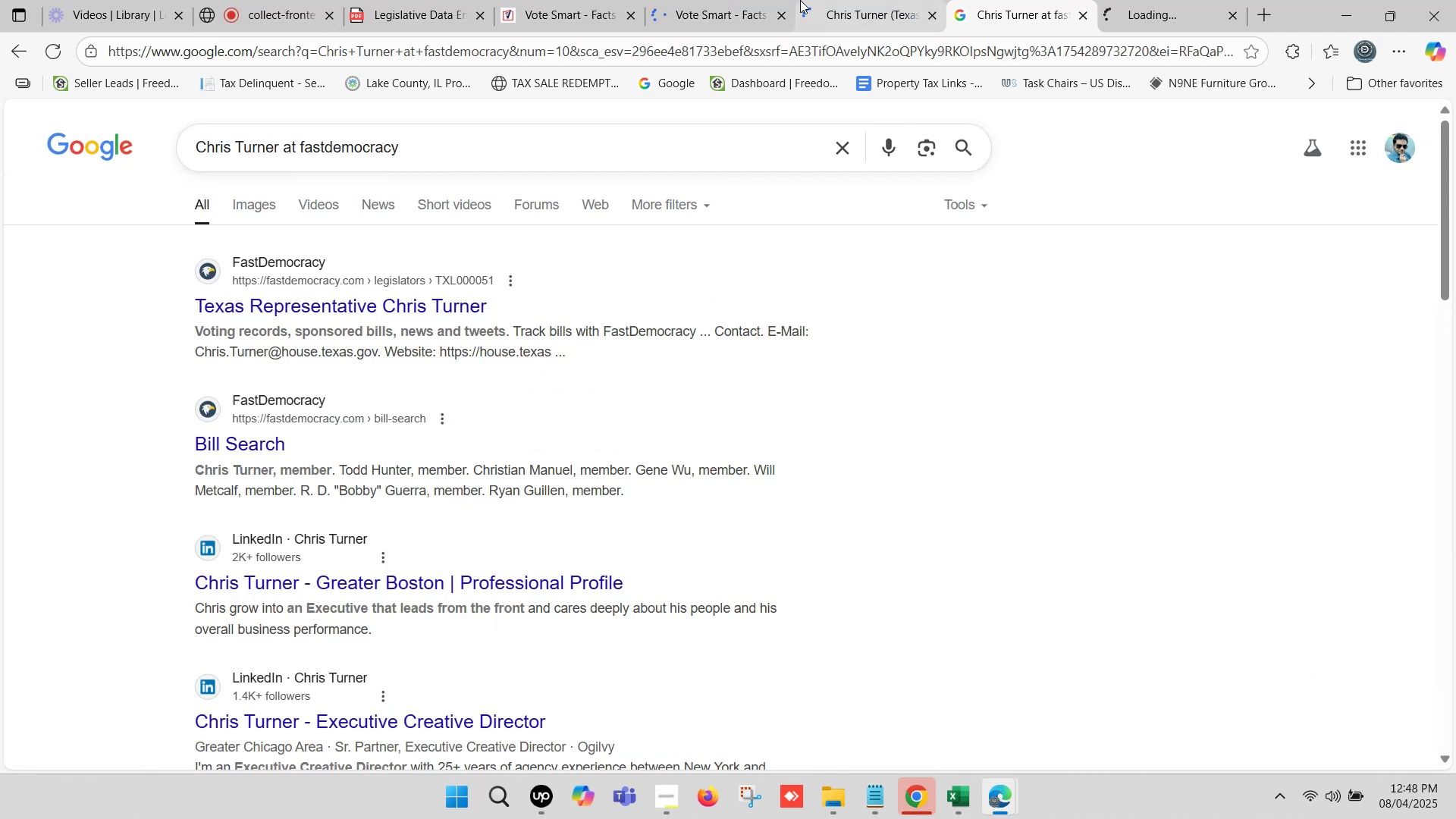 
left_click([891, 0])
 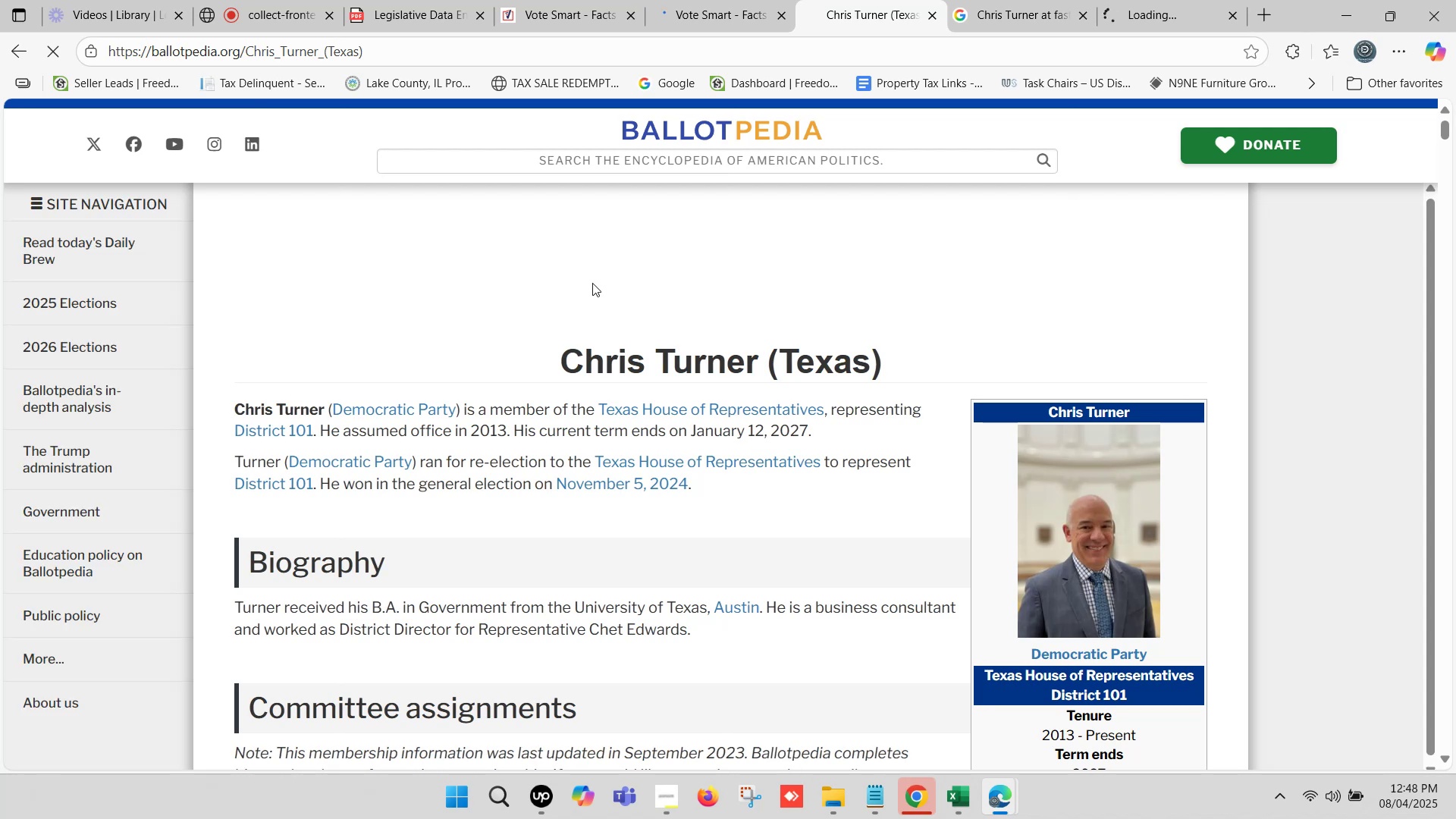 
scroll: coordinate [582, 288], scroll_direction: down, amount: 1.0
 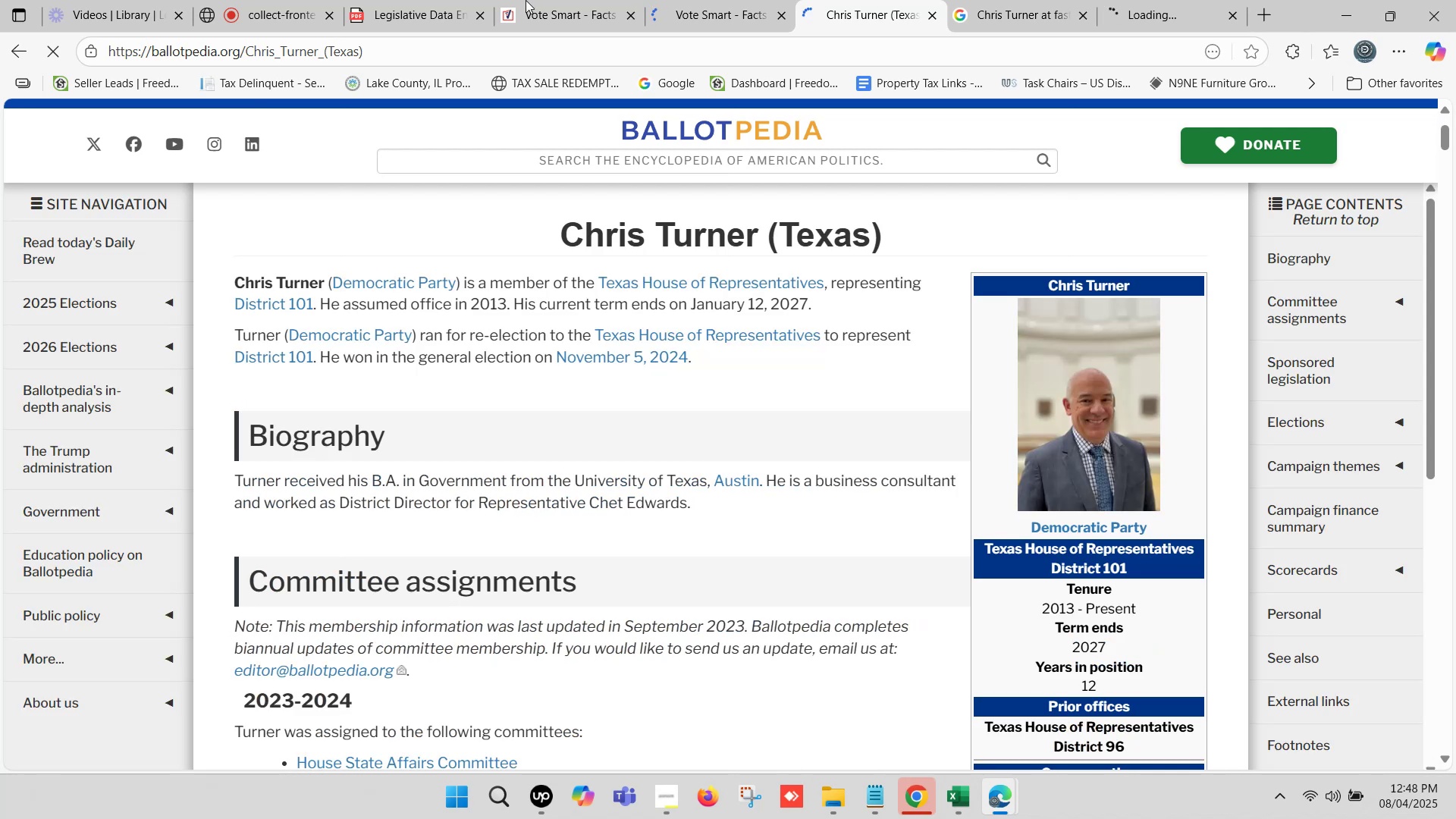 
left_click([560, 0])
 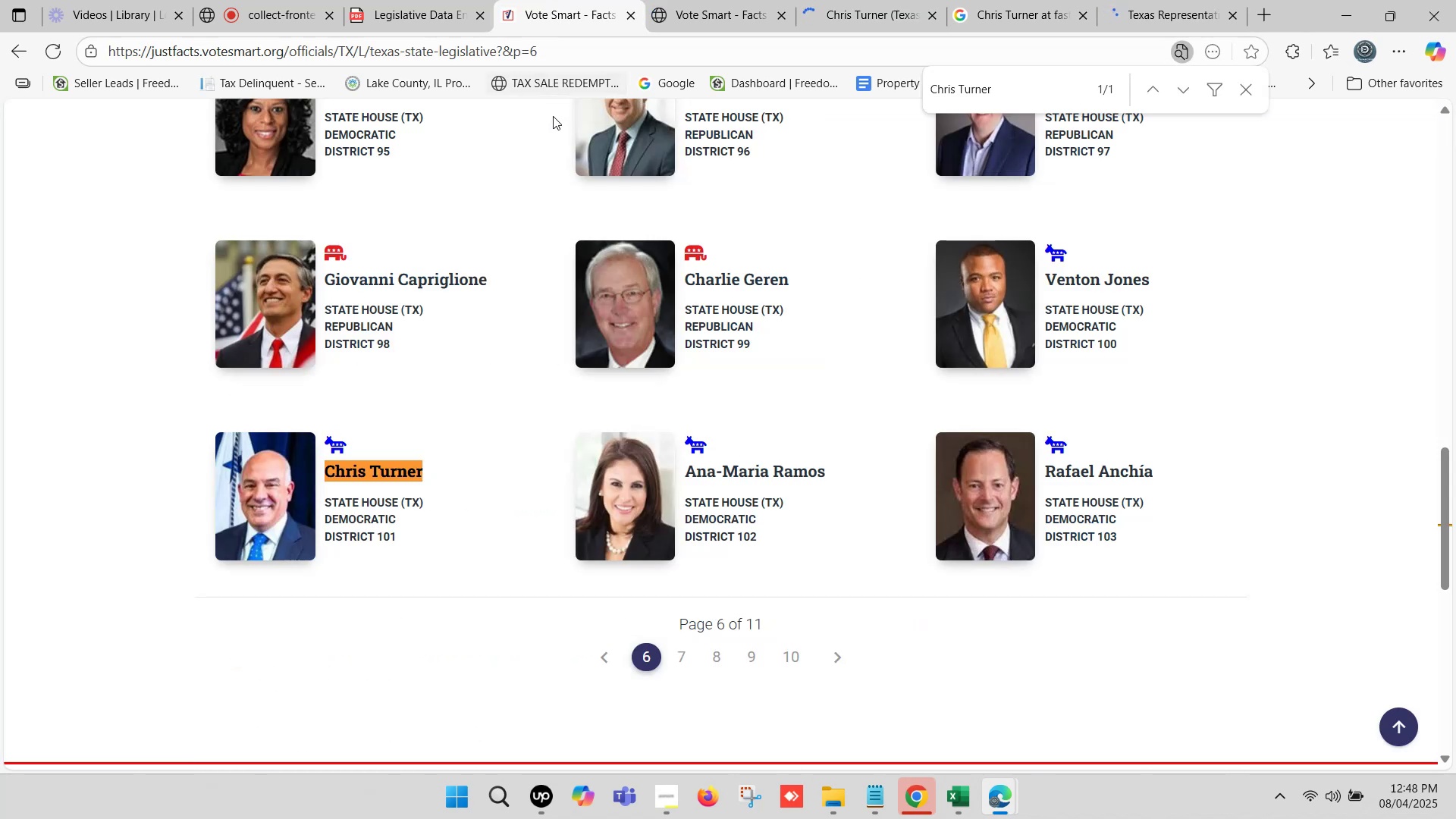 
left_click([683, 0])
 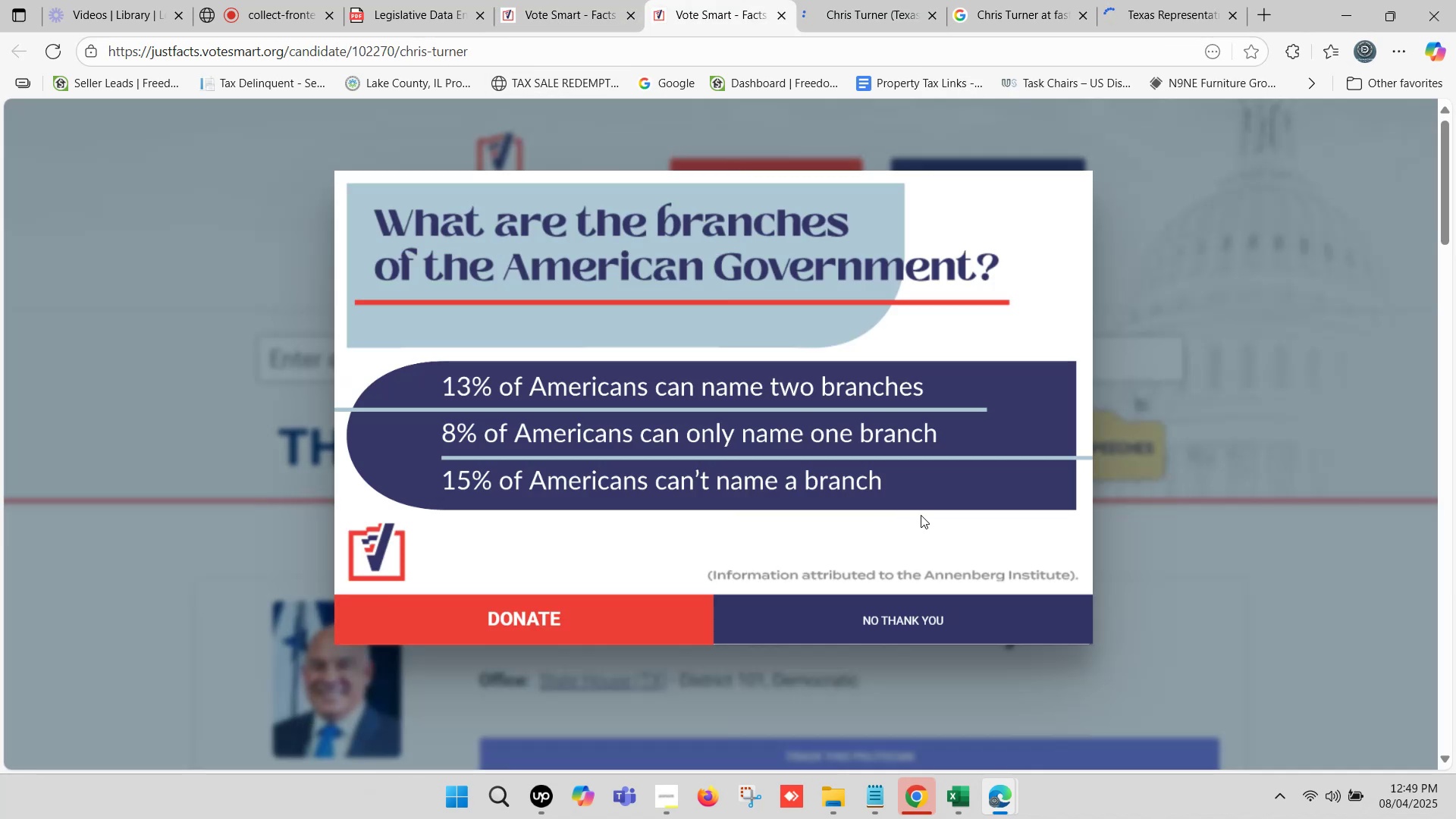 
left_click([931, 623])
 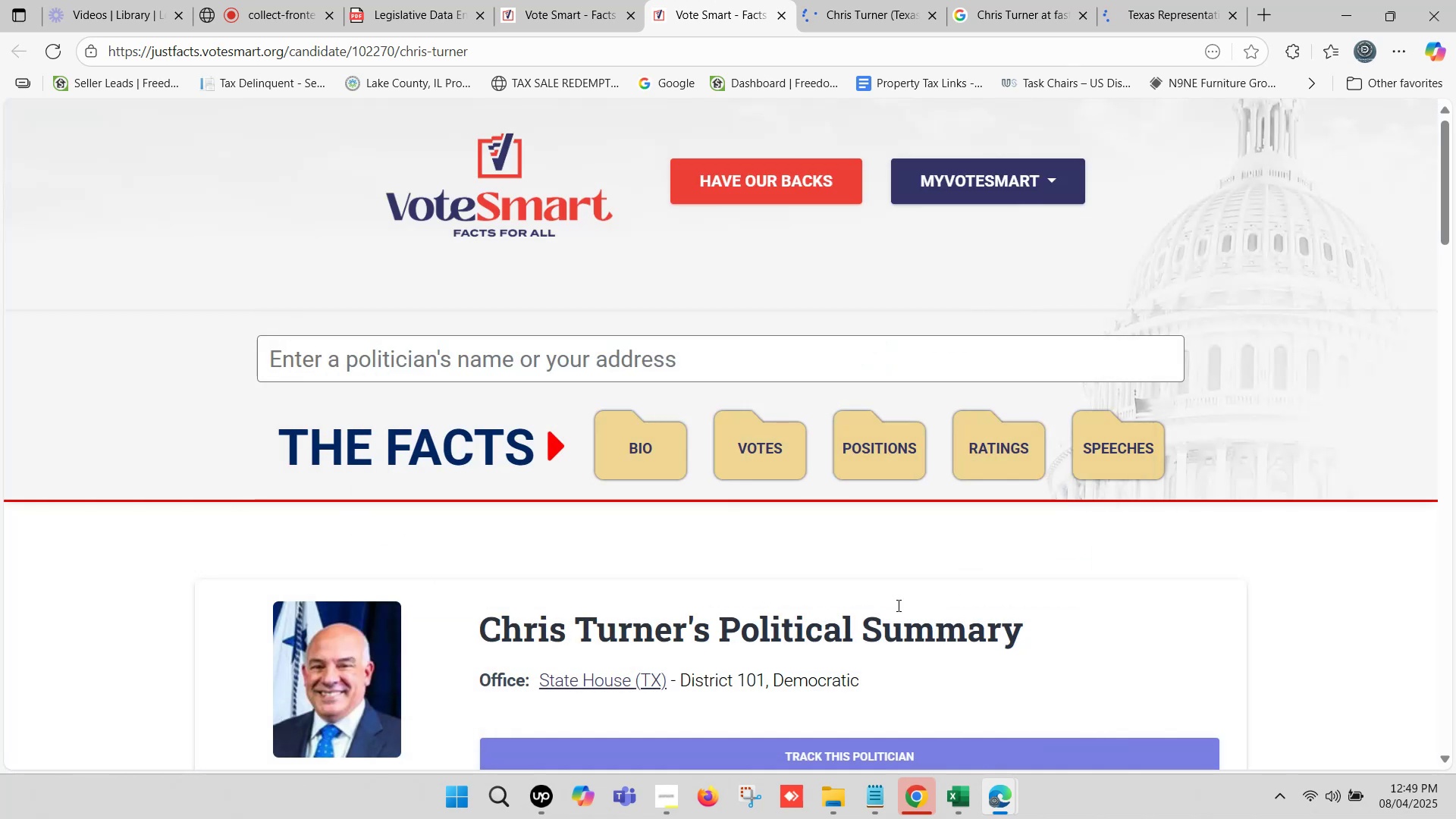 
scroll: coordinate [687, 513], scroll_direction: down, amount: 1.0
 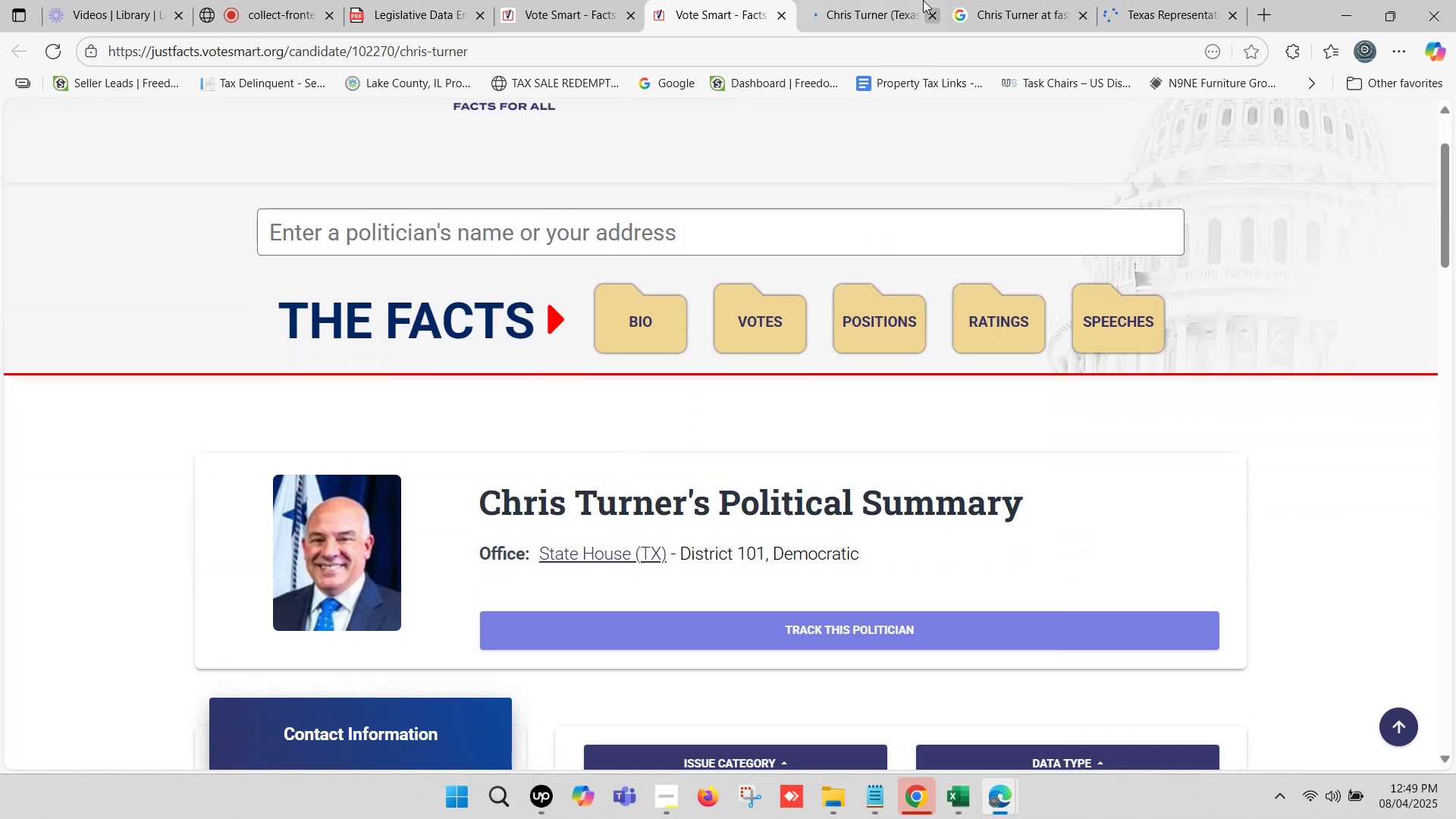 
left_click([890, 0])
 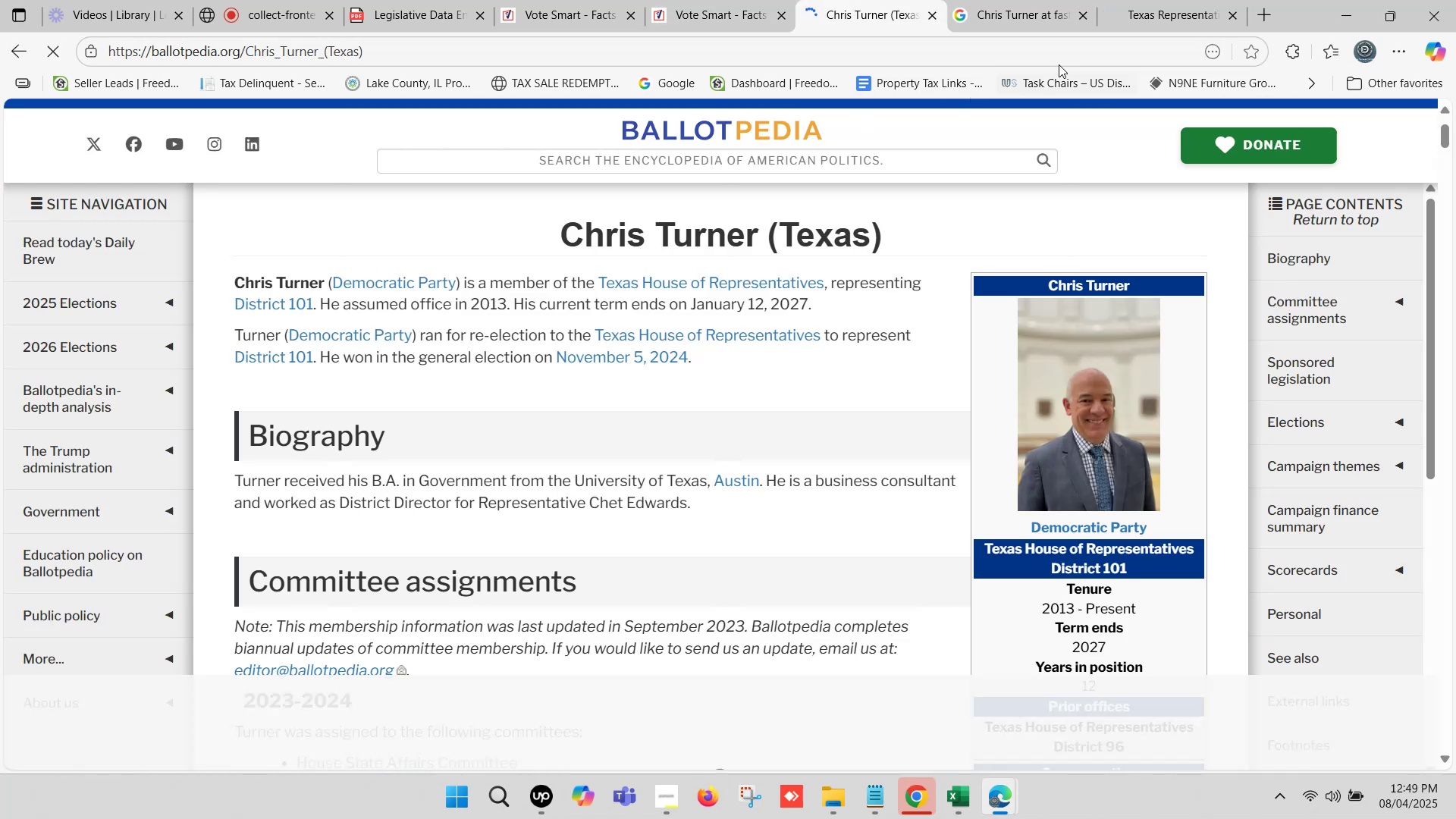 
left_click([1195, 0])
 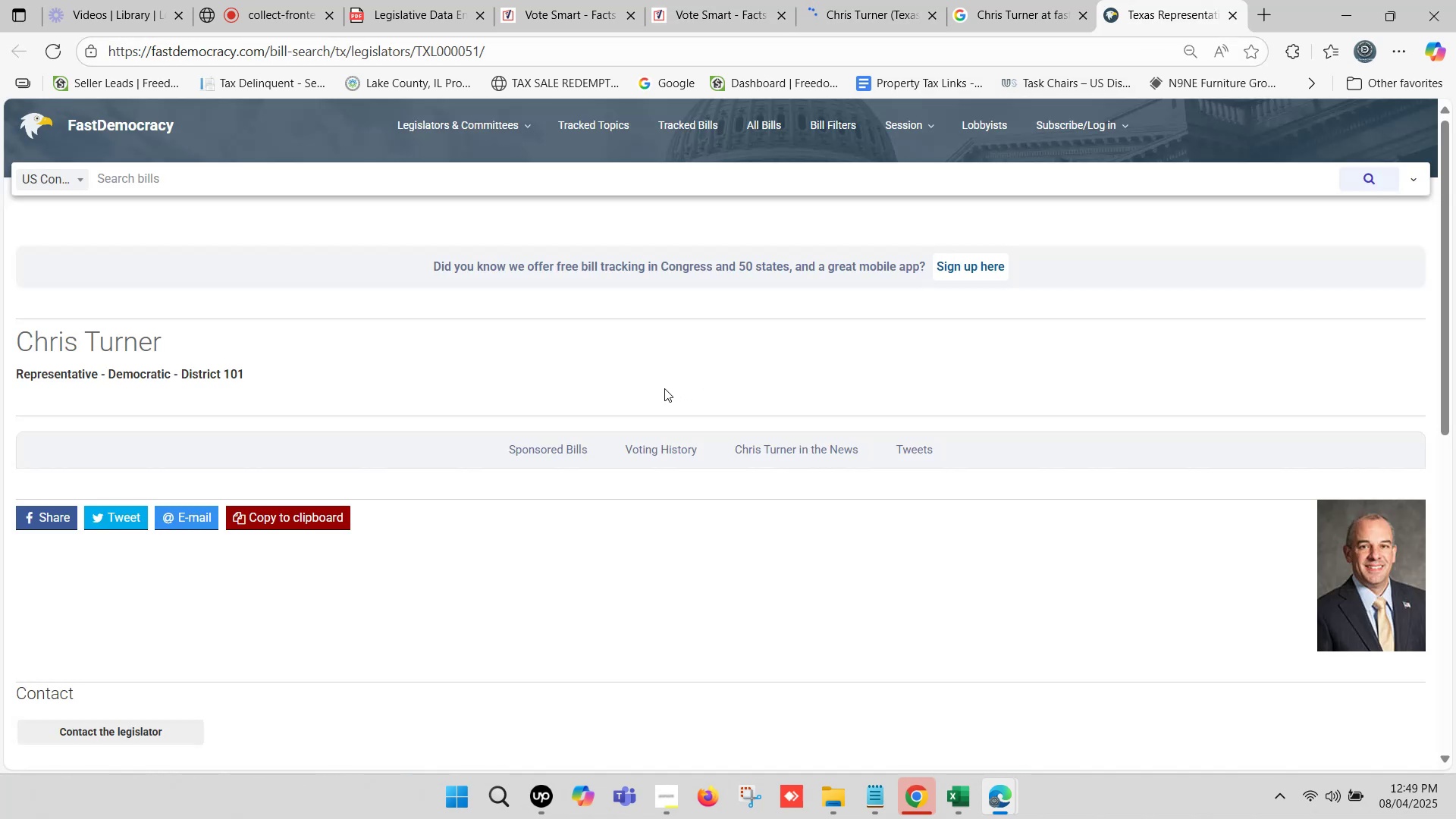 
scroll: coordinate [643, 385], scroll_direction: down, amount: 4.0
 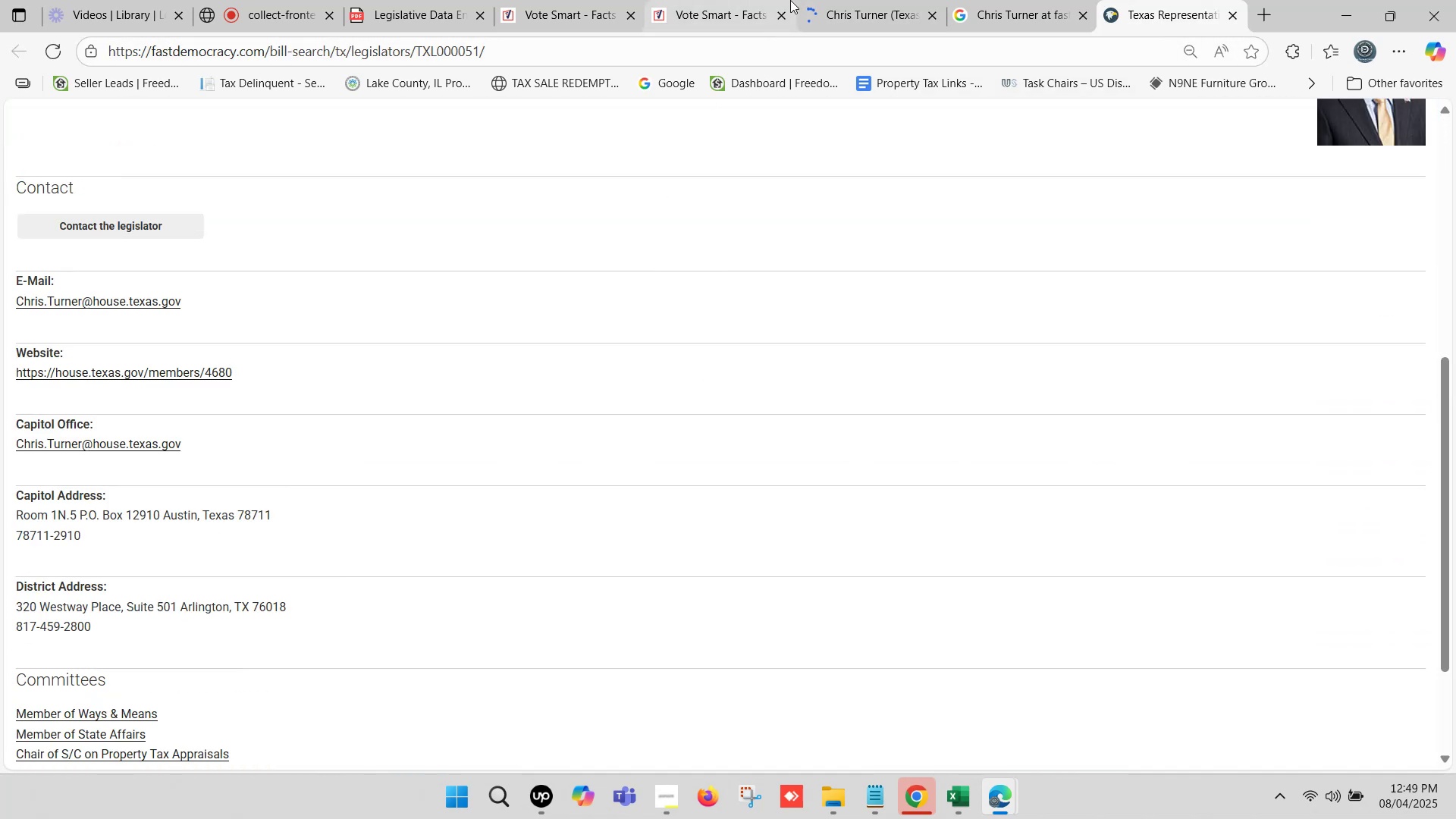 
left_click([839, 0])
 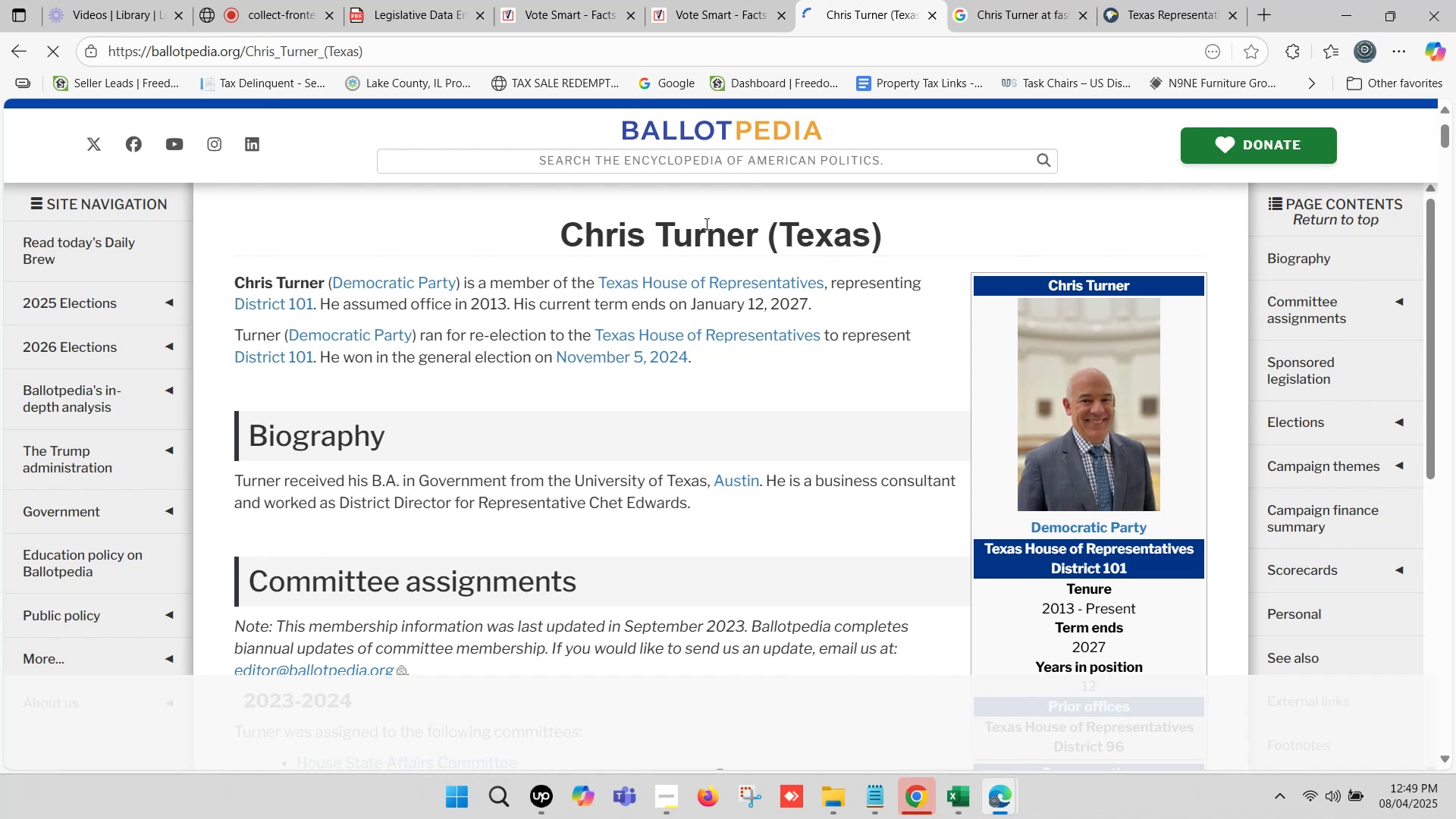 
scroll: coordinate [884, 213], scroll_direction: down, amount: 6.0
 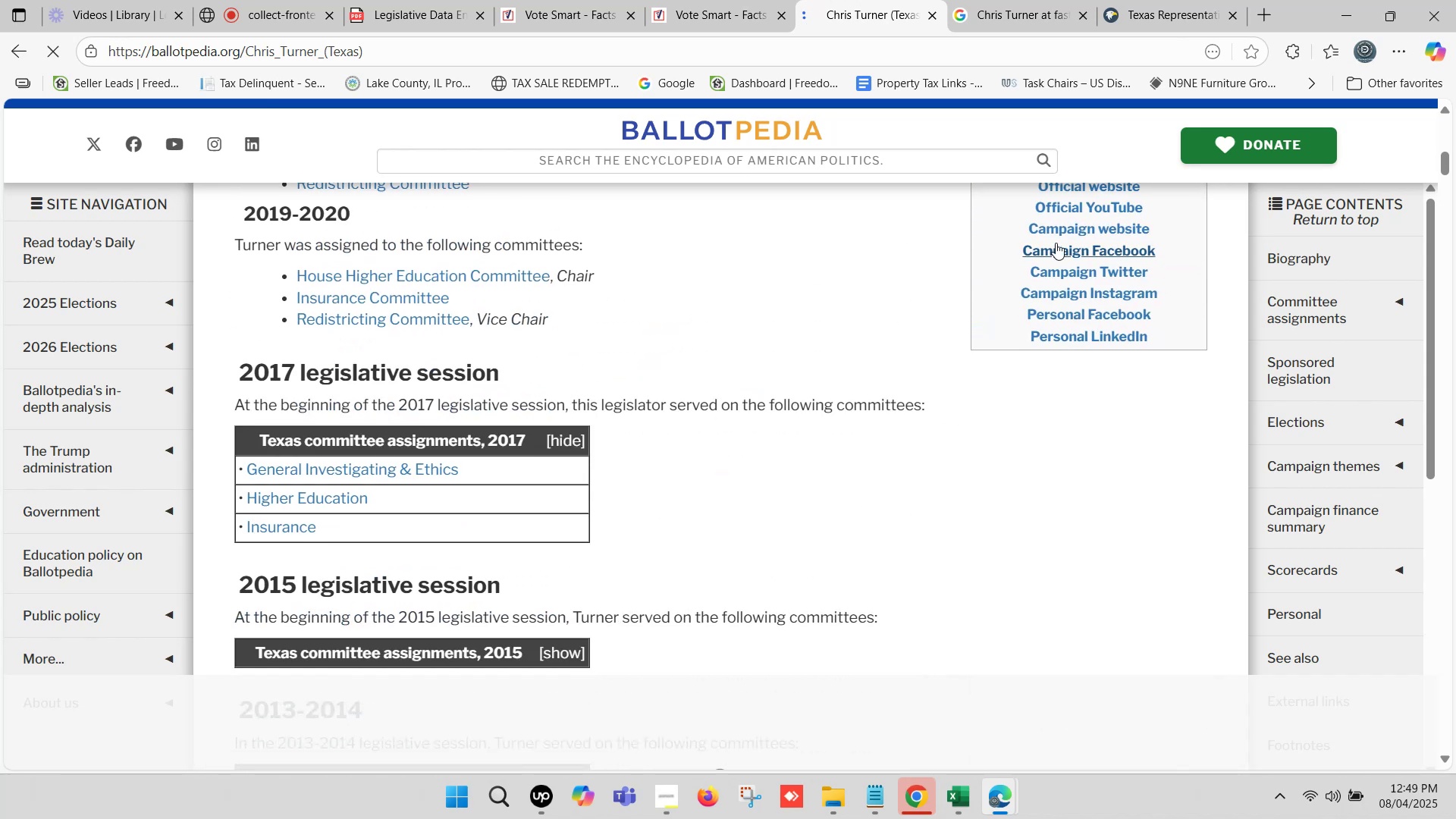 
scroll: coordinate [1060, 248], scroll_direction: up, amount: 1.0
 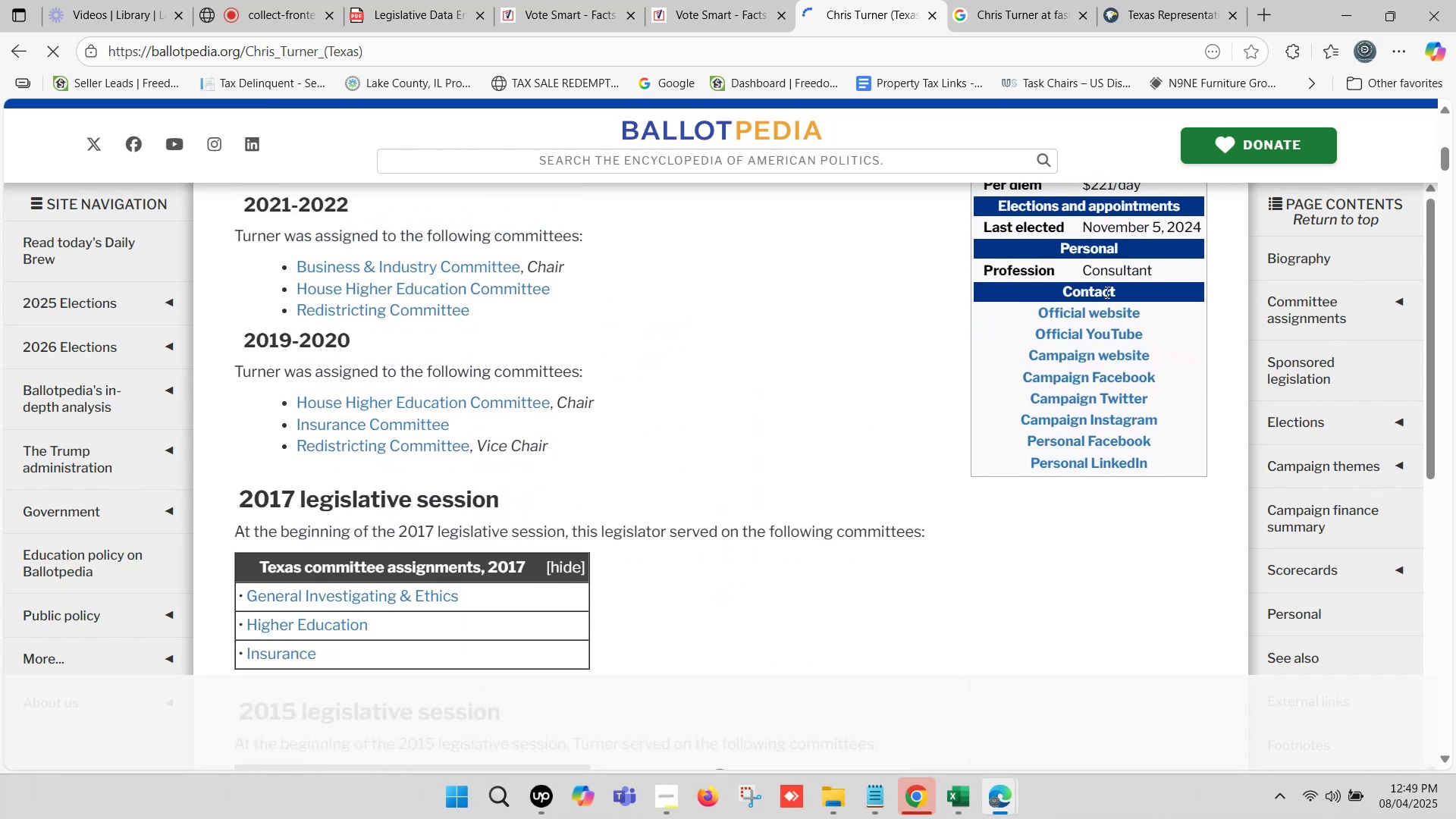 
hold_key(key=ControlLeft, duration=1.08)
left_click([1104, 313])
 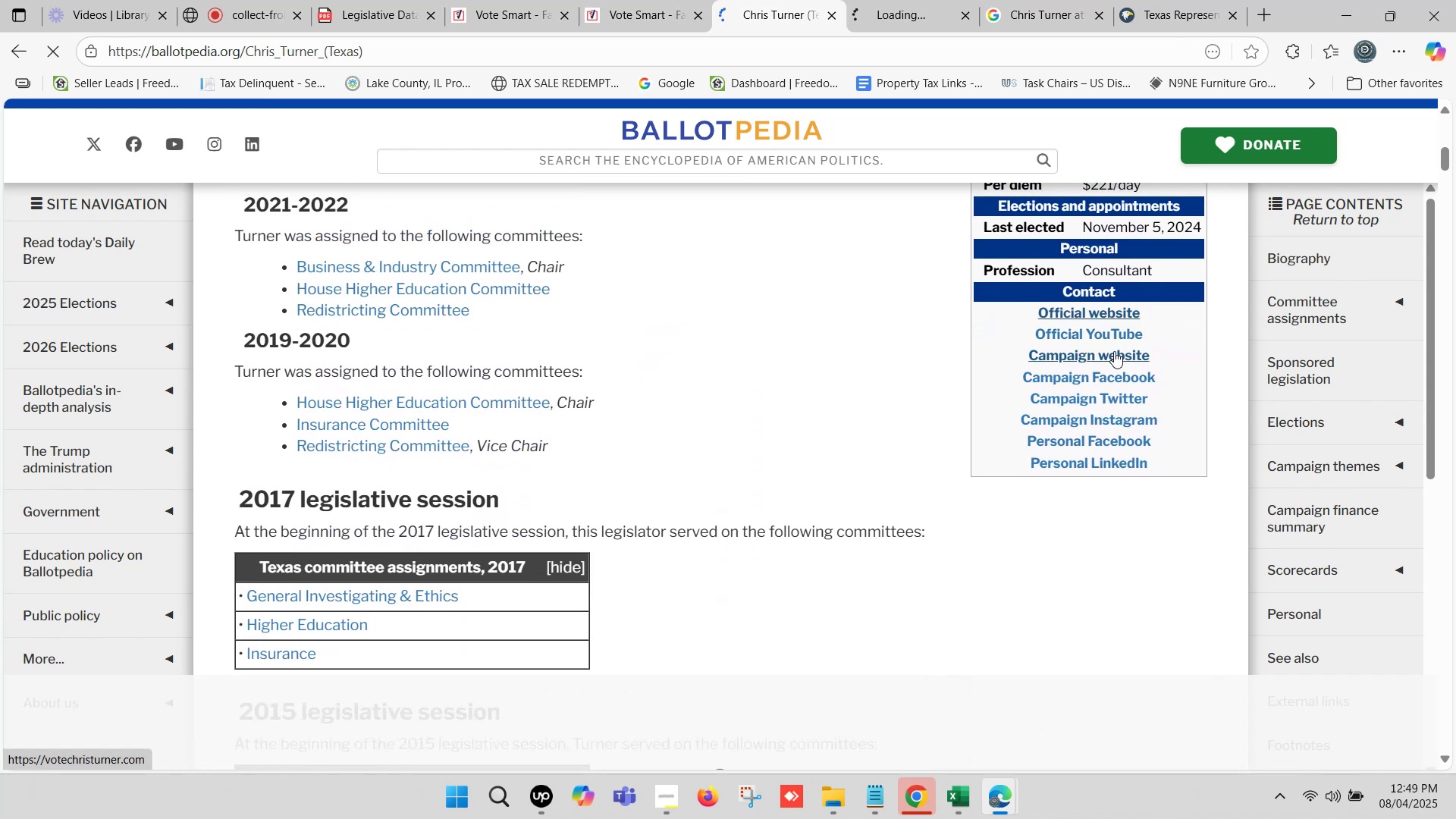 
hold_key(key=ControlLeft, duration=0.68)
 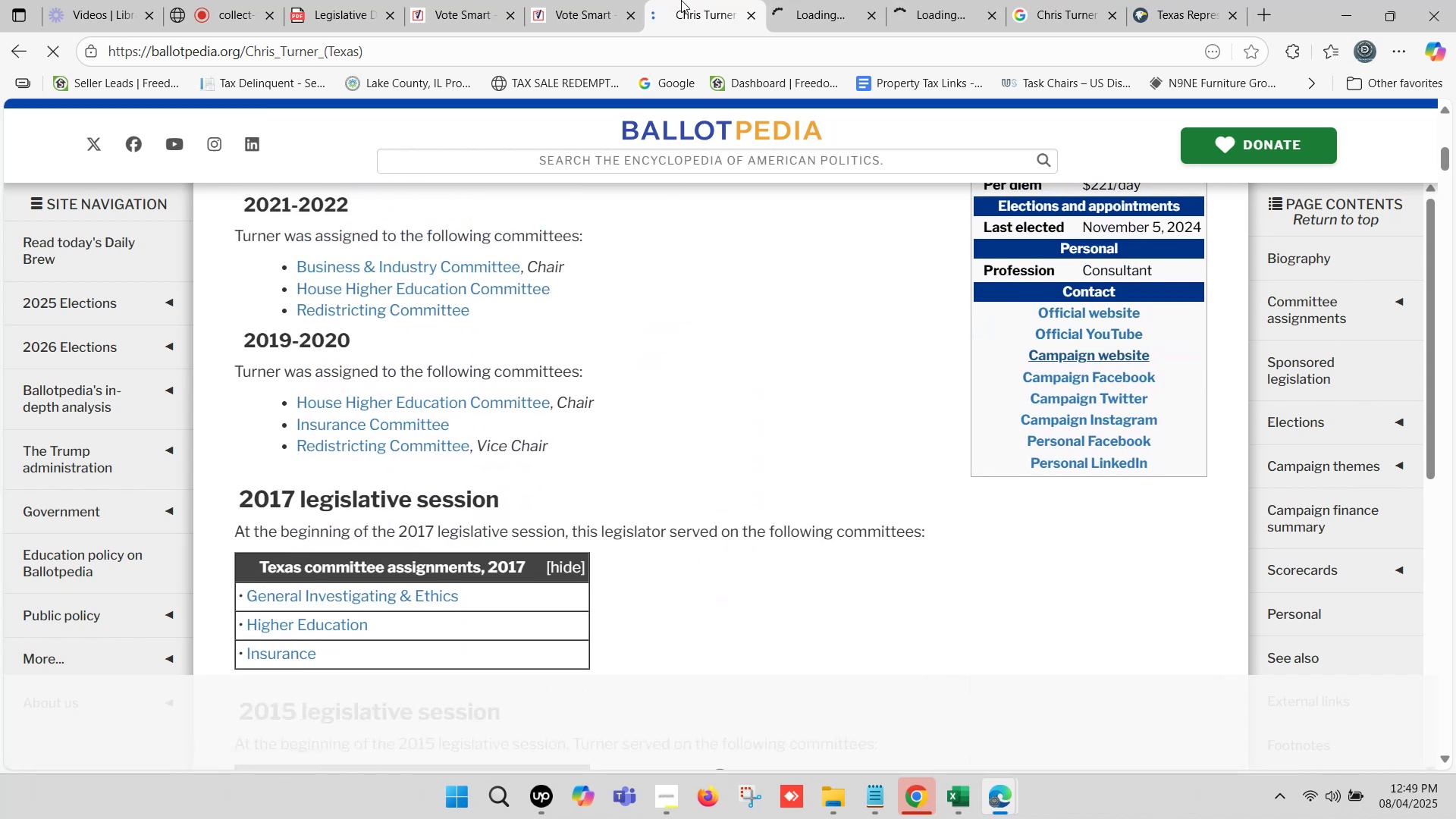 
left_click([698, 0])
 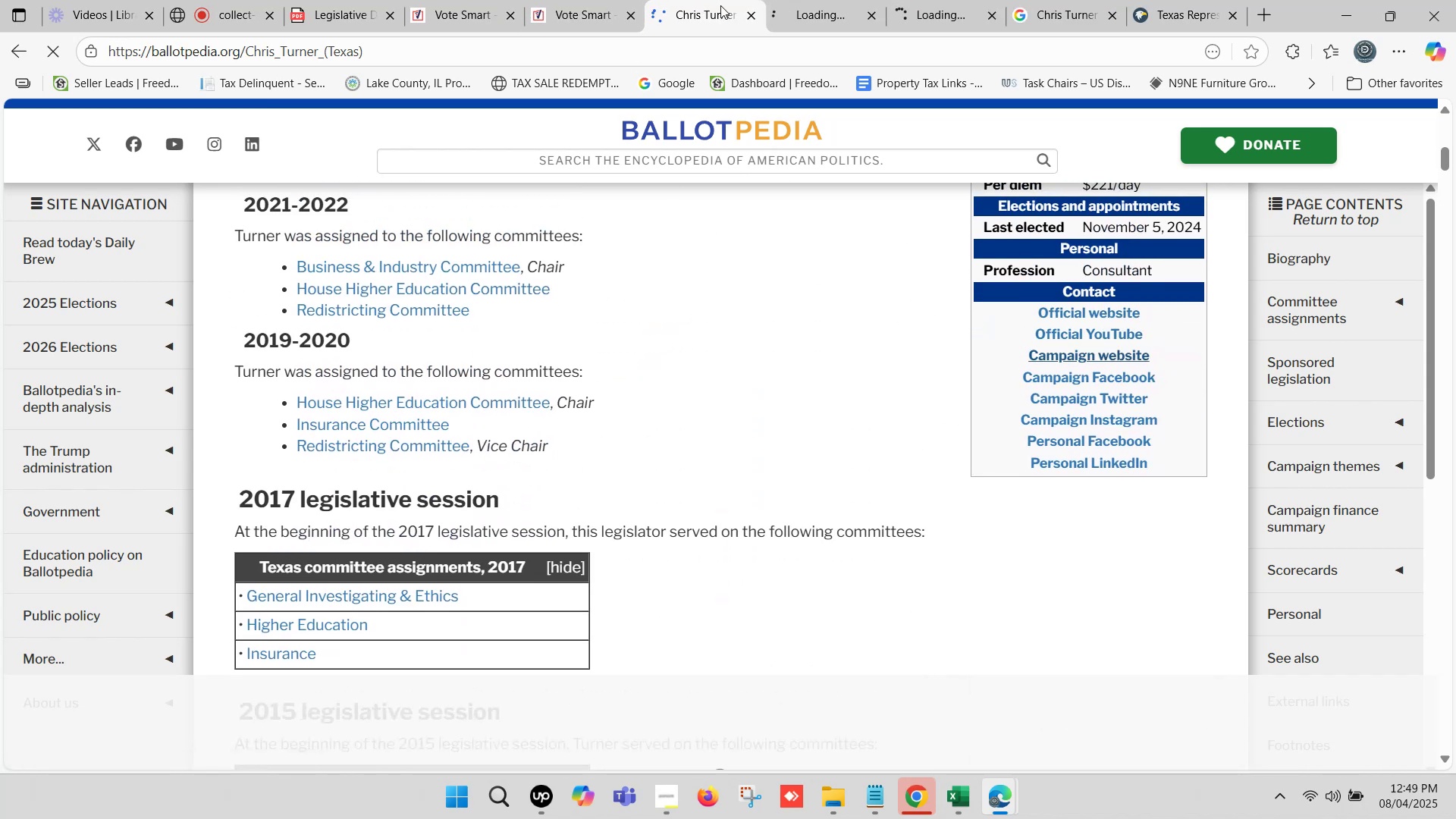 
left_click([851, 0])
 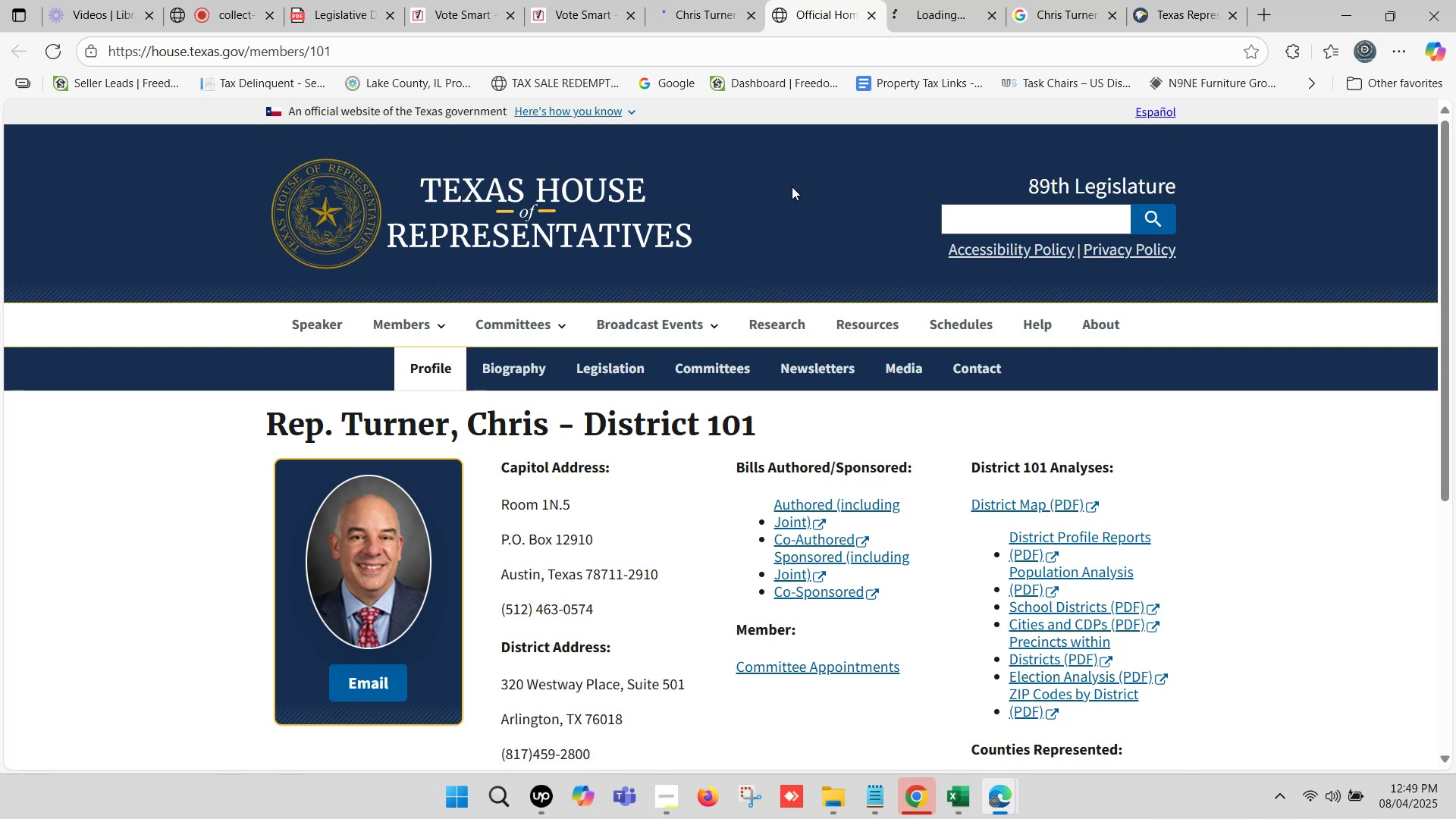 
scroll: coordinate [780, 315], scroll_direction: down, amount: 1.0
 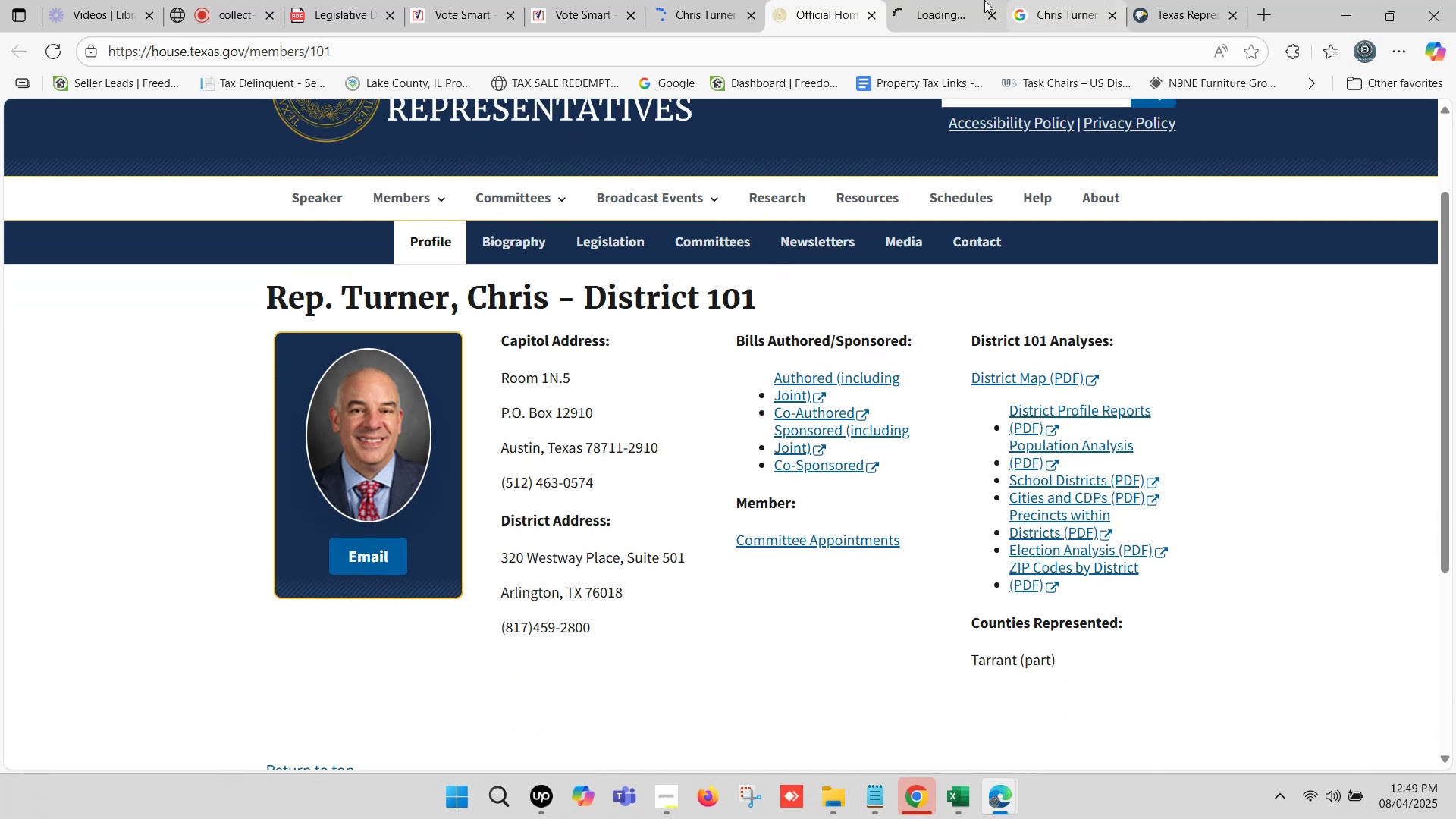 
left_click([943, 0])
 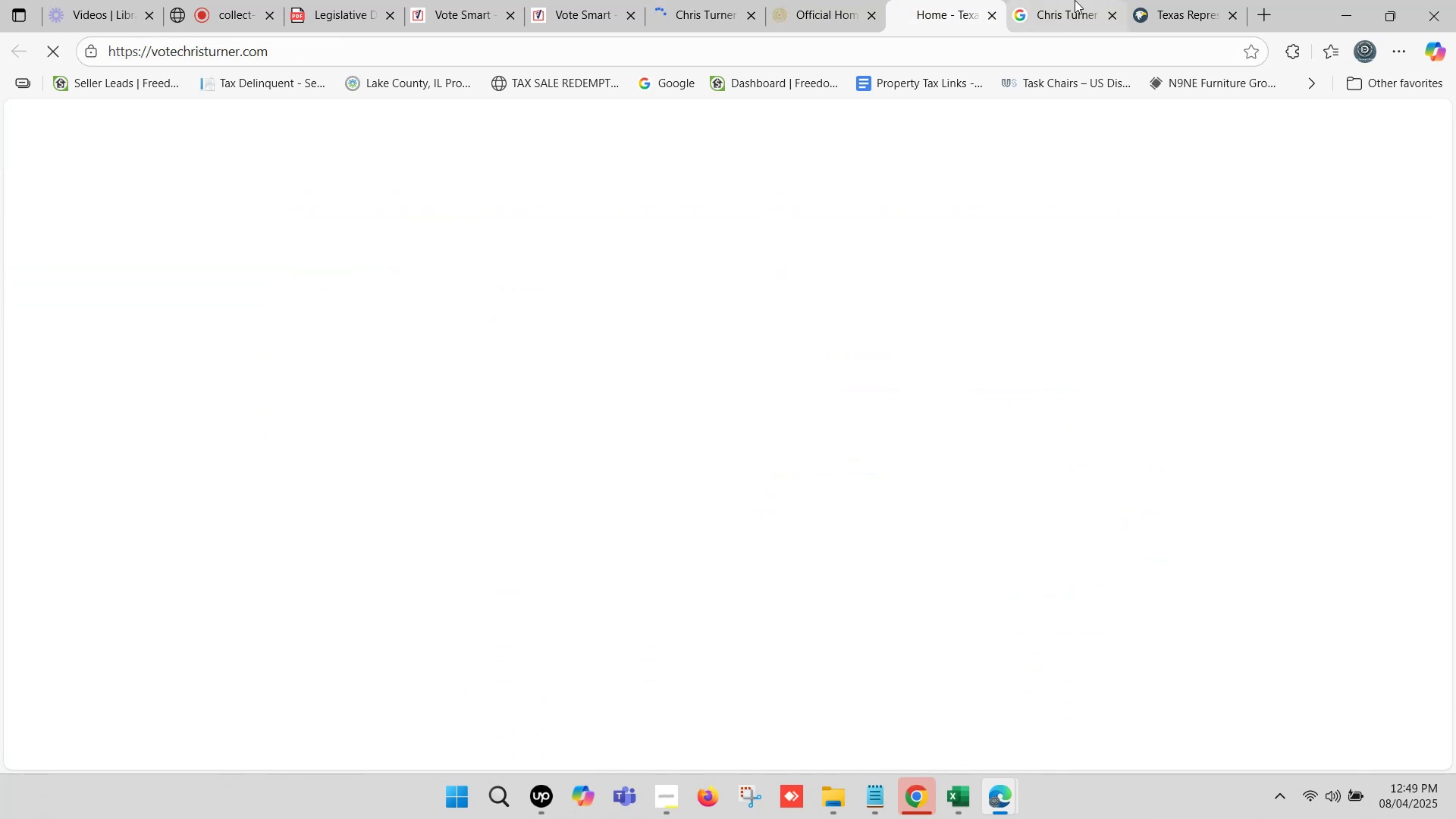 
left_click([1136, 0])
 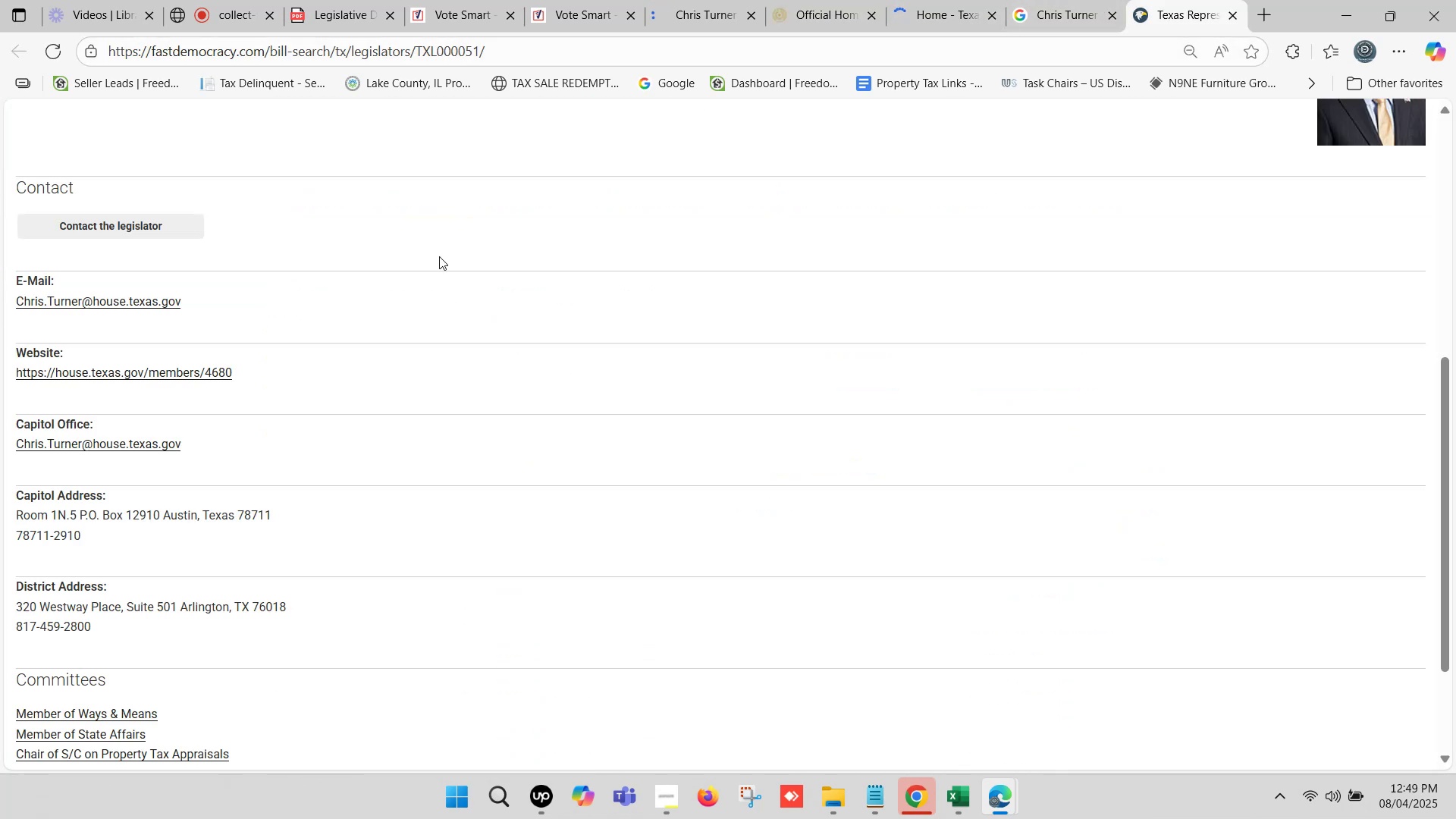 
scroll: coordinate [413, 261], scroll_direction: up, amount: 4.0
 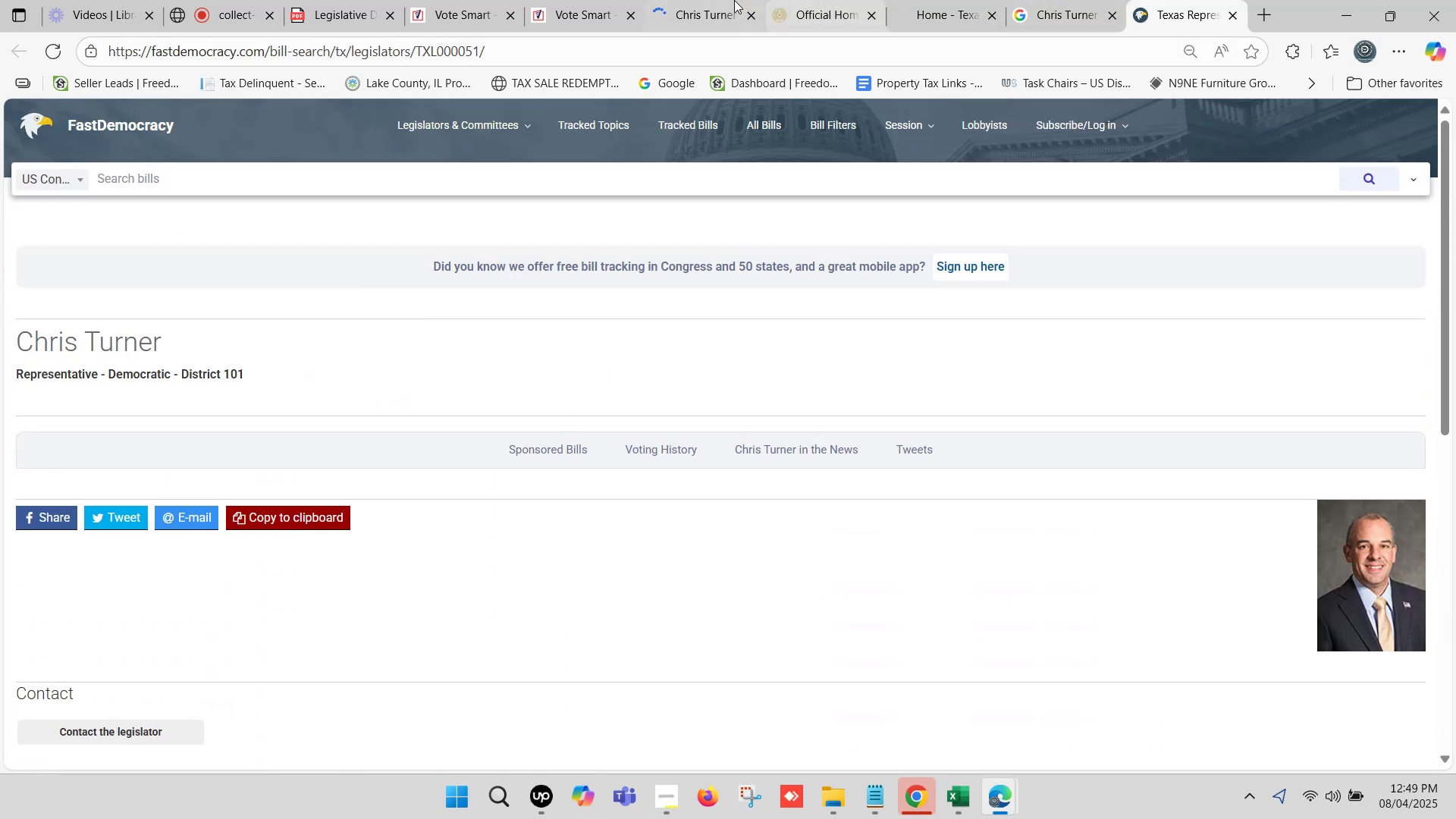 
left_click([726, 0])
 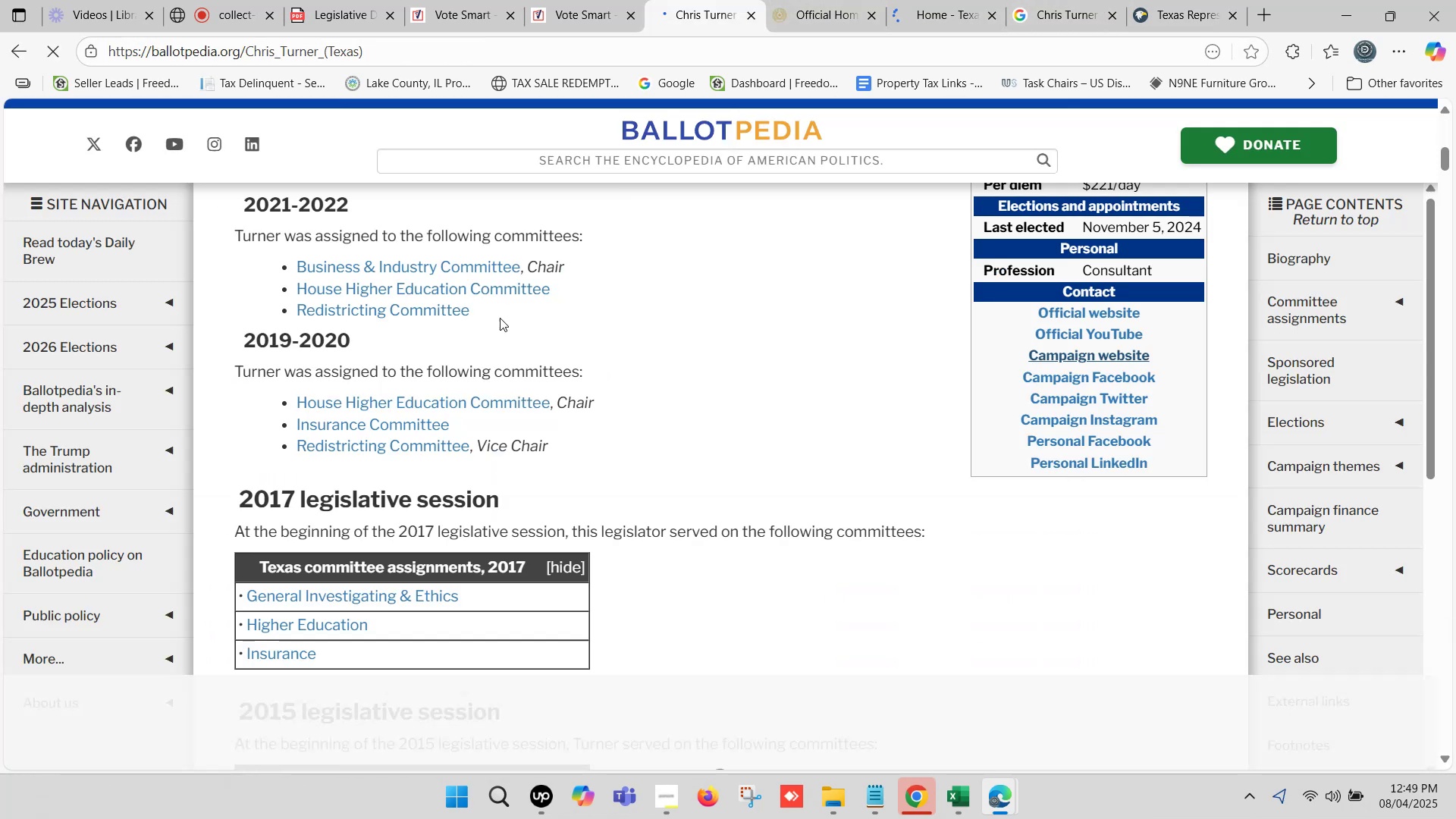 
scroll: coordinate [365, 300], scroll_direction: up, amount: 9.0
 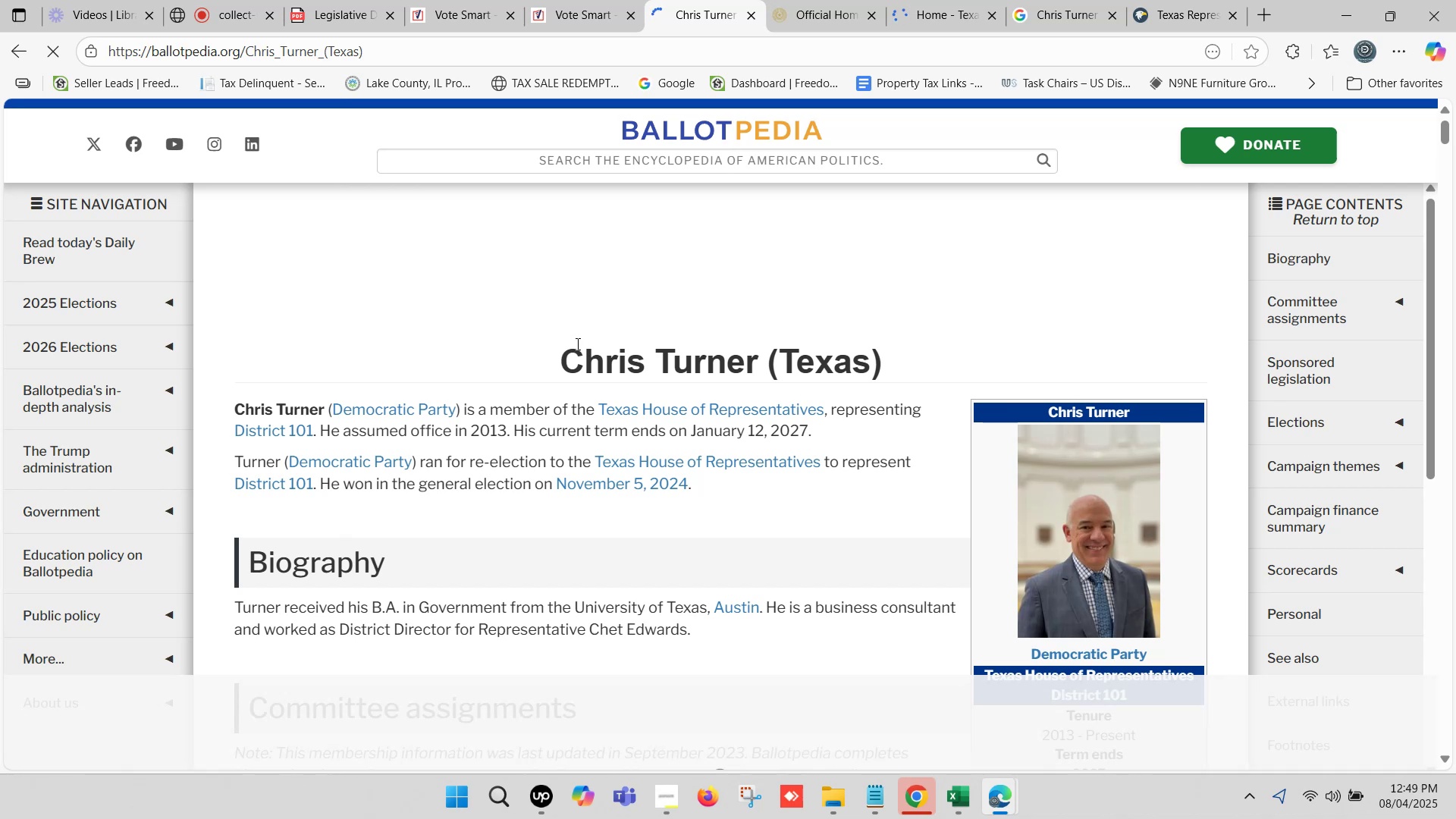 
left_click_drag(start_coordinate=[558, 354], to_coordinate=[753, 359])
 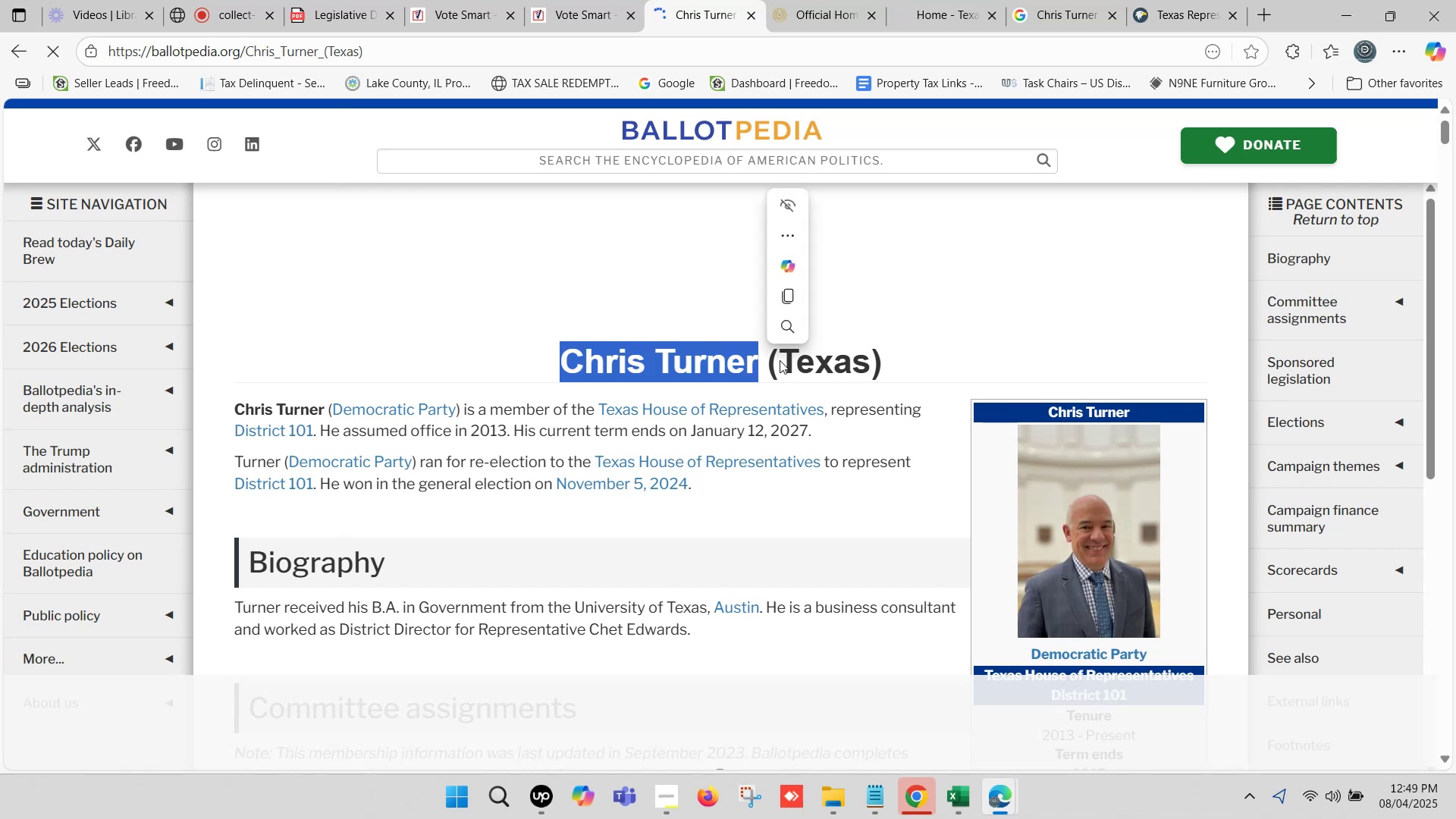 
key(Control+C)
 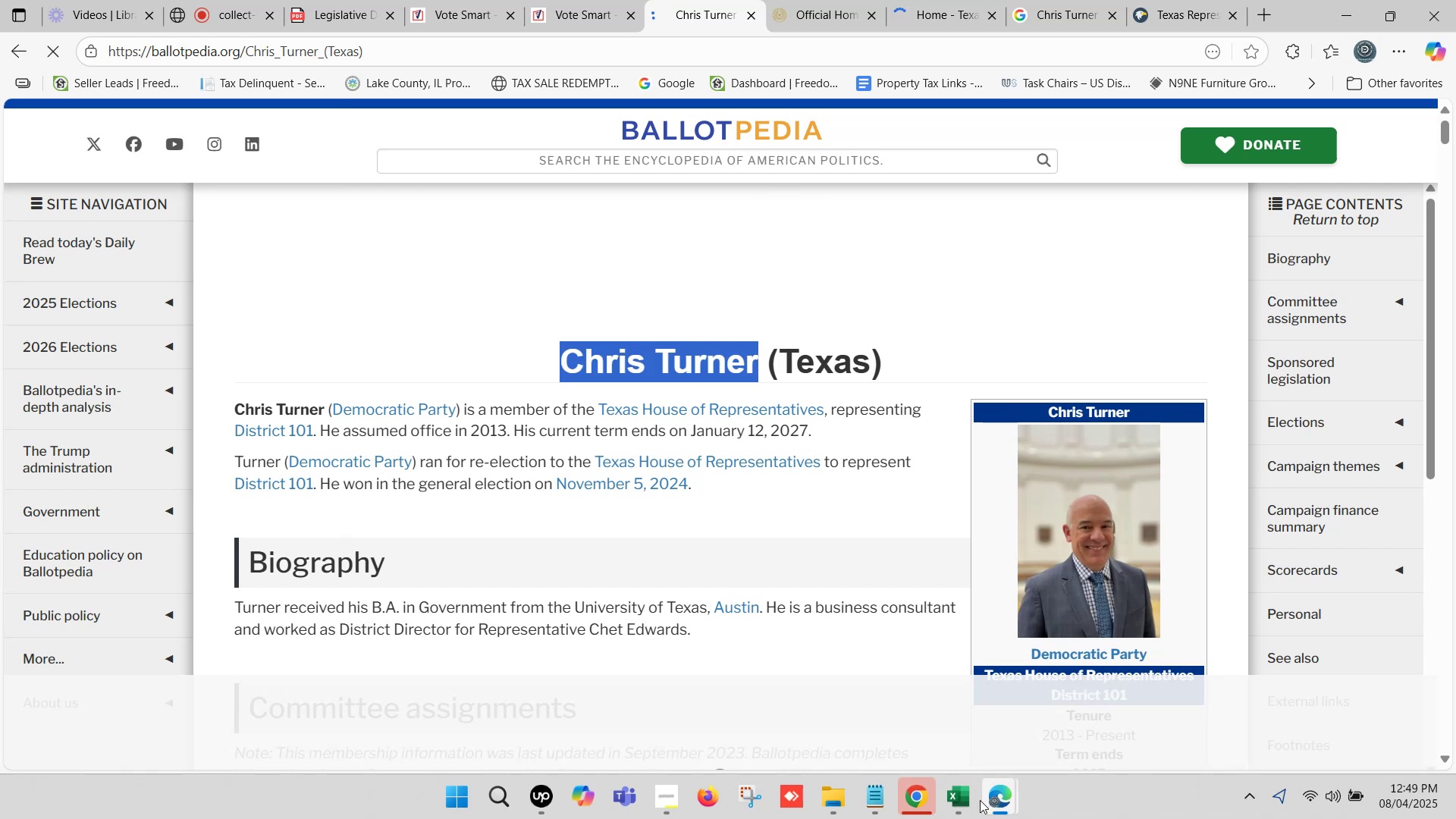 
left_click([971, 797])
 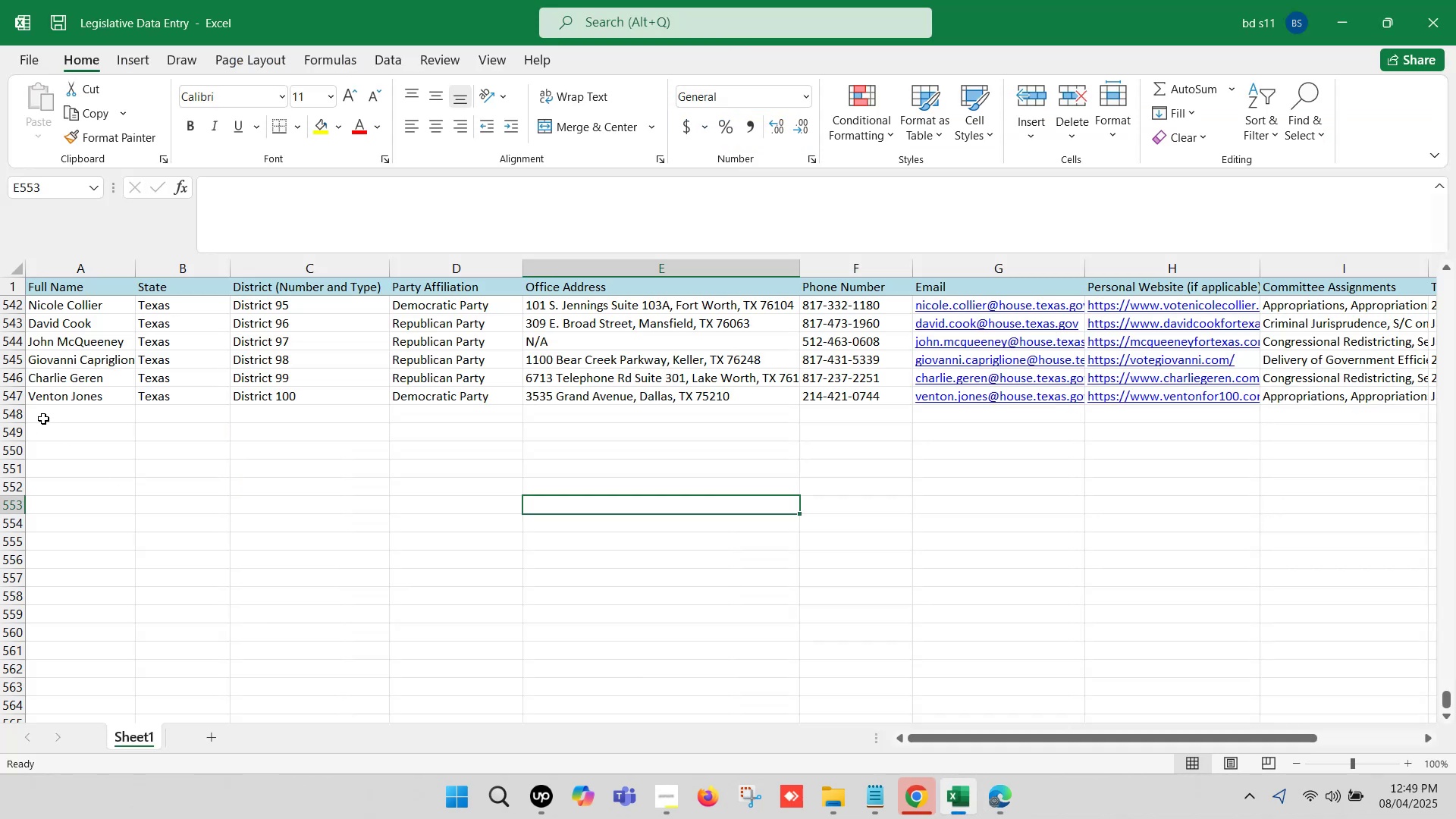 
double_click([42, 412])
 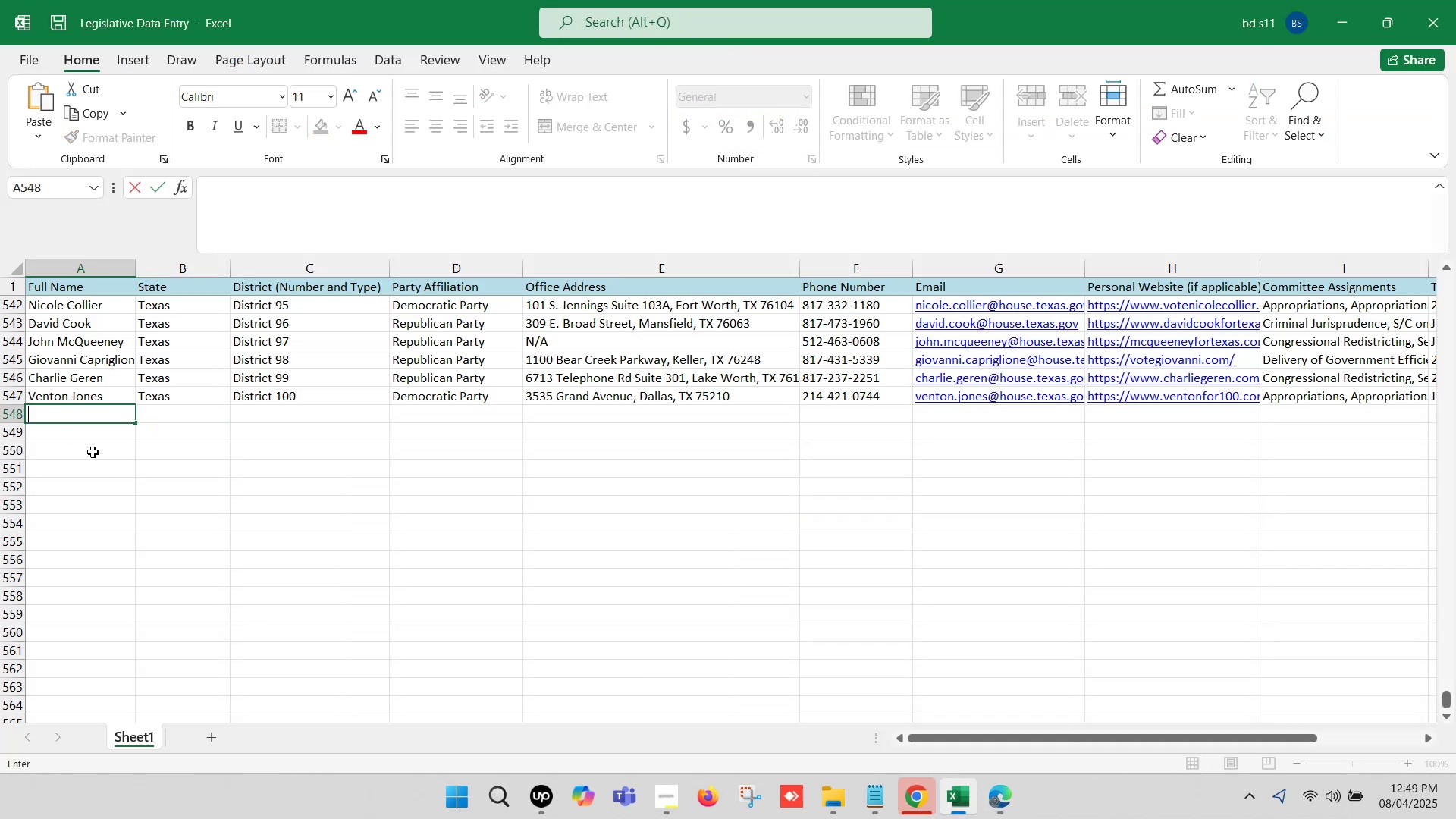 
key(Control+V)
 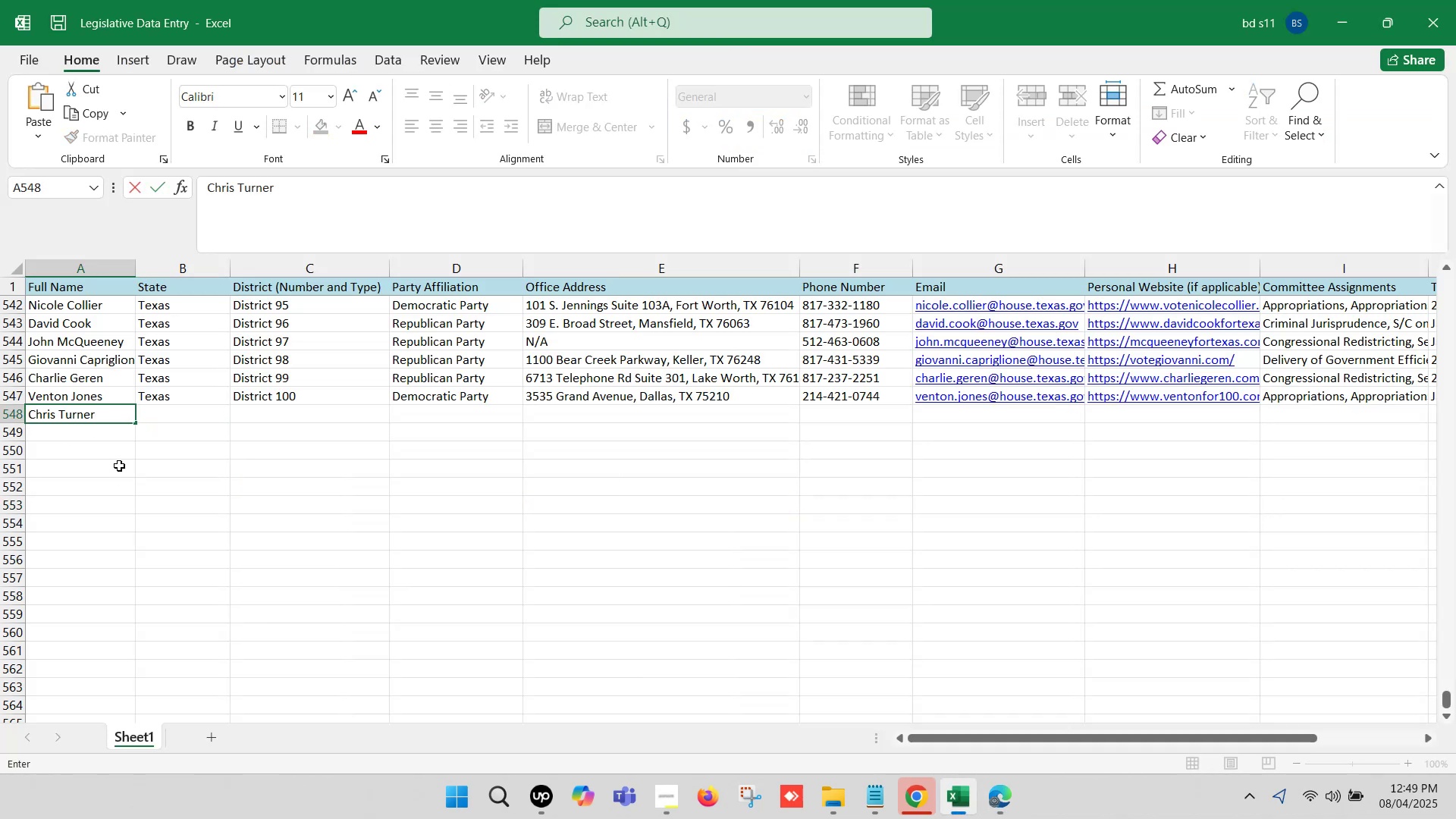 
left_click([119, 466])
 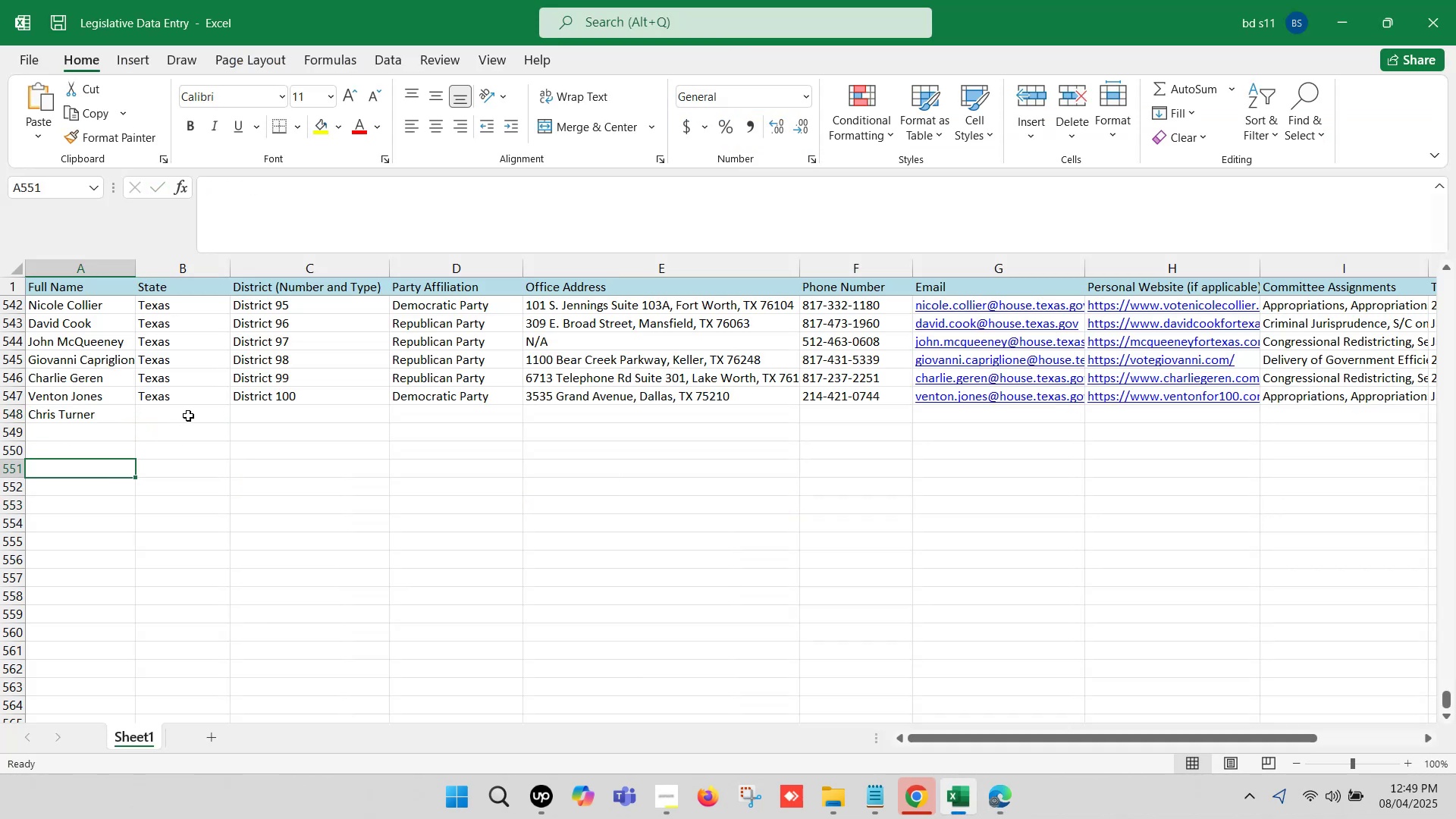 
left_click([188, 416])
 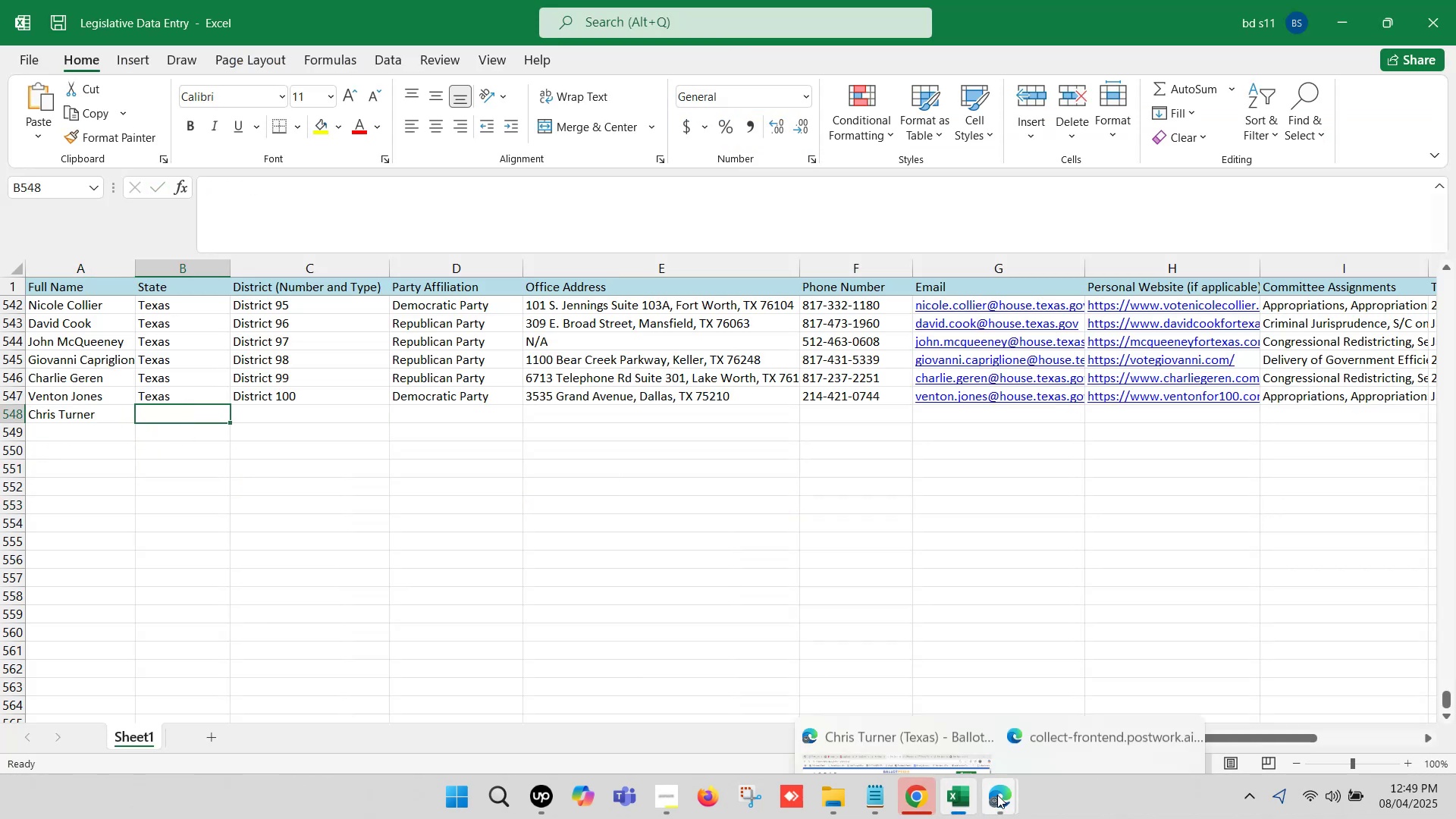 
left_click([926, 726])
 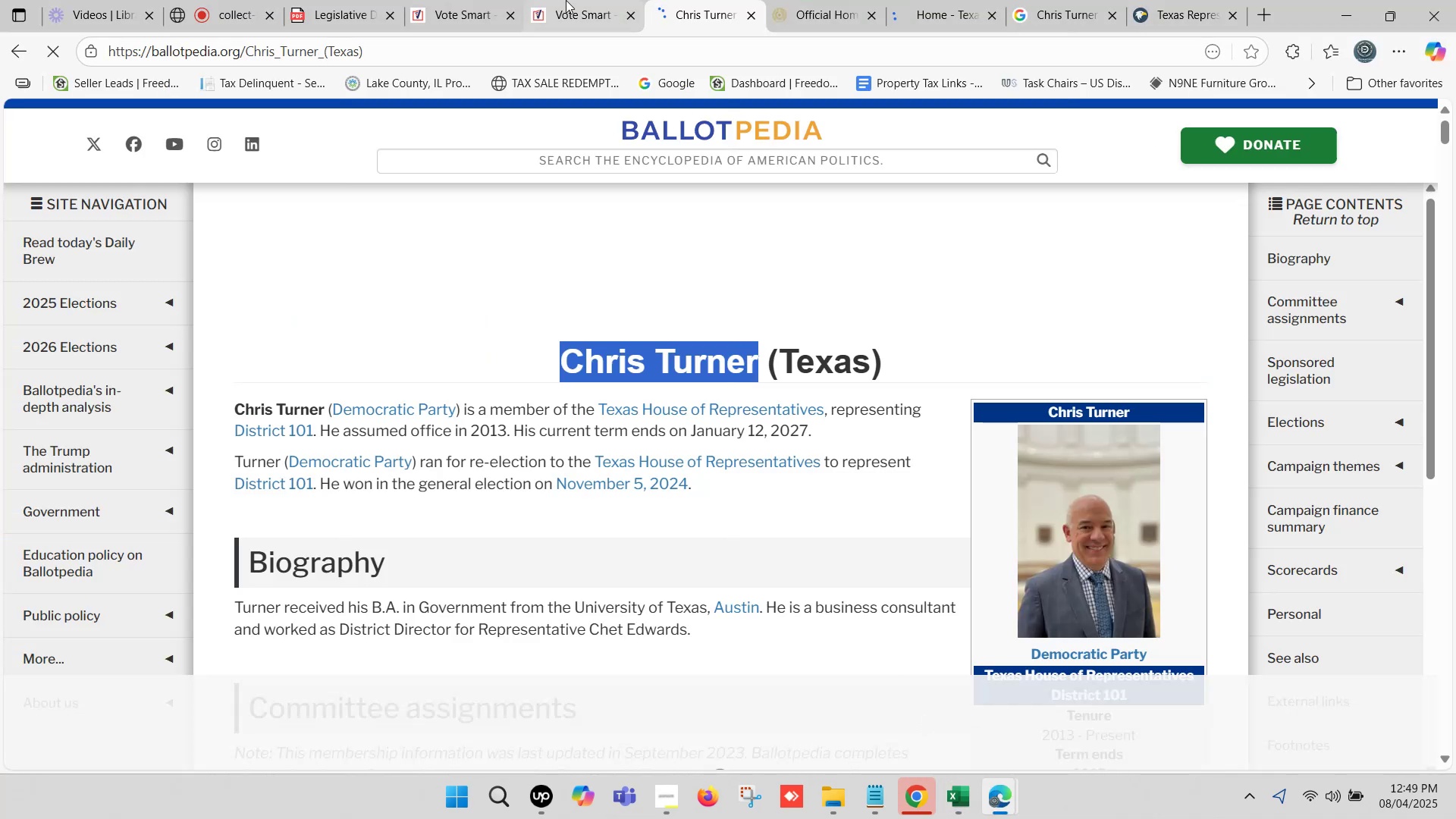 
left_click([566, 0])
 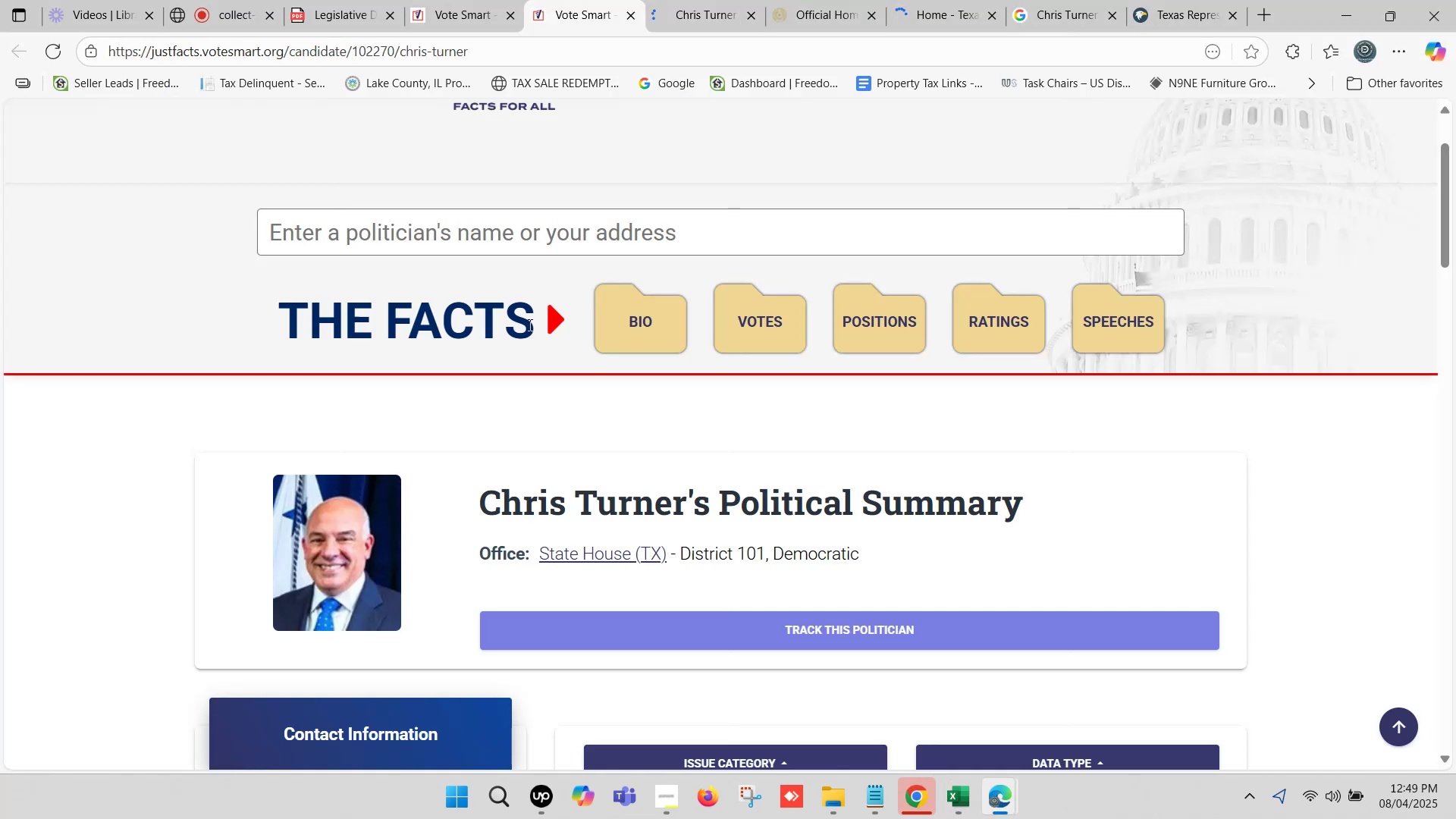 
scroll: coordinate [529, 325], scroll_direction: down, amount: 1.0
 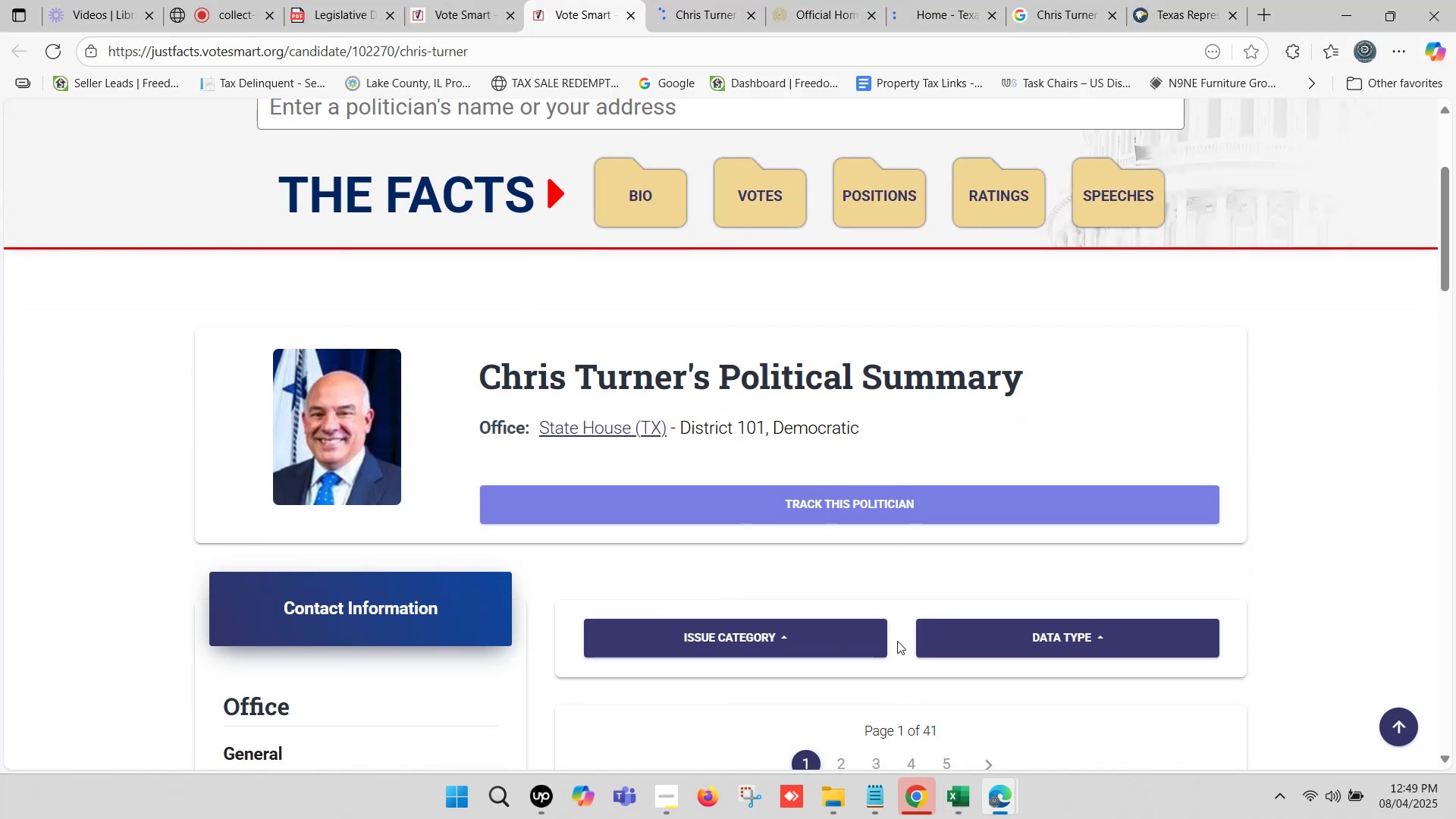 
left_click([955, 810])
 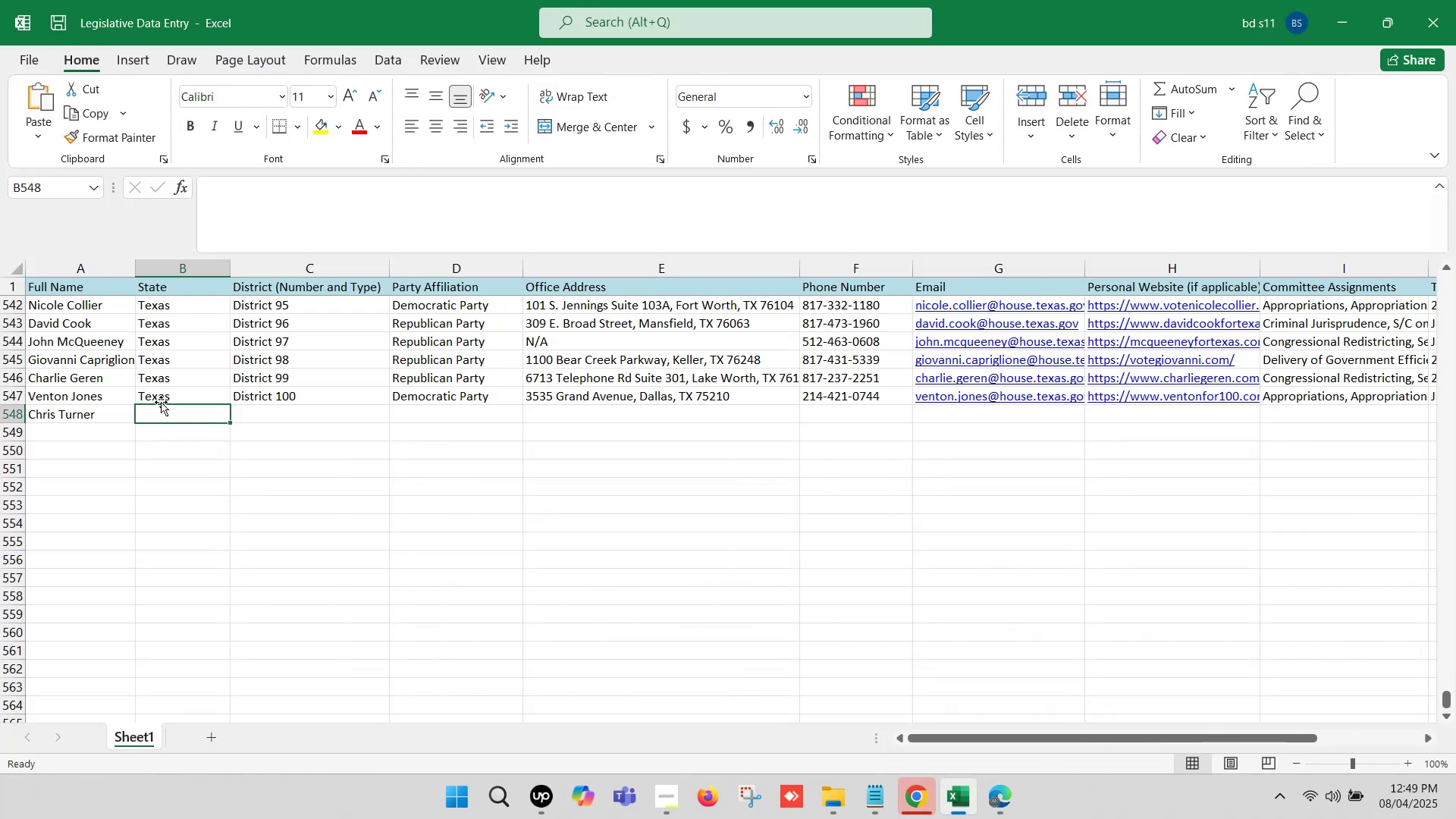 
left_click_drag(start_coordinate=[166, 395], to_coordinate=[406, 396])
 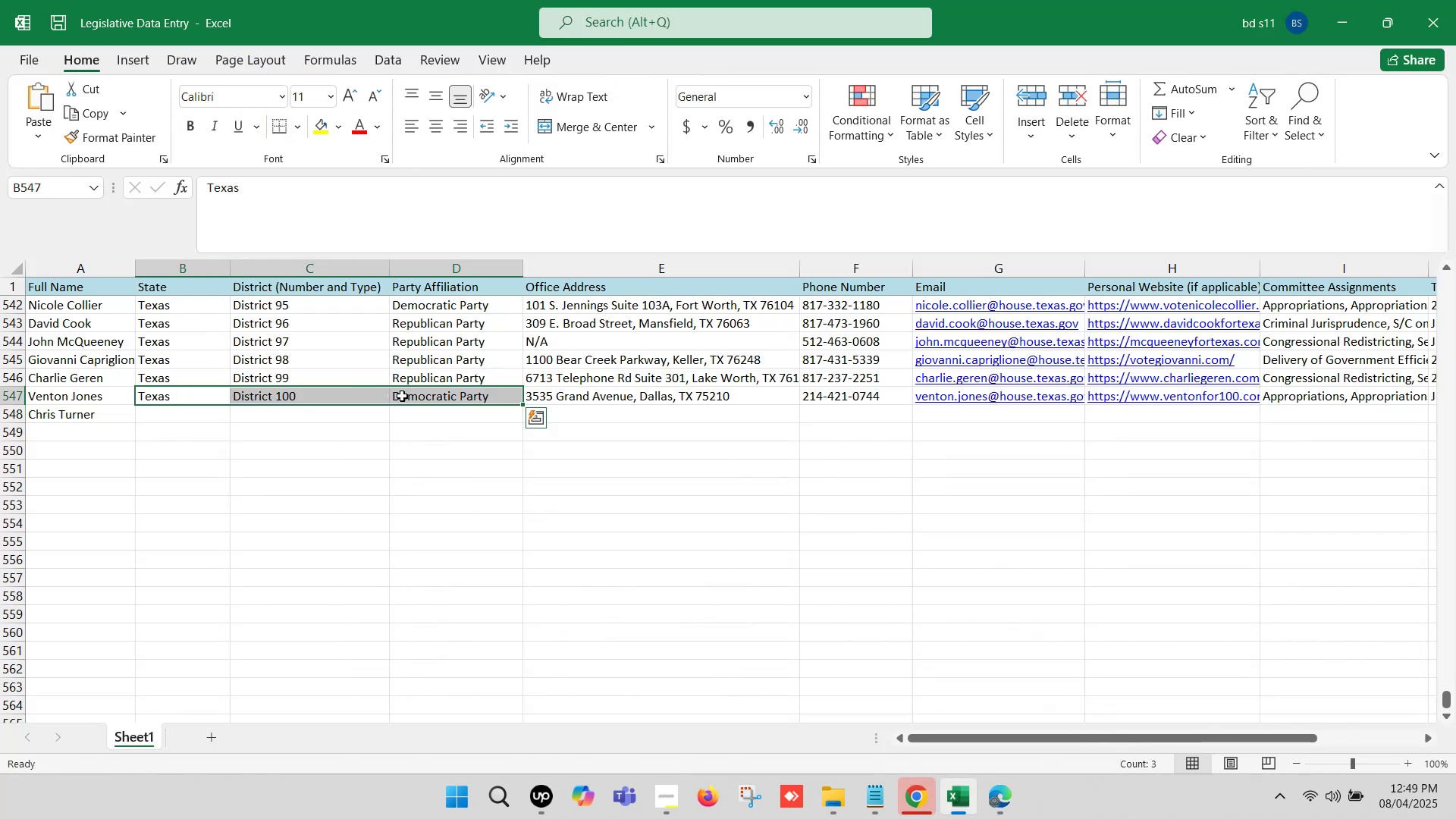 
key(Control+C)
 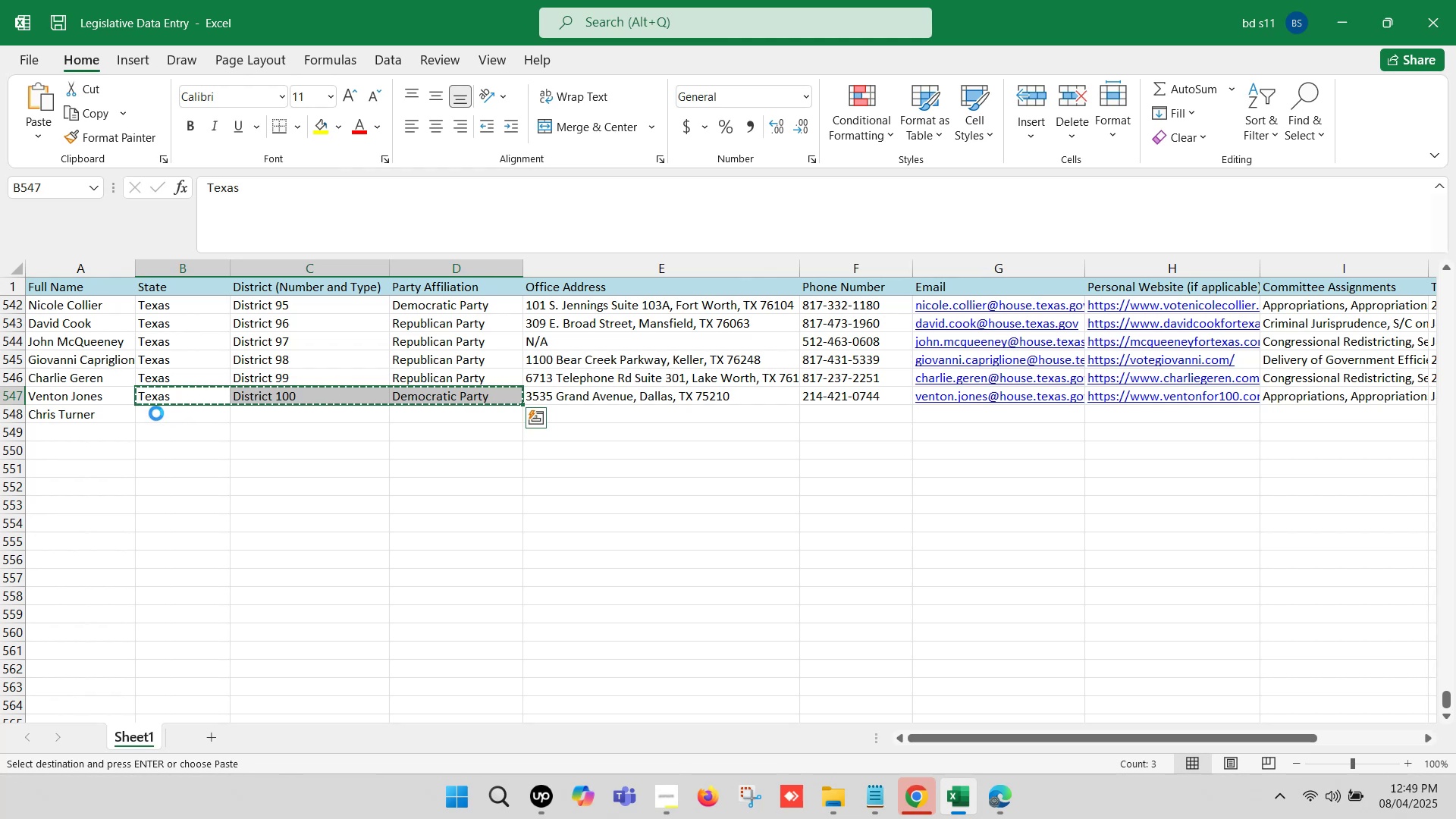 
left_click([156, 413])
 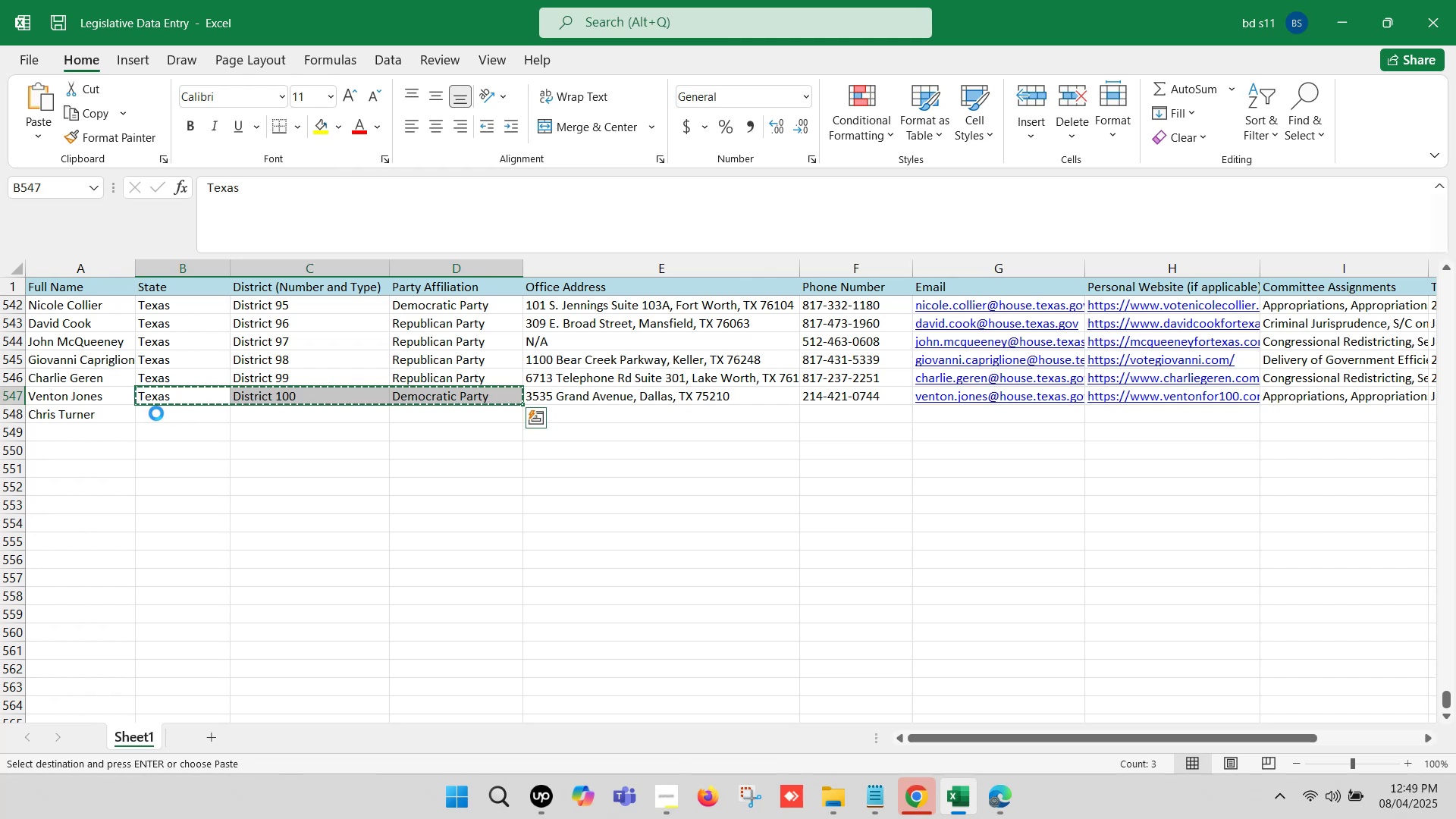 
key(Control+V)
 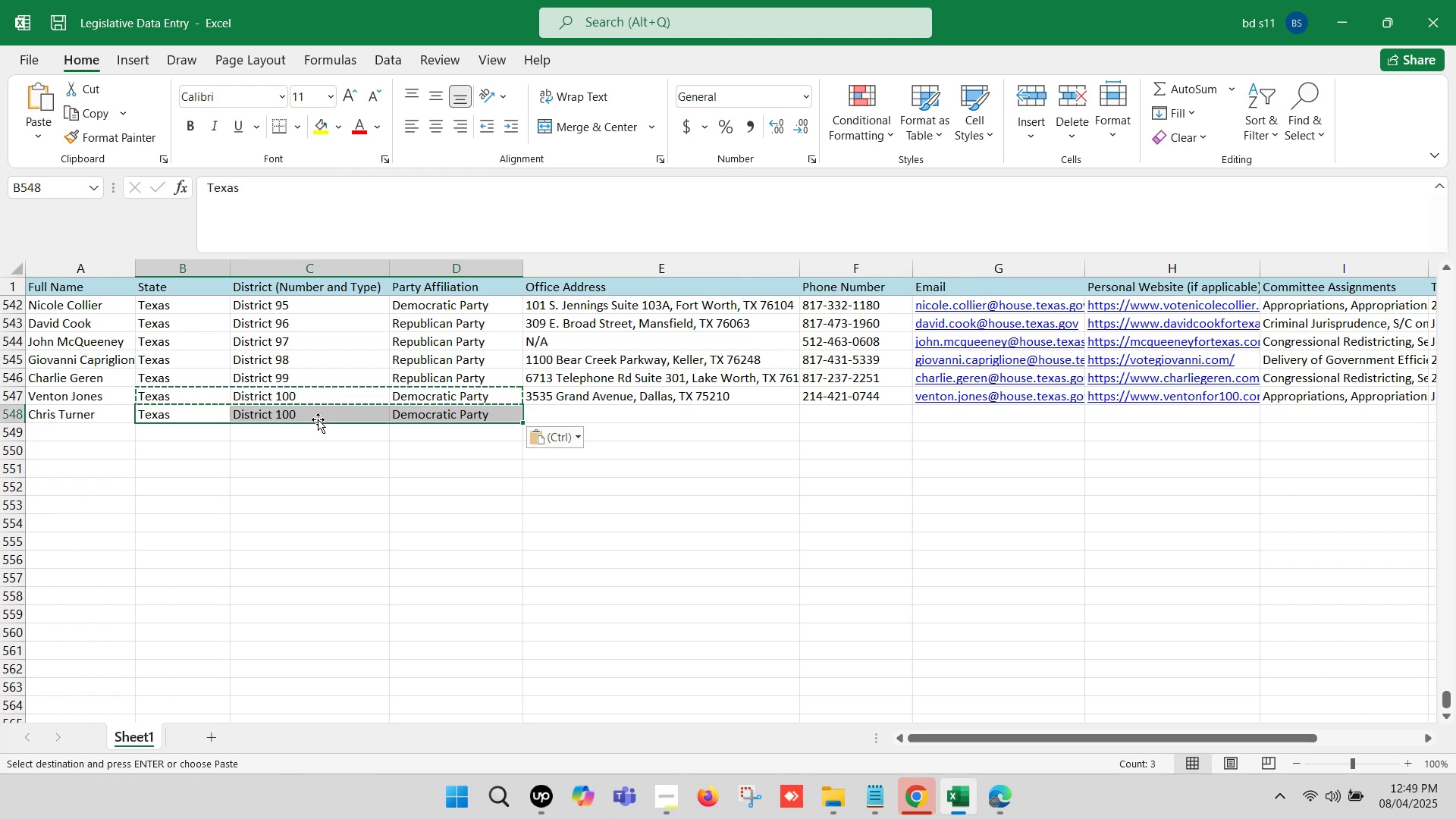 
left_click([317, 419])
 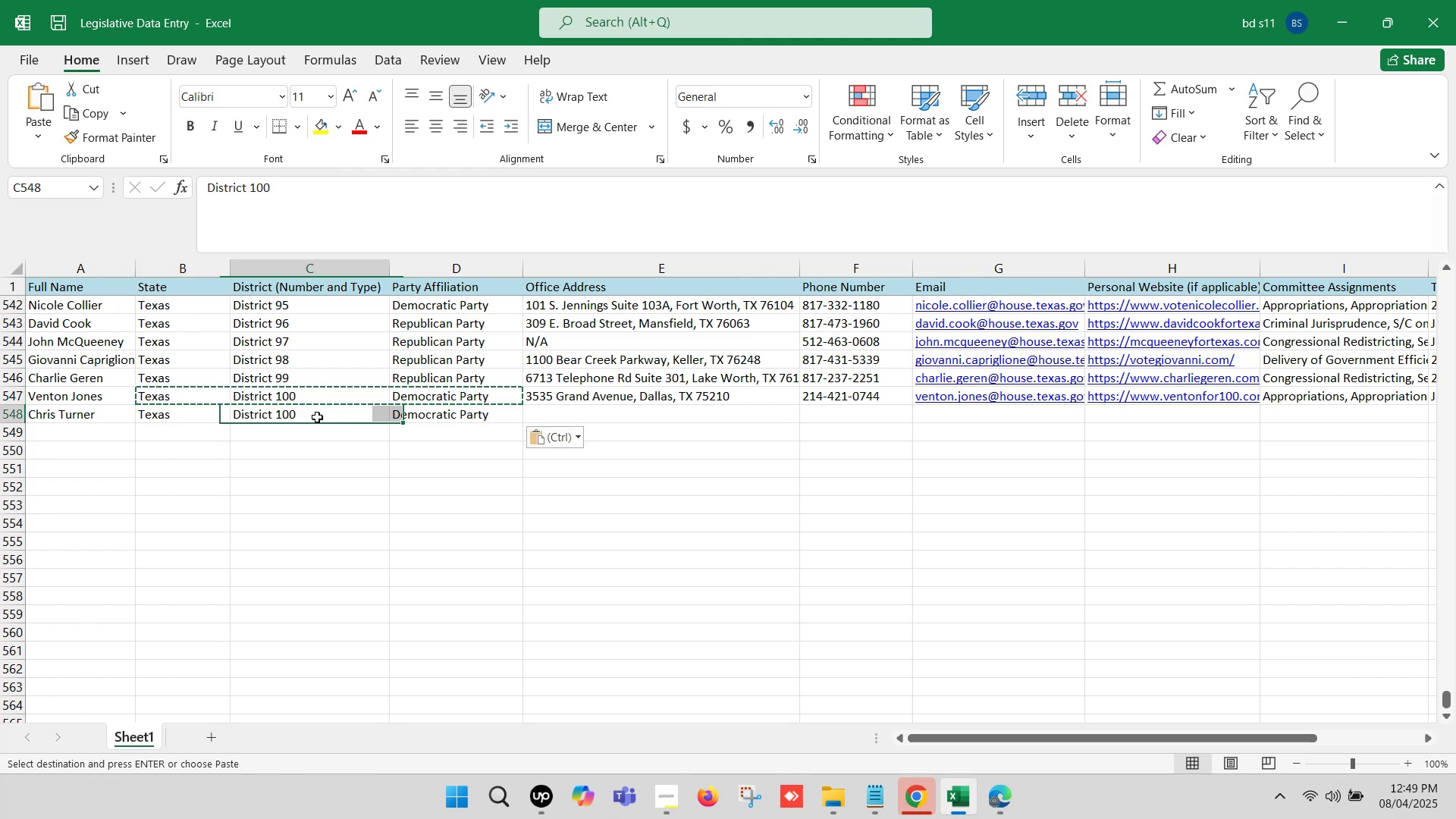 
double_click([317, 417])
 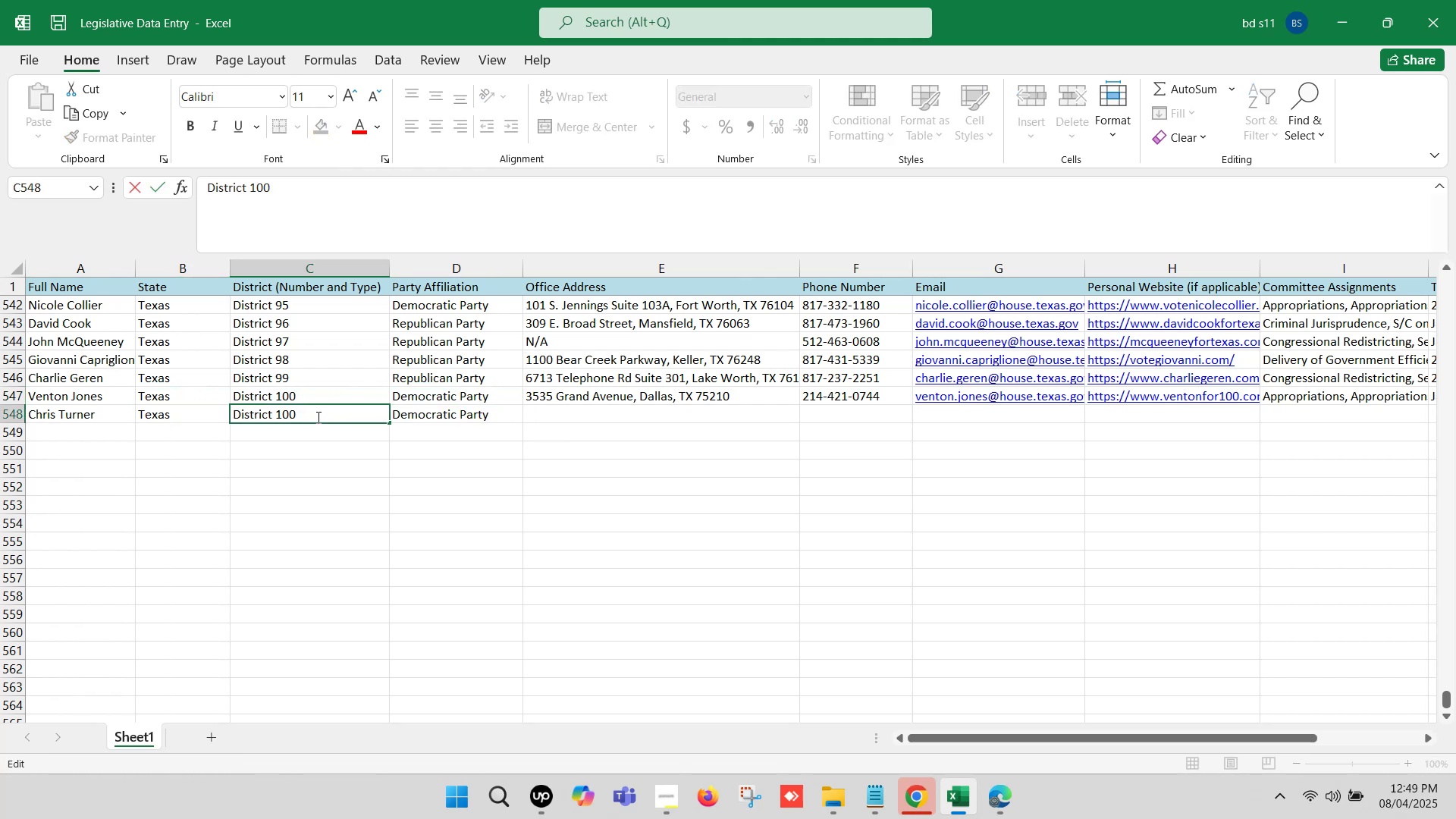 
key(Backspace)
 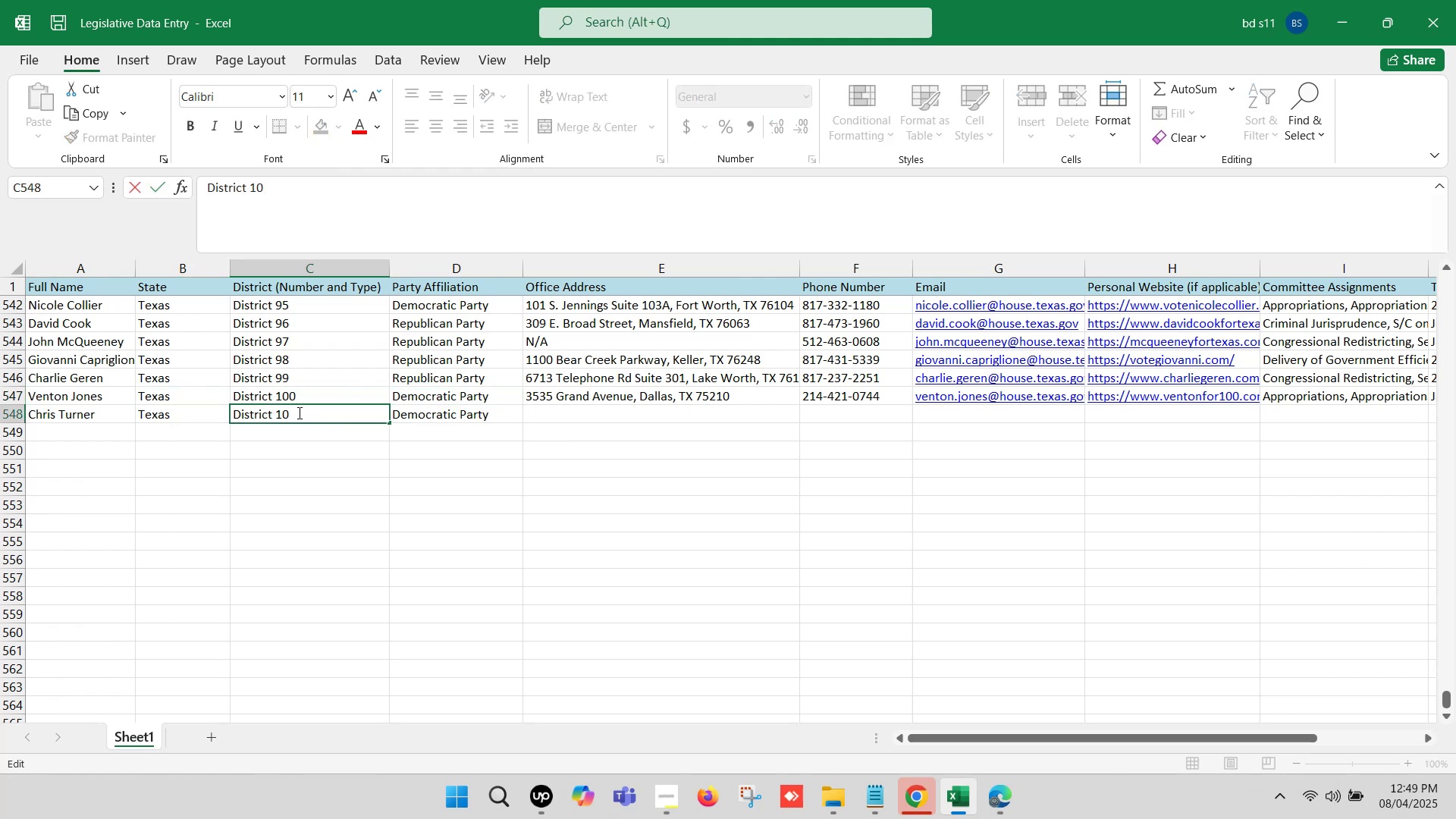 
key(1)
 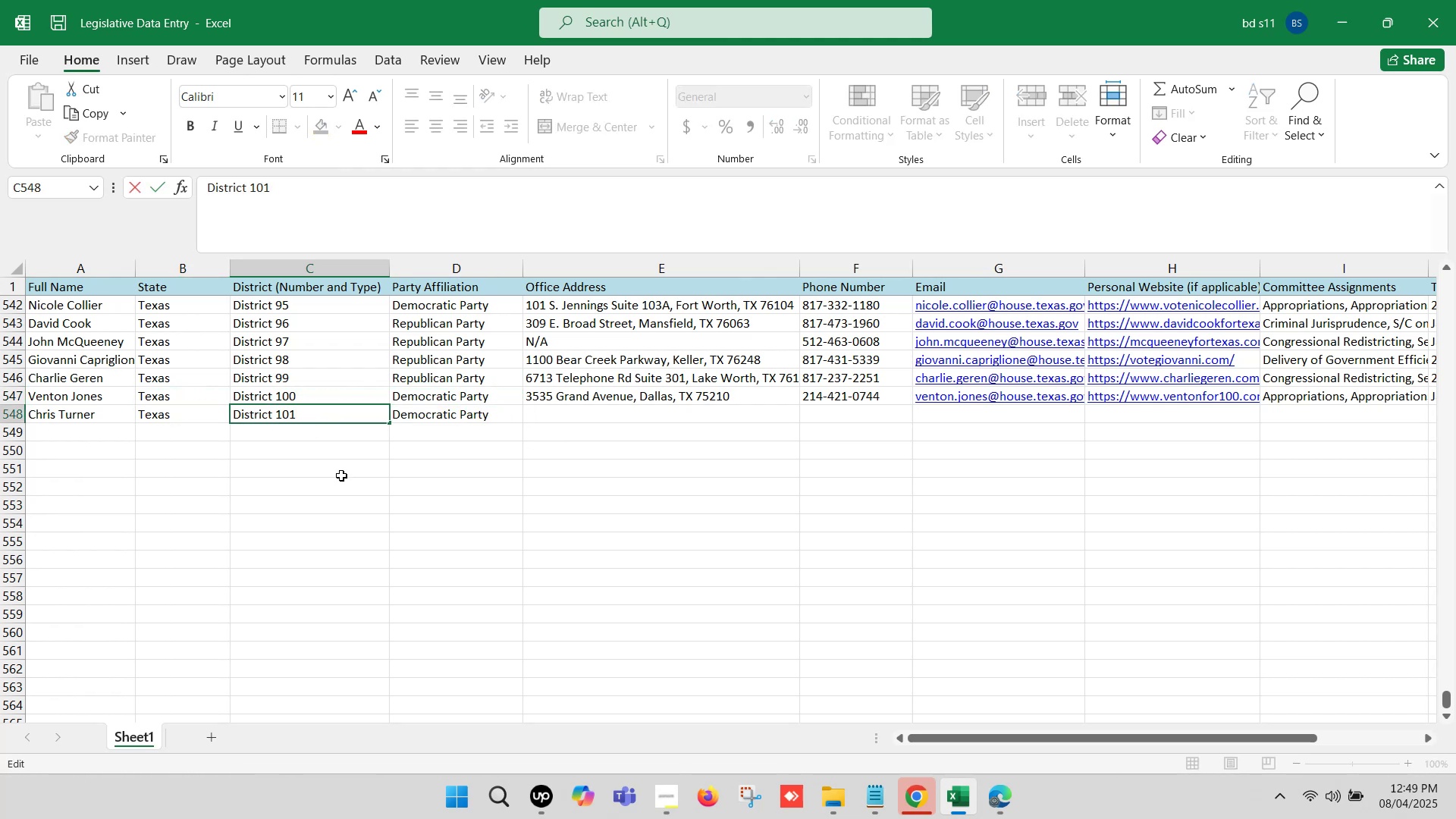 
left_click([344, 476])
 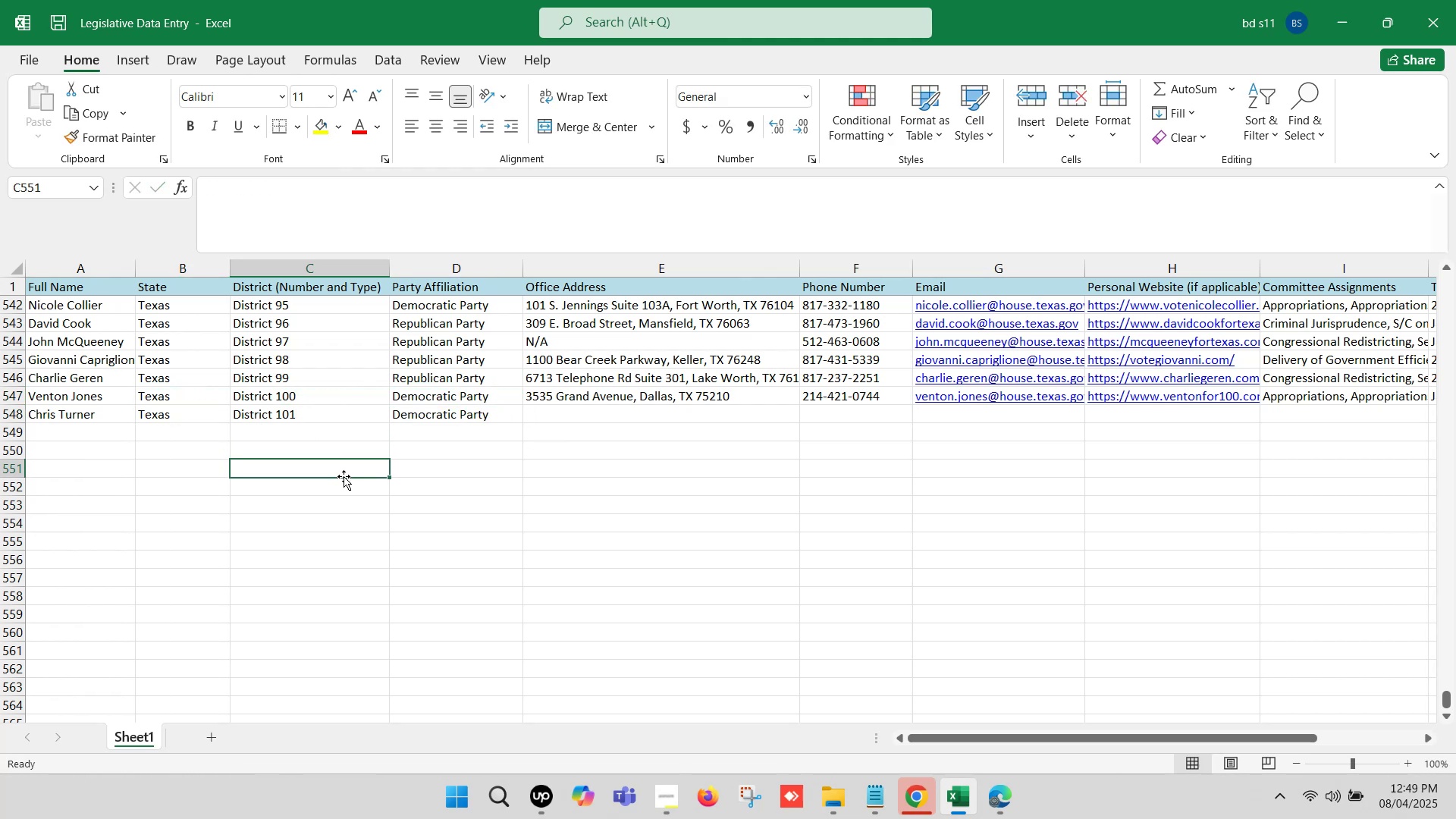 
hold_key(key=ControlLeft, duration=1.52)
 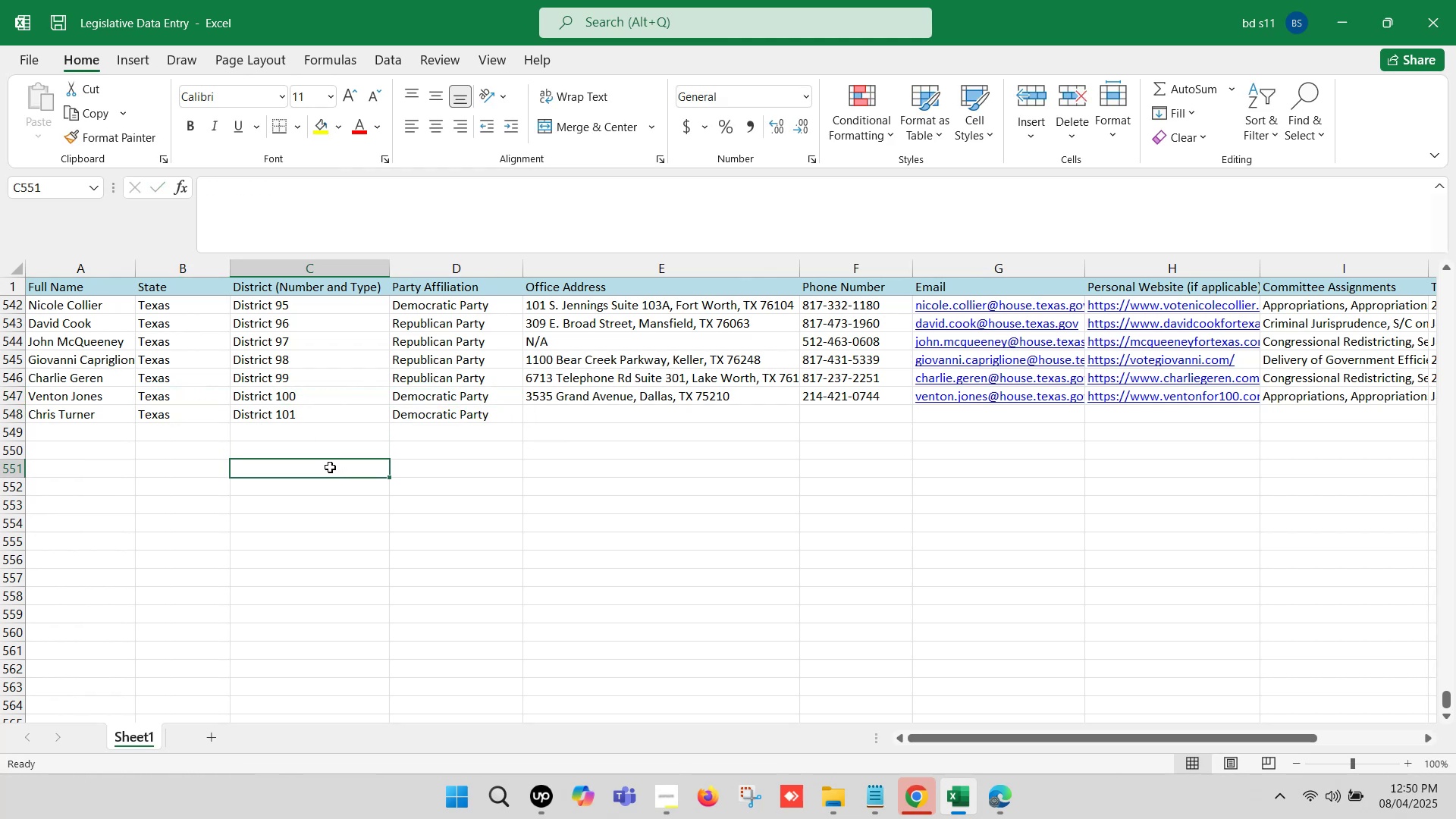 
hold_key(key=ControlLeft, duration=1.53)
 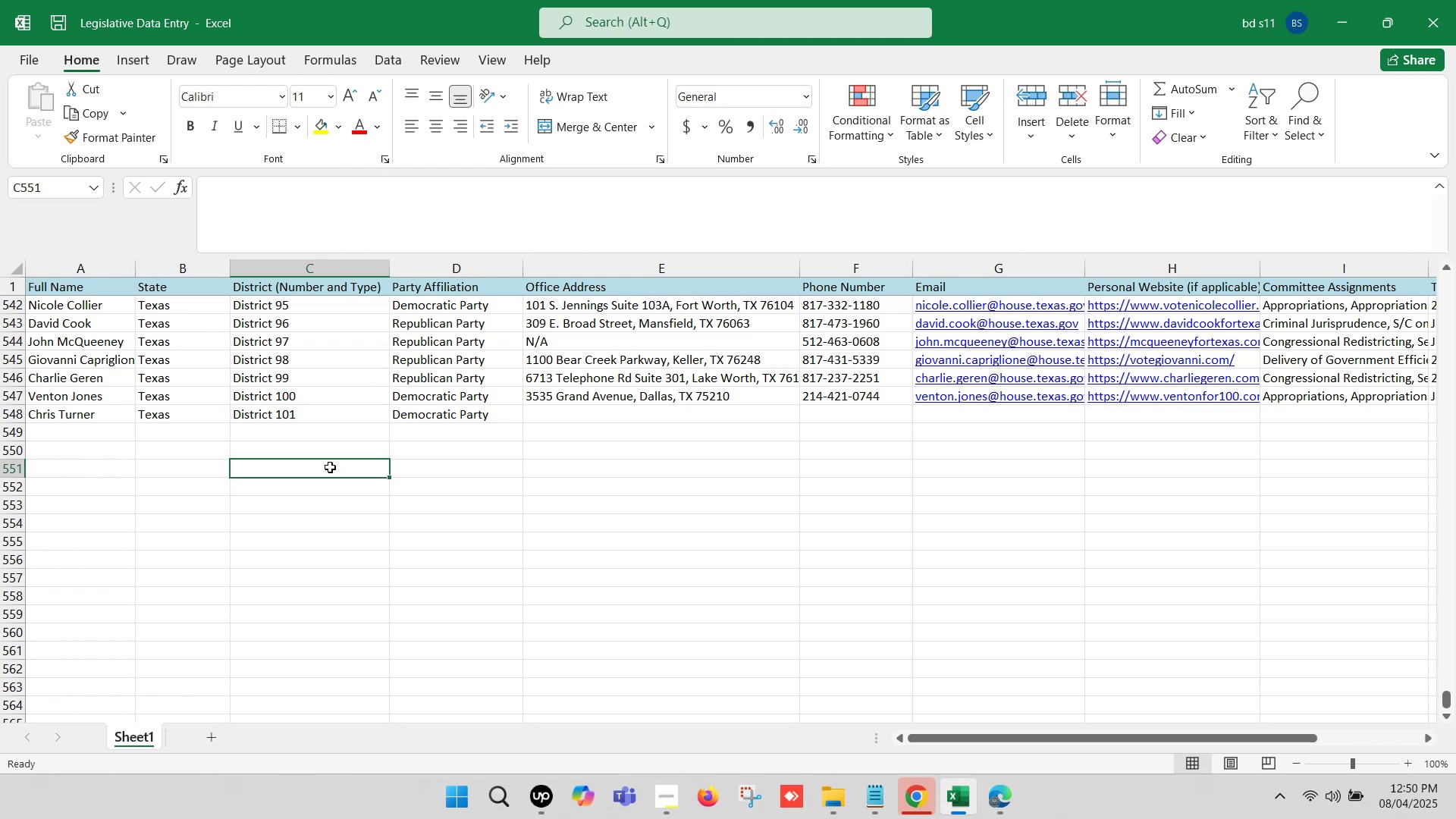 
hold_key(key=ControlLeft, duration=1.52)
 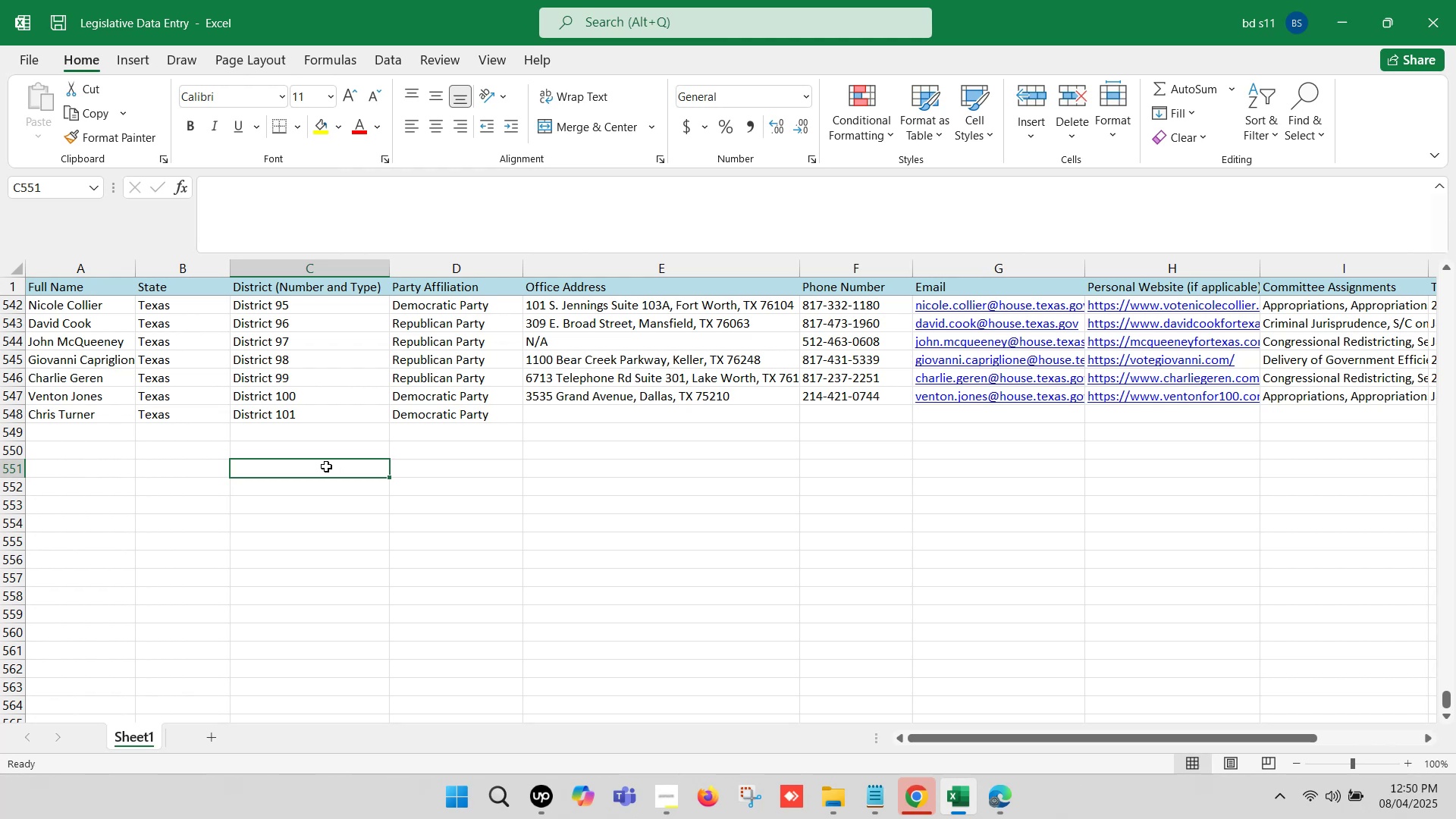 
hold_key(key=ControlLeft, duration=1.51)
 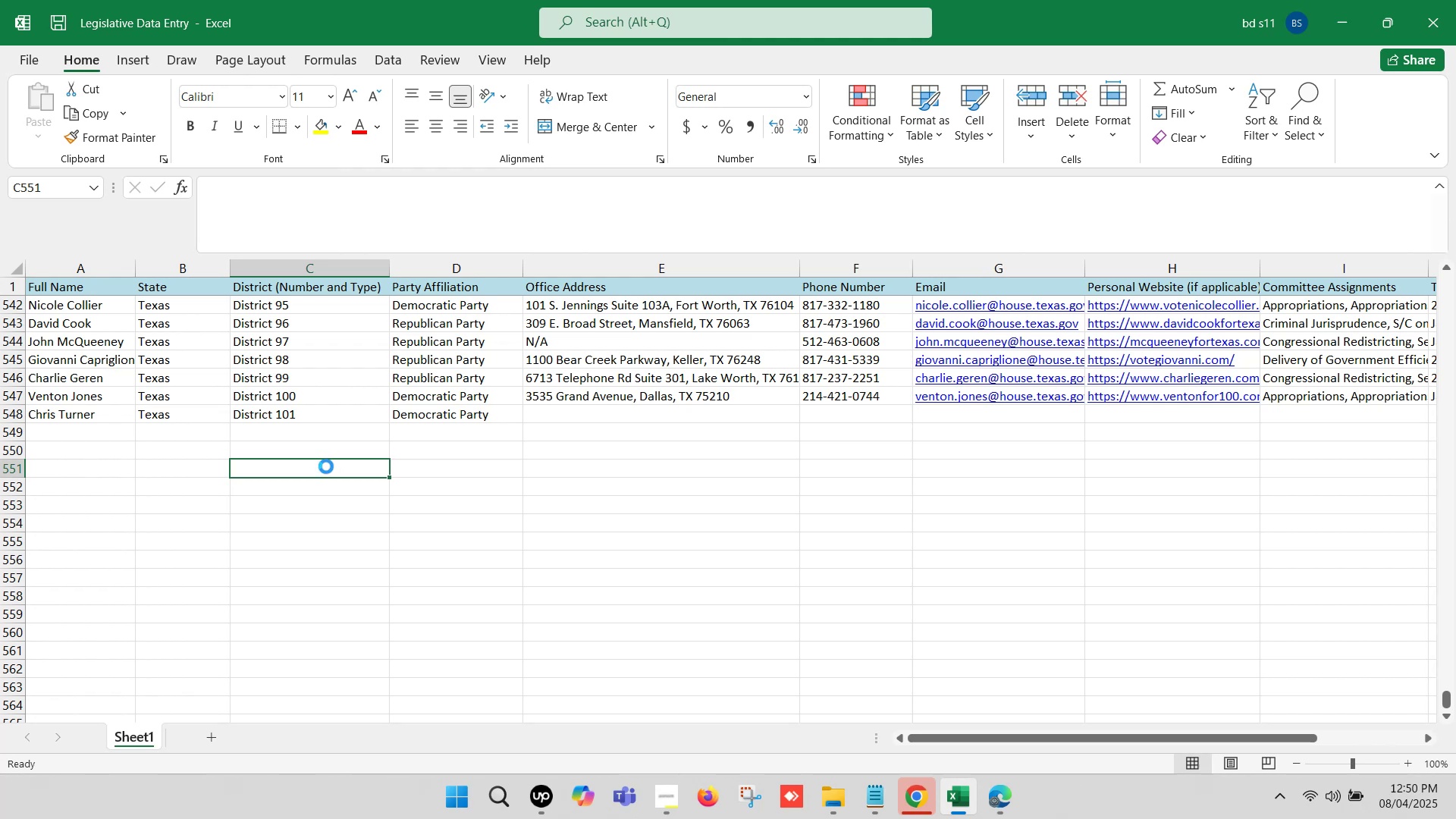 
key(Control+S)
 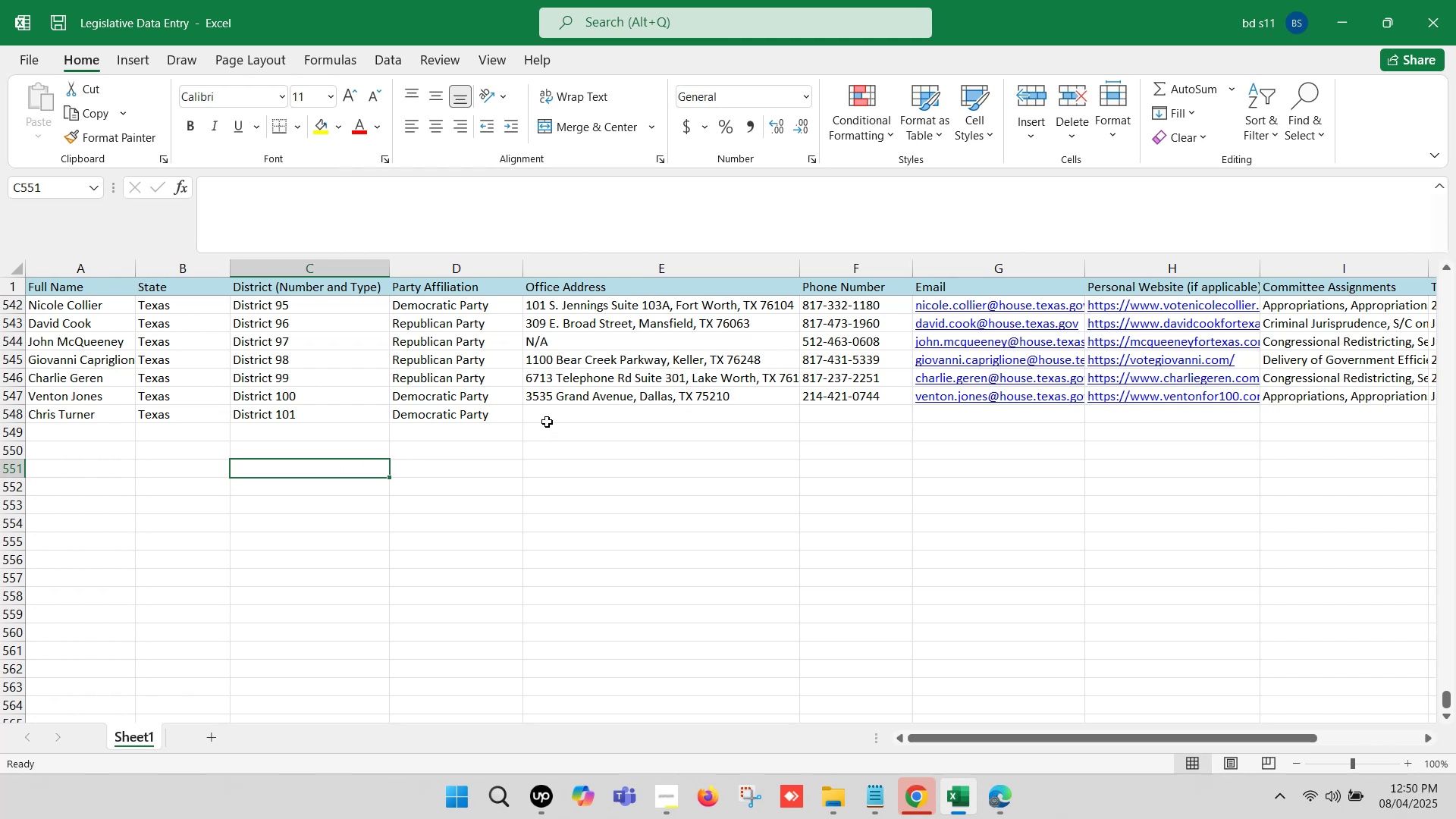 
left_click([548, 414])
 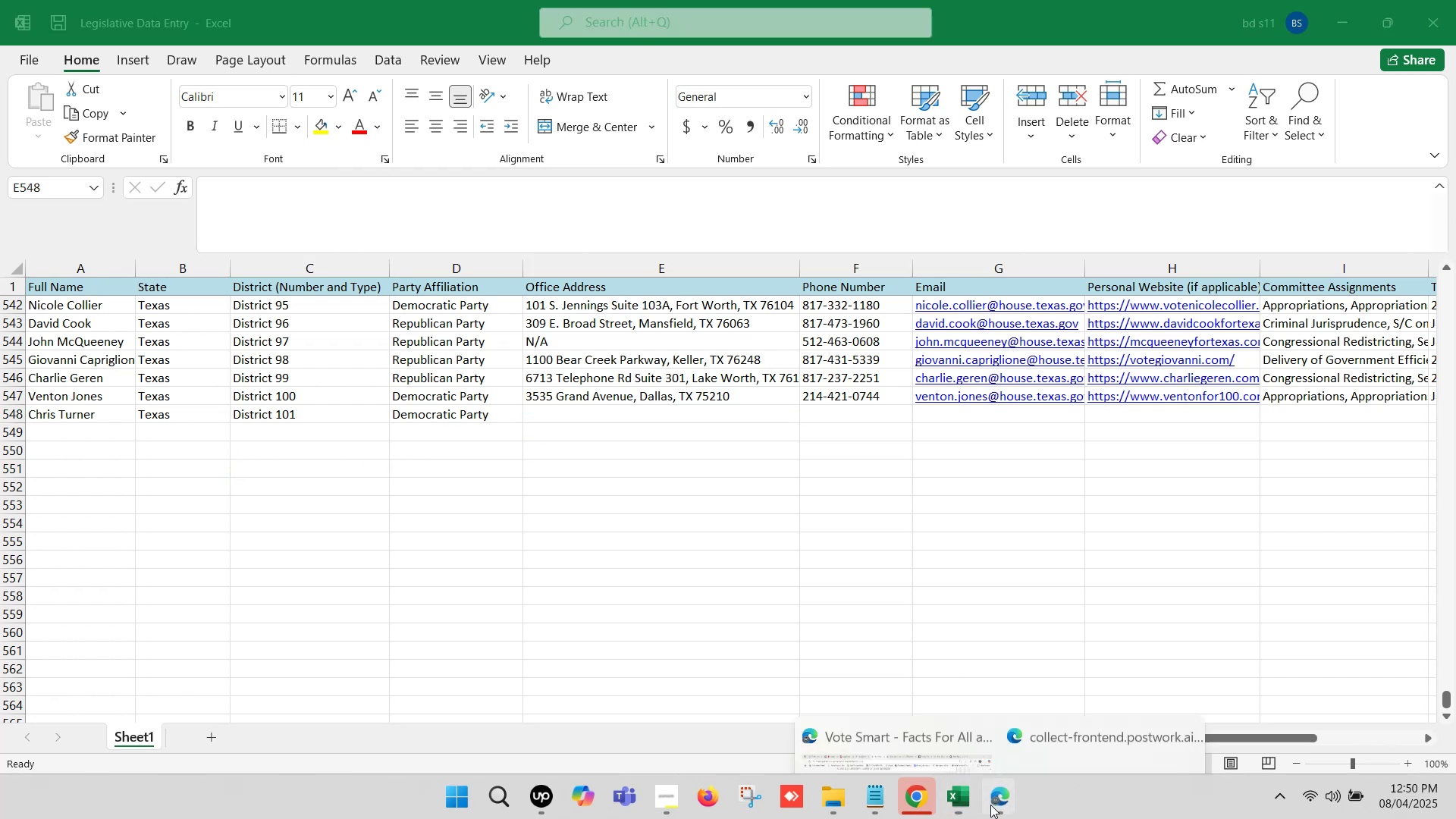 
left_click([890, 710])
 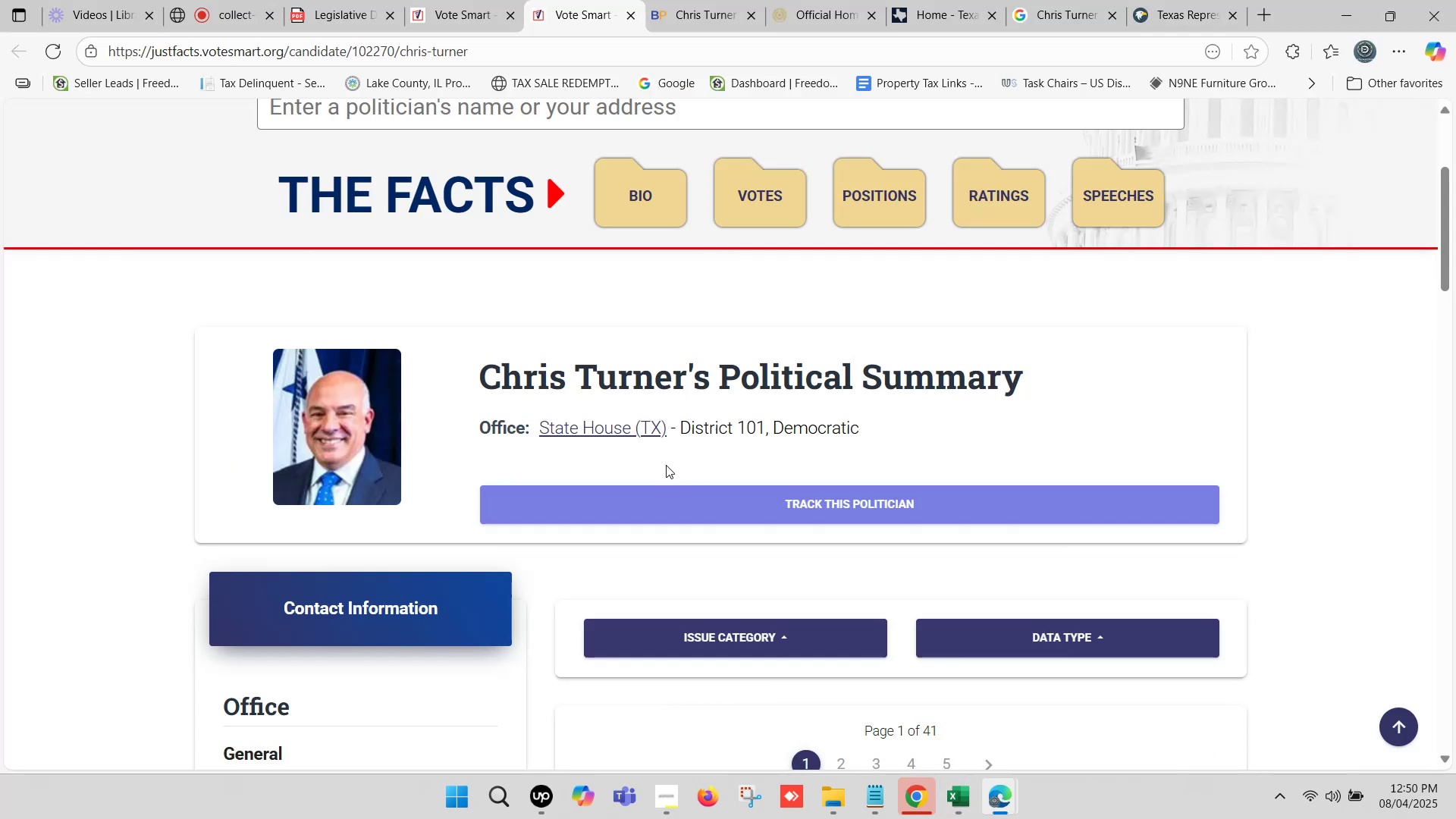 
scroll: coordinate [504, 433], scroll_direction: down, amount: 1.0
 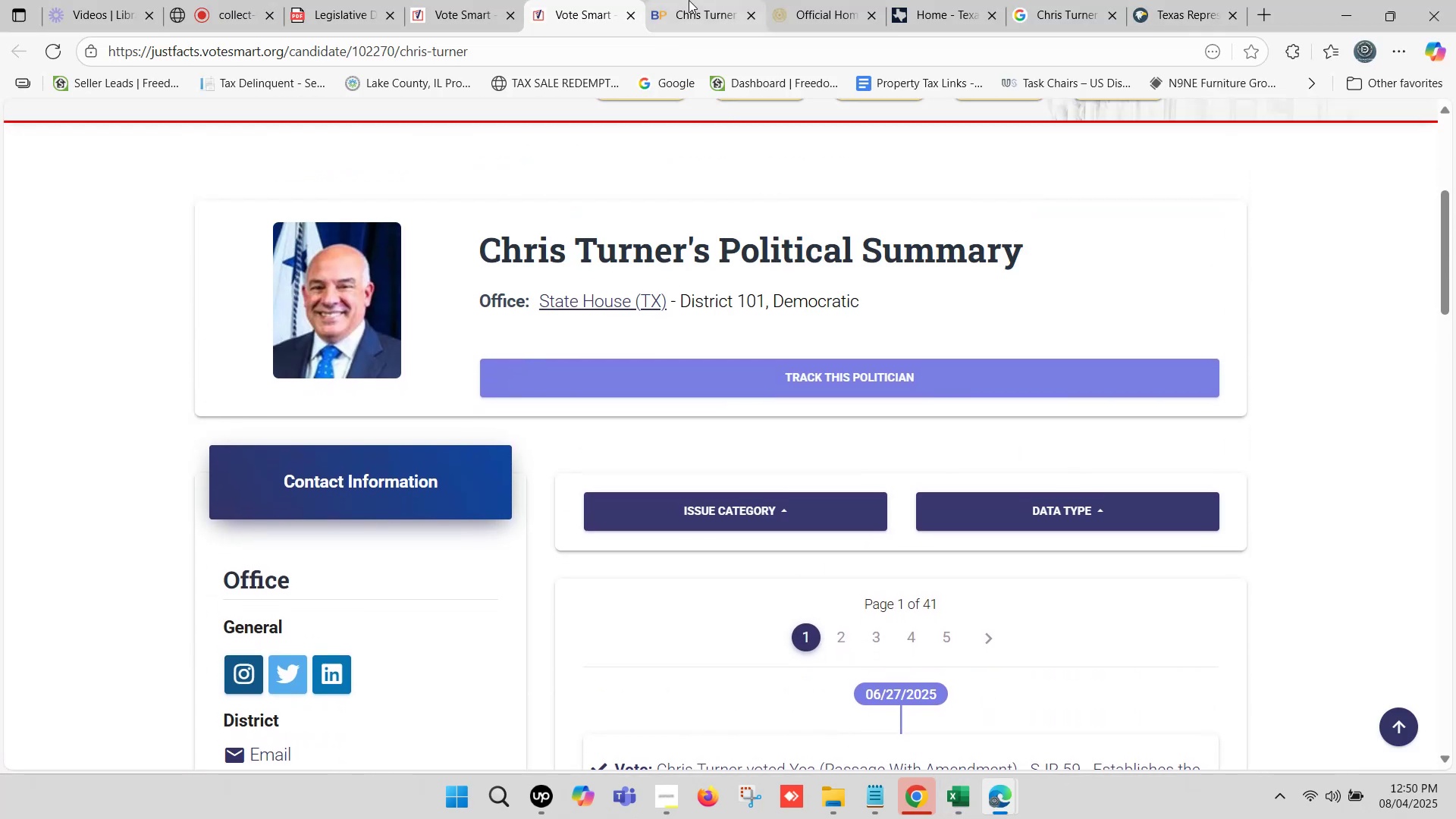 
left_click([689, 0])
 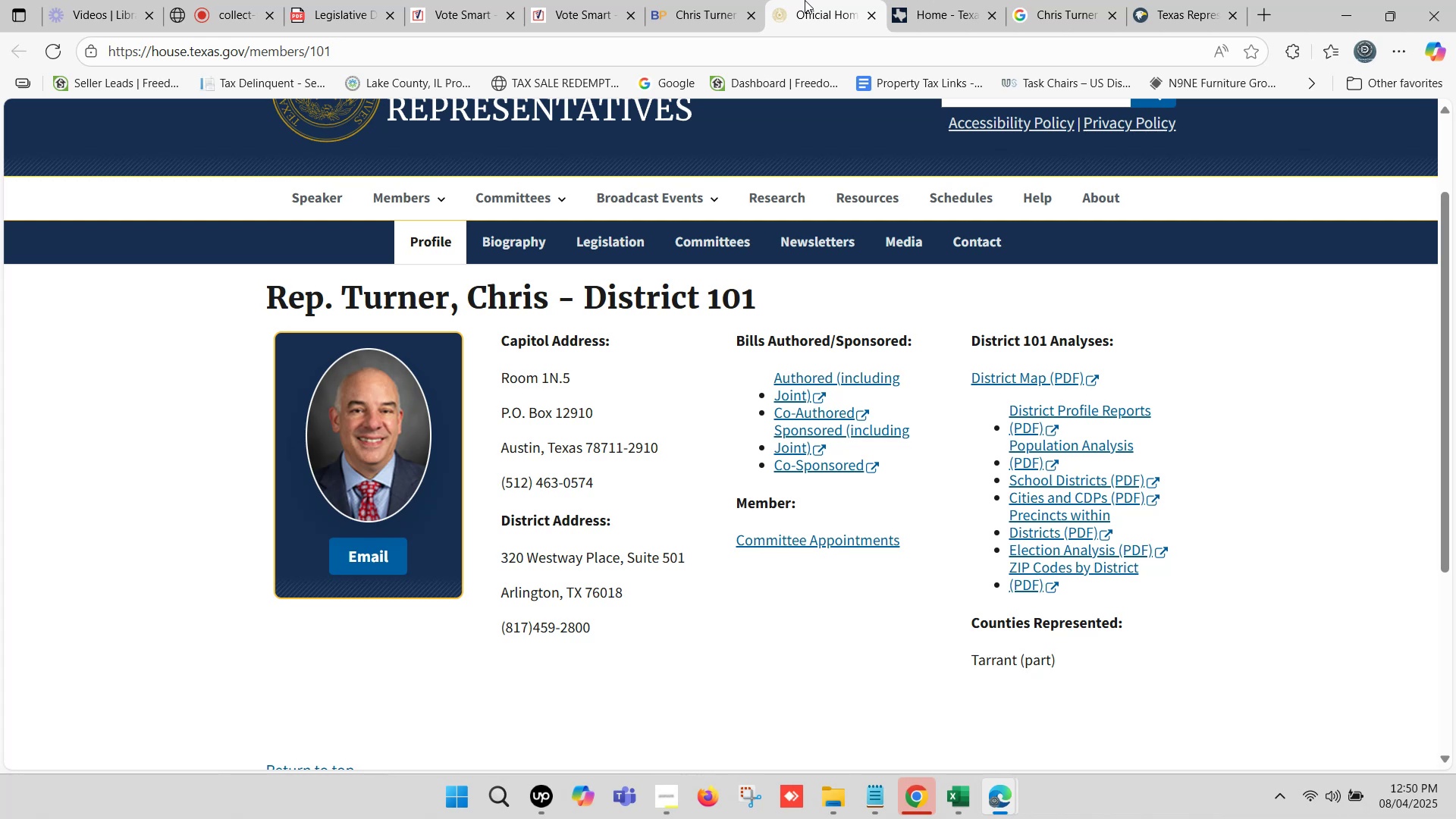 
scroll: coordinate [672, 260], scroll_direction: down, amount: 1.0
 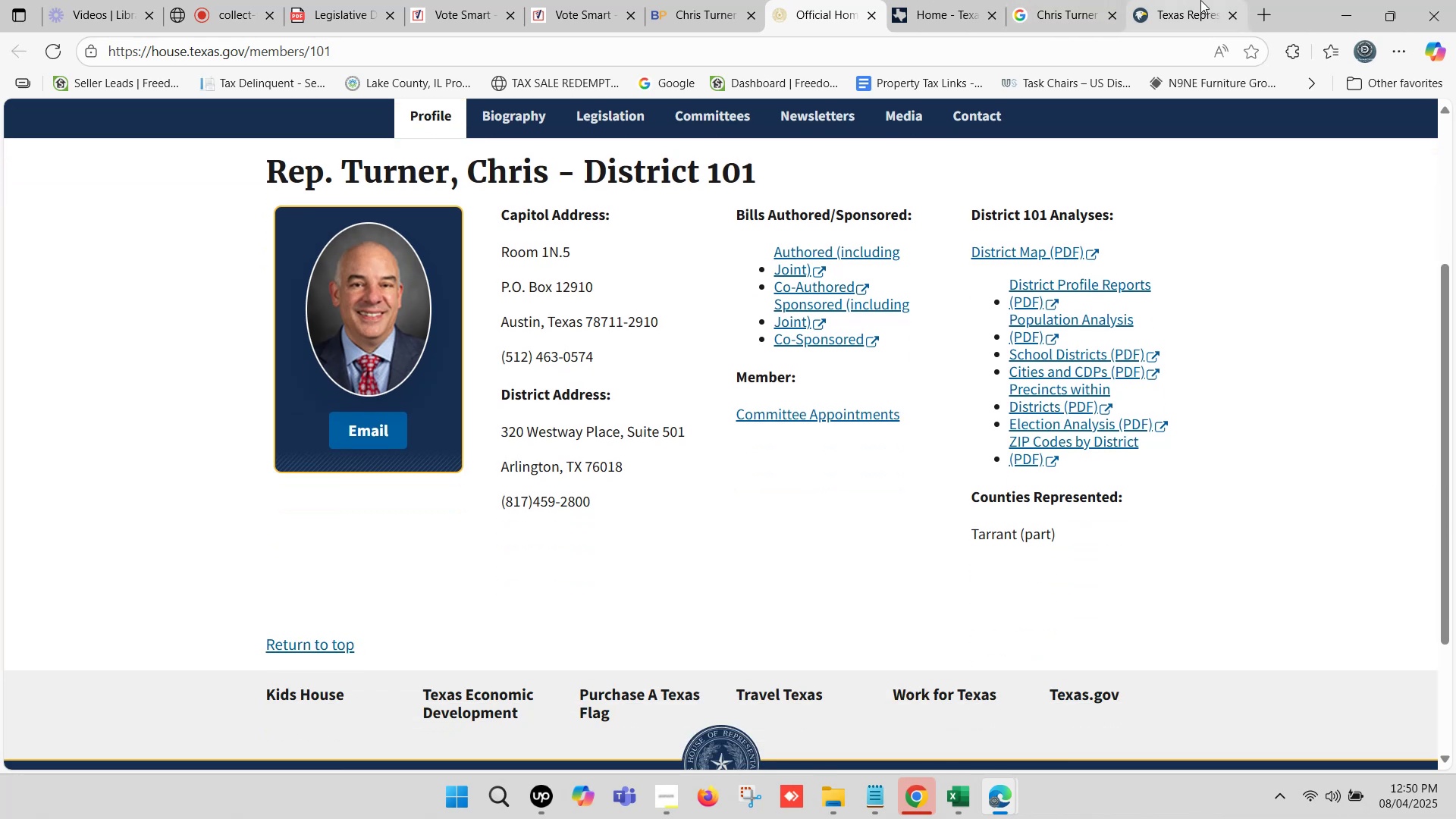 
left_click([1200, 0])
 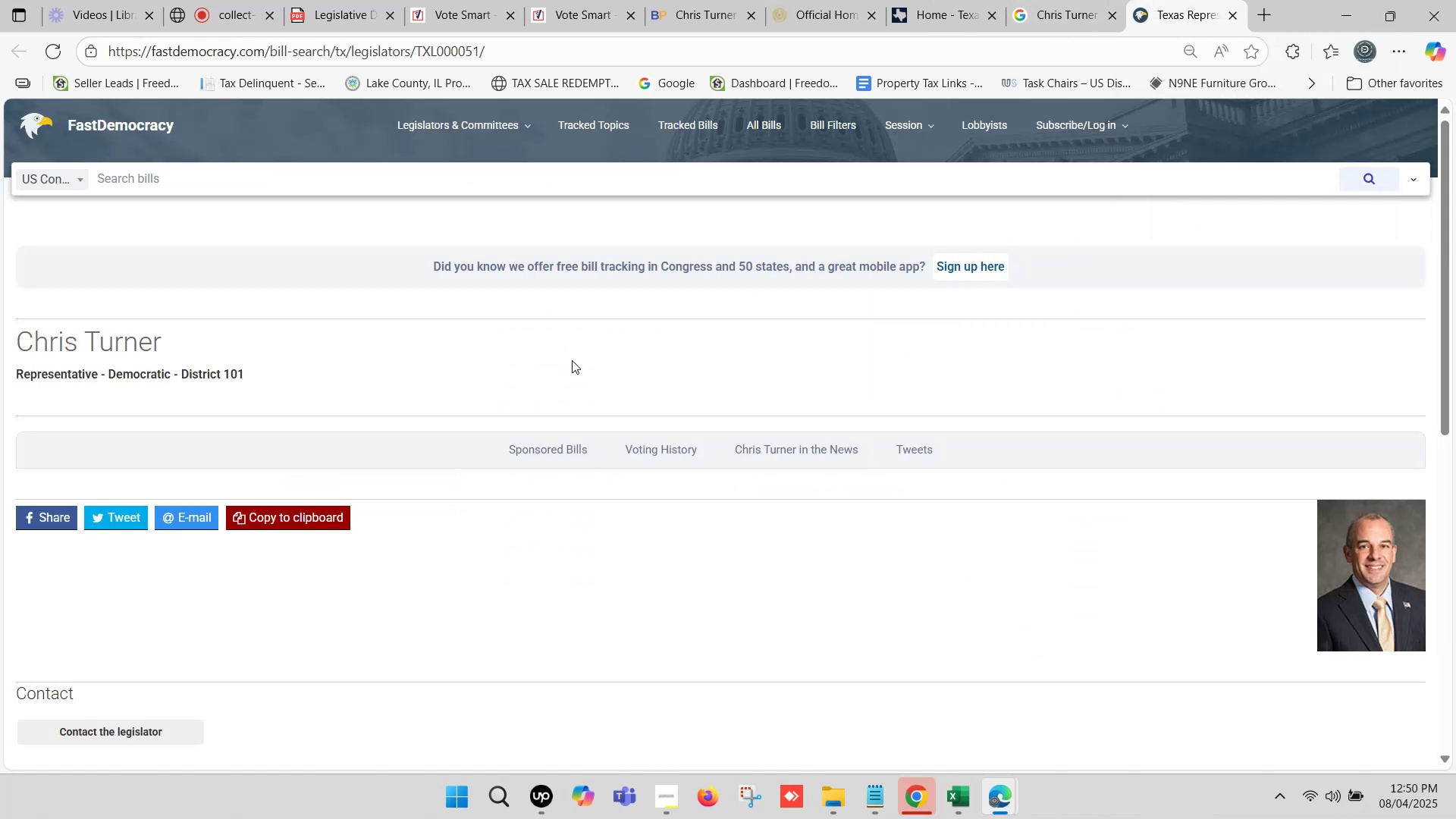 
scroll: coordinate [408, 382], scroll_direction: down, amount: 5.0
 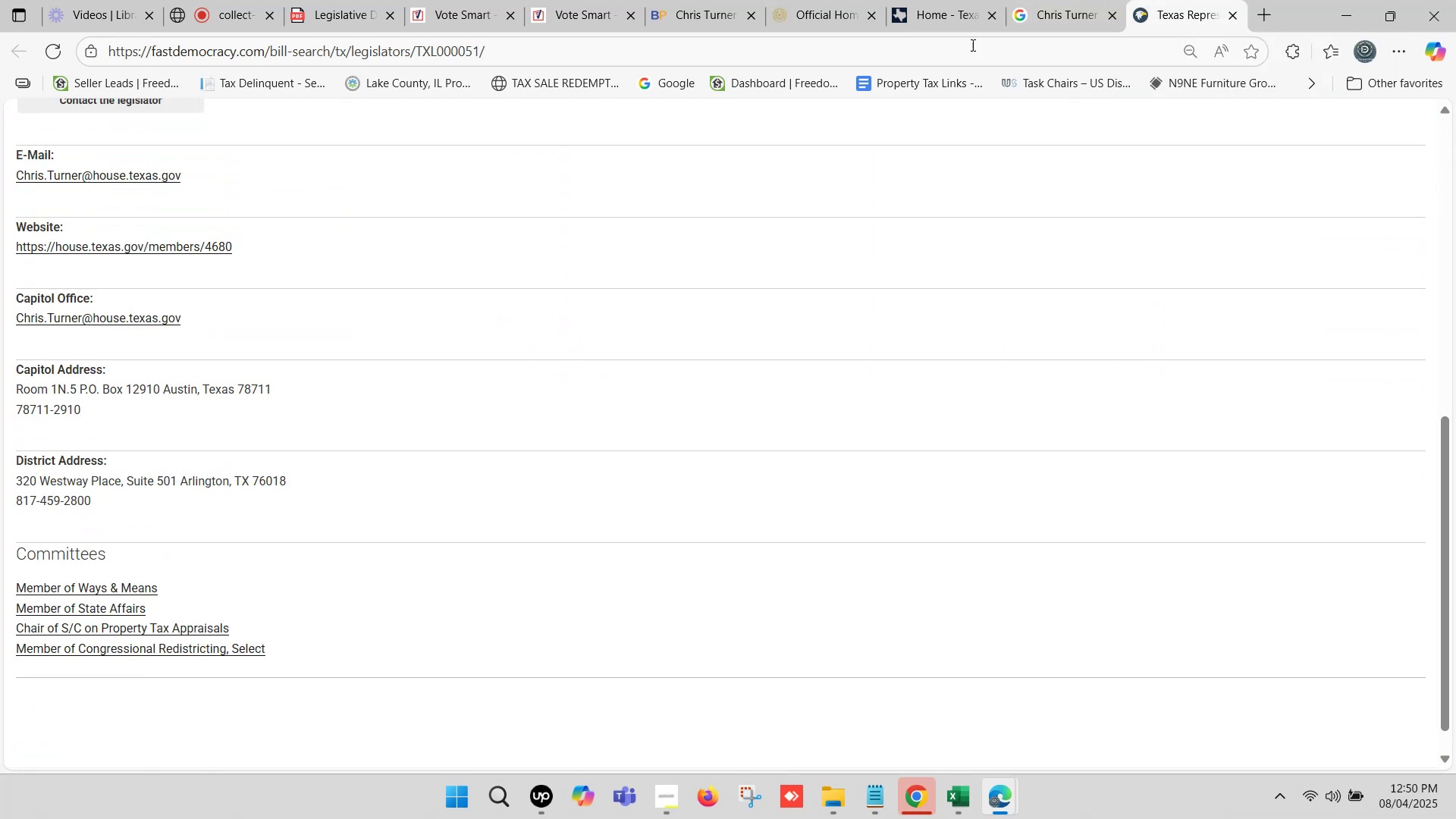 
left_click([868, 0])
 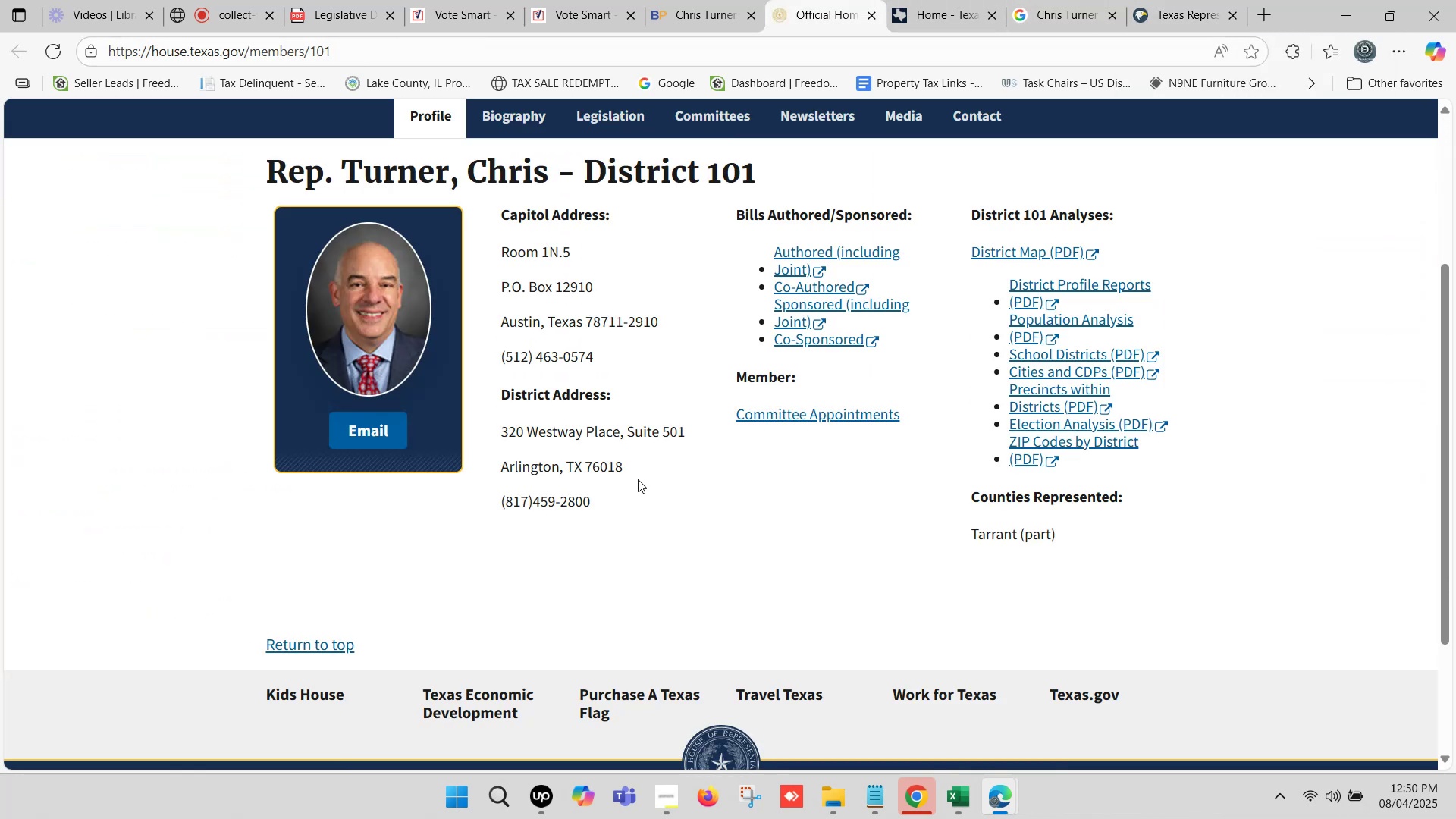 
left_click_drag(start_coordinate=[631, 463], to_coordinate=[500, 426])
 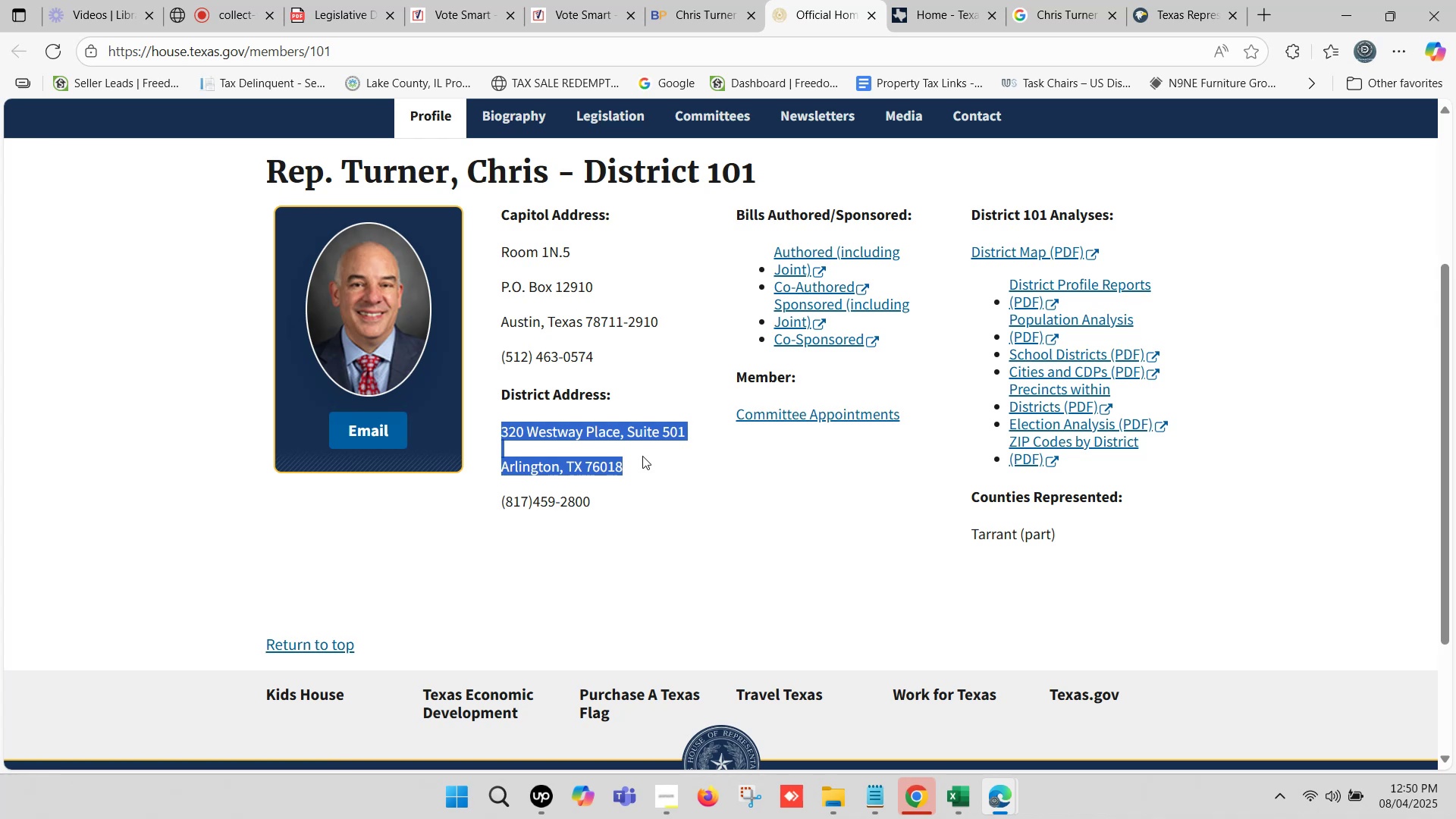 
key(Control+C)
 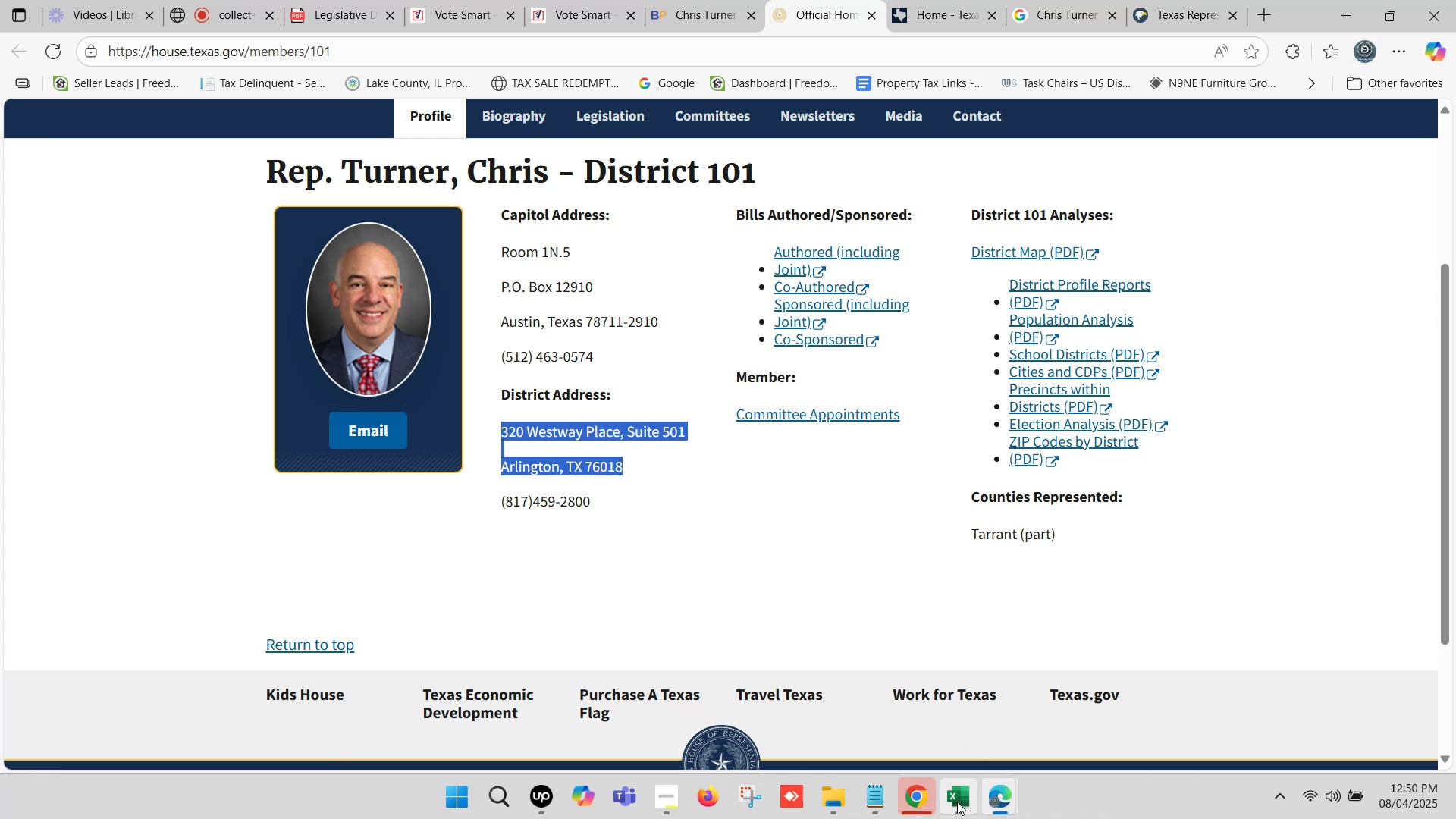 
left_click([957, 804])
 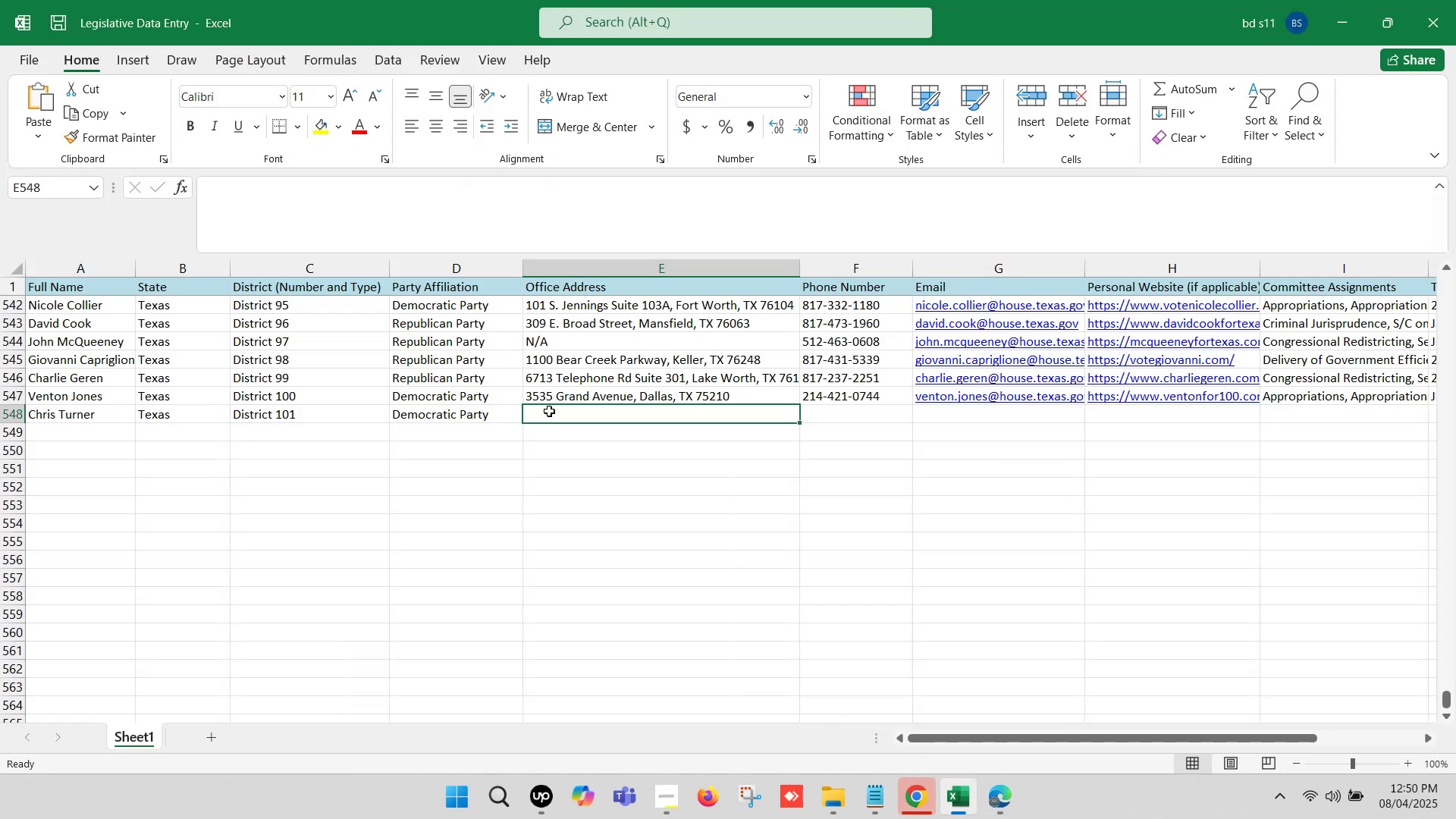 
double_click([549, 411])
 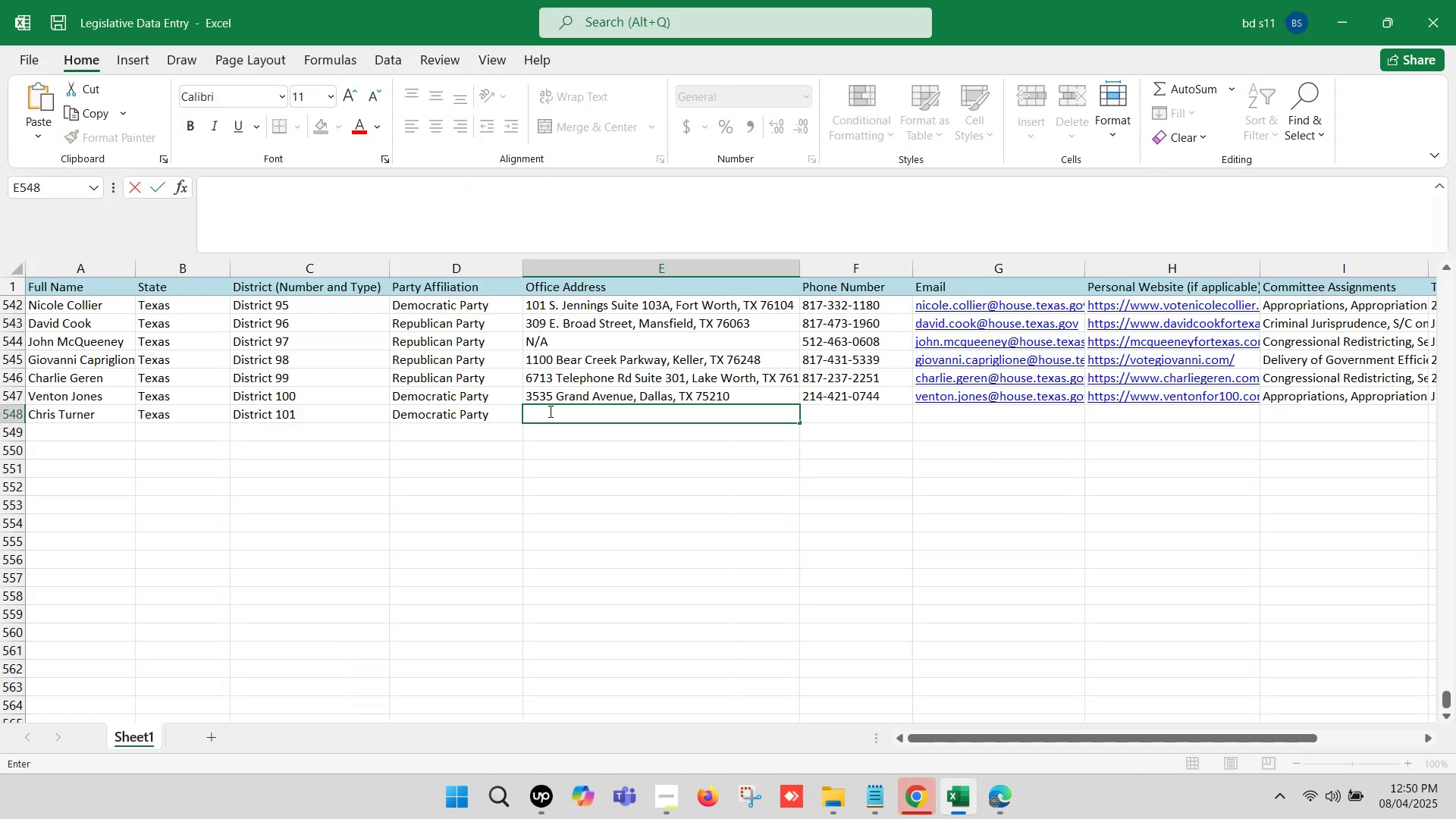 
key(Control+V)
 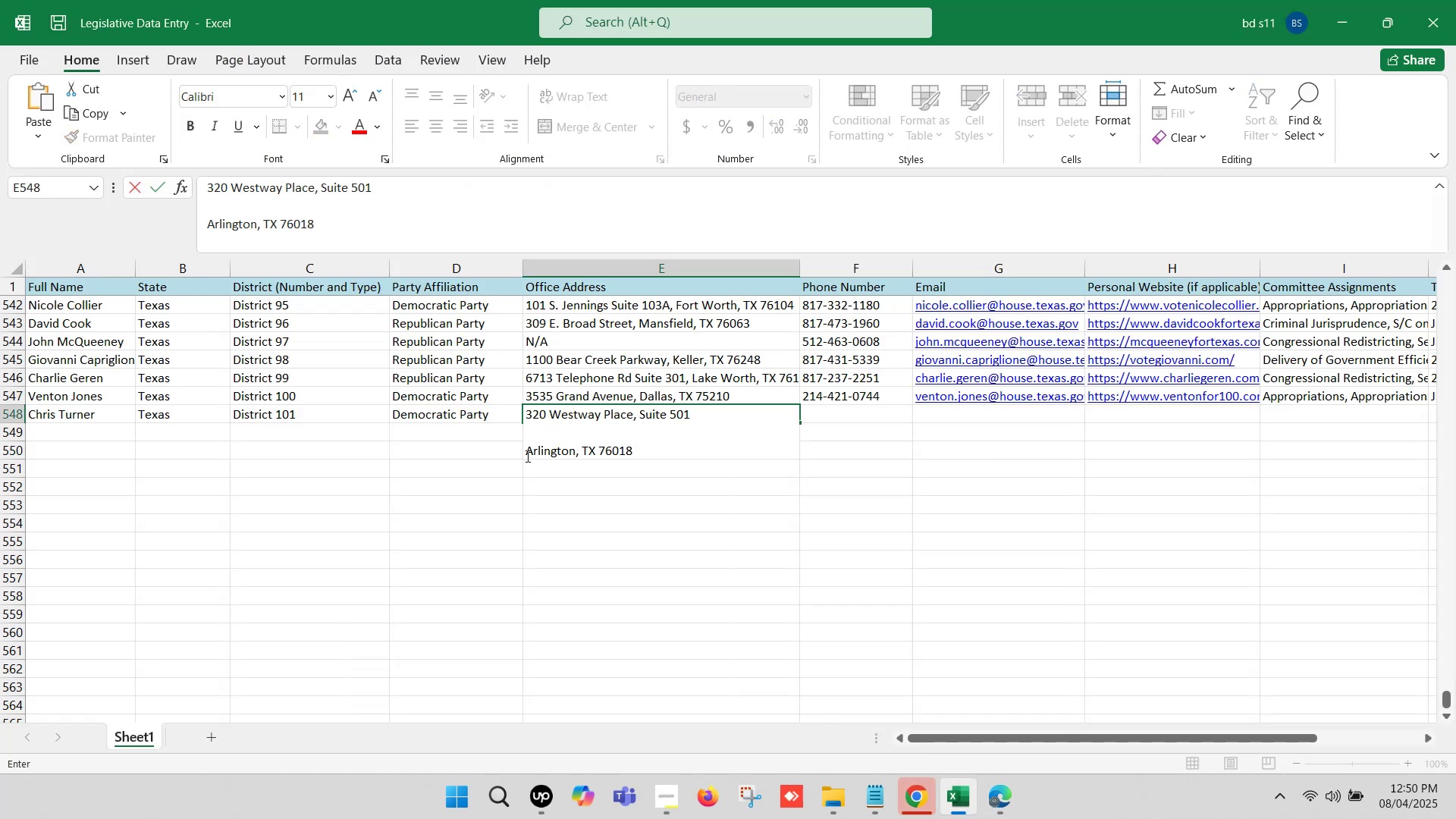 
left_click([526, 456])
 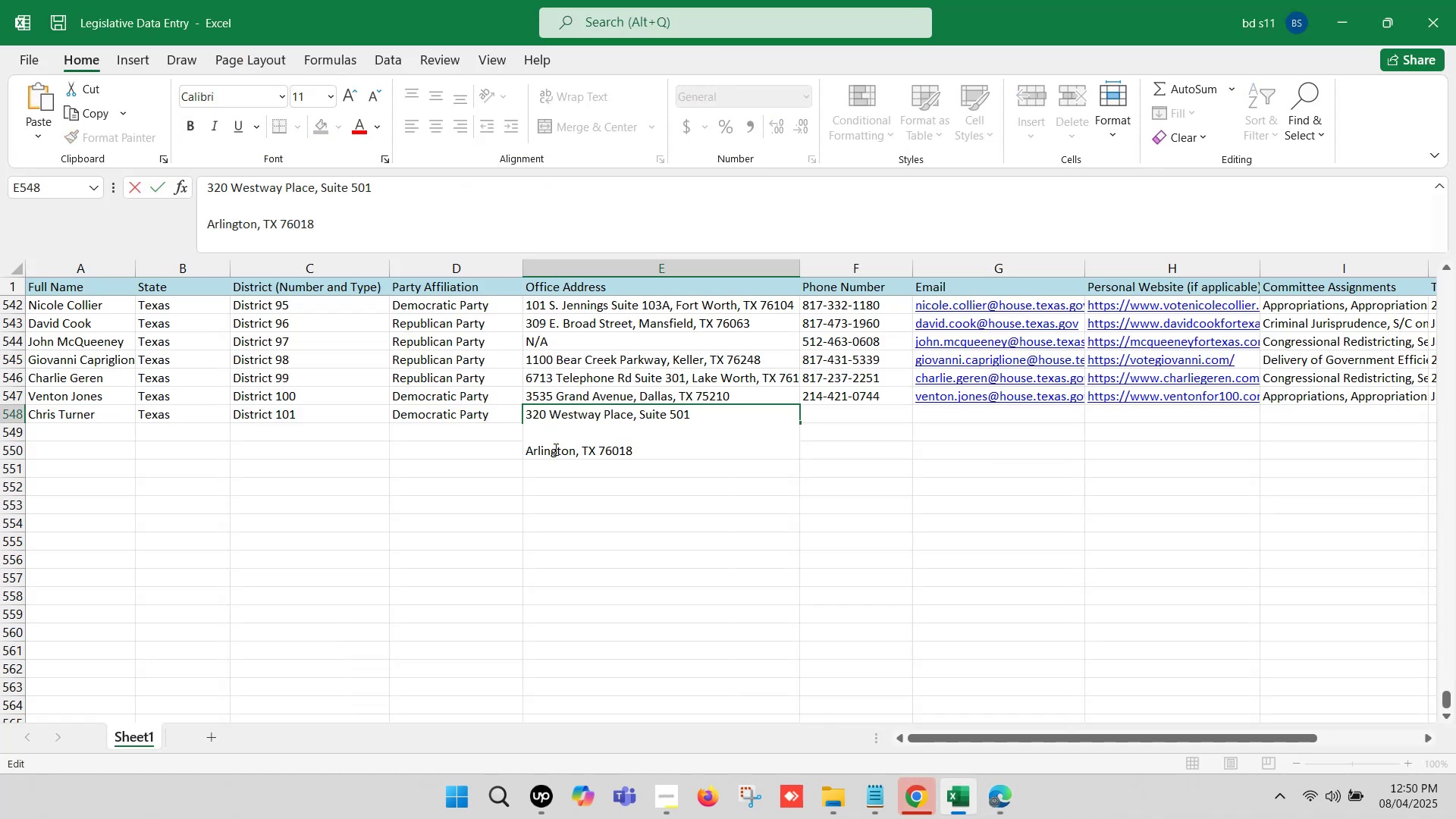 
key(Backspace)
 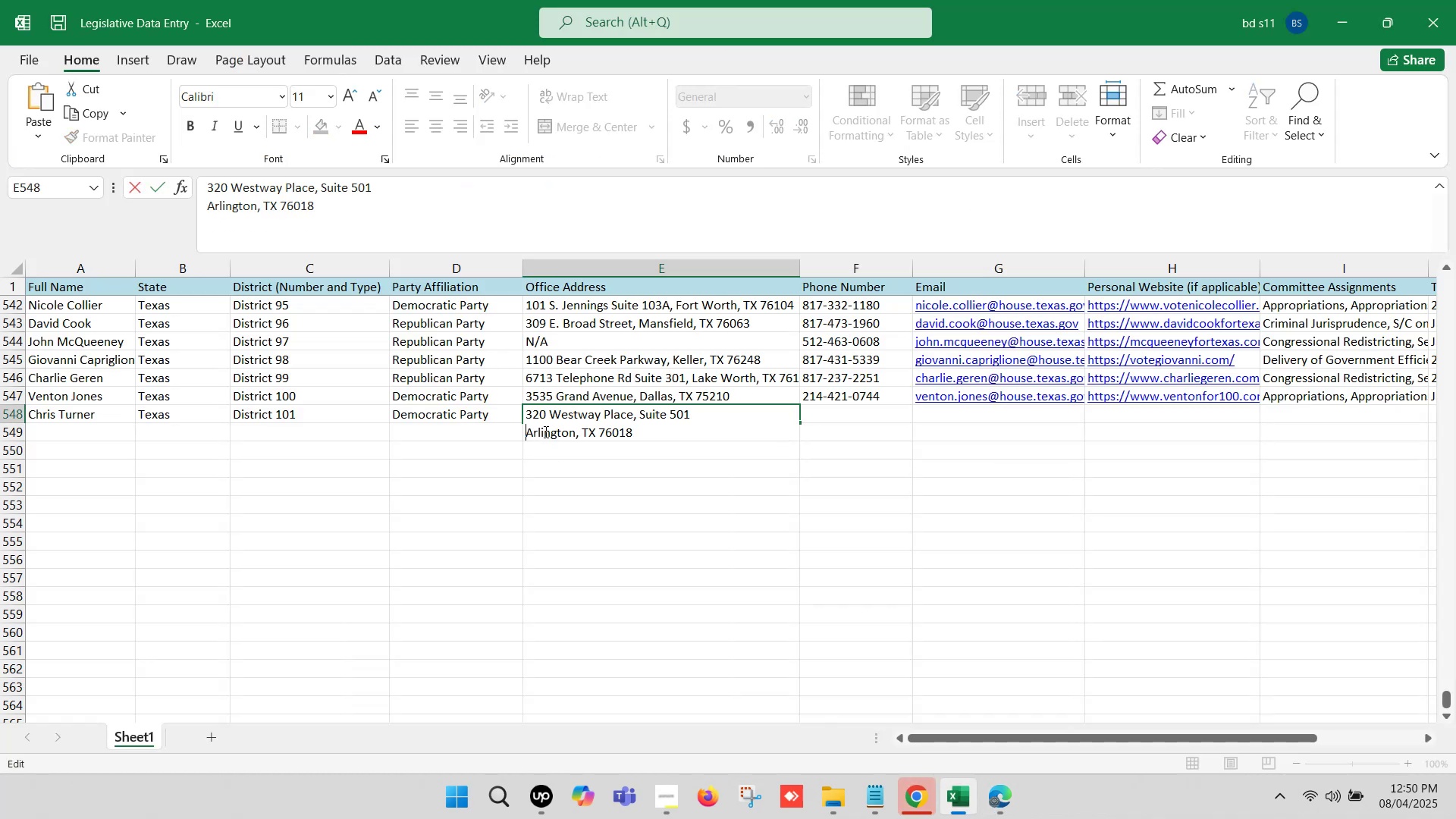 
key(Backspace)
 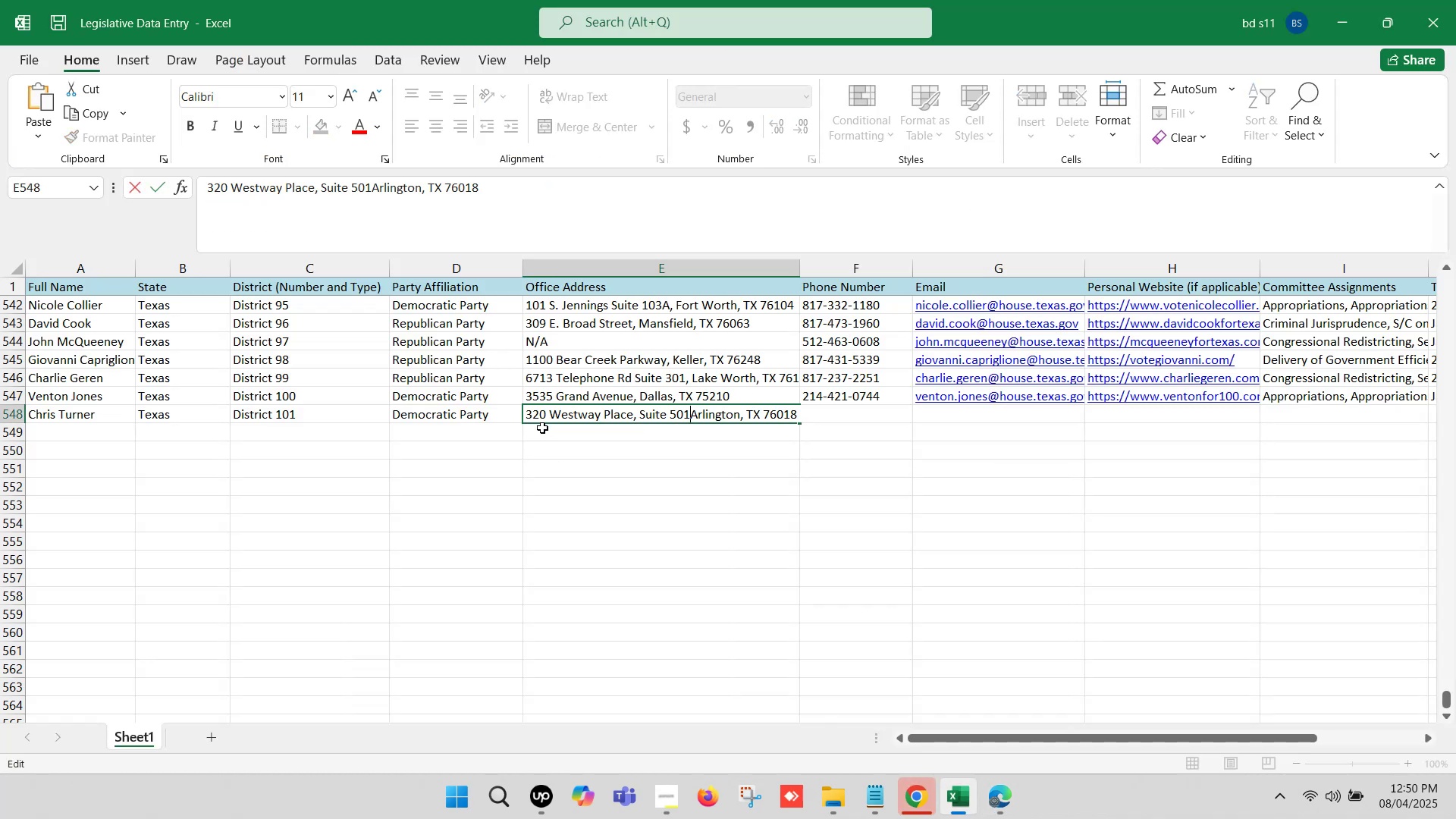 
key(Comma)
 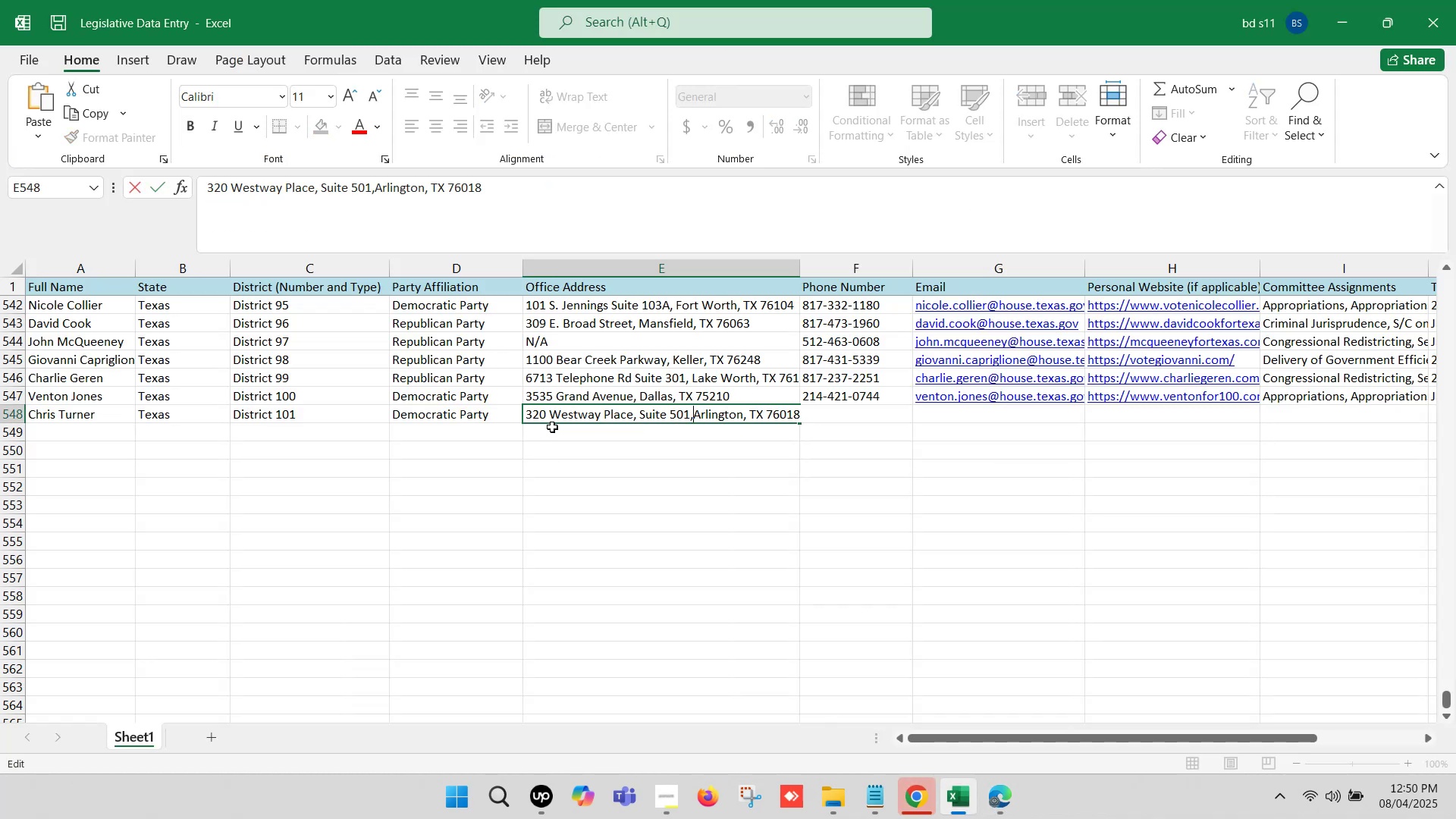 
key(Space)
 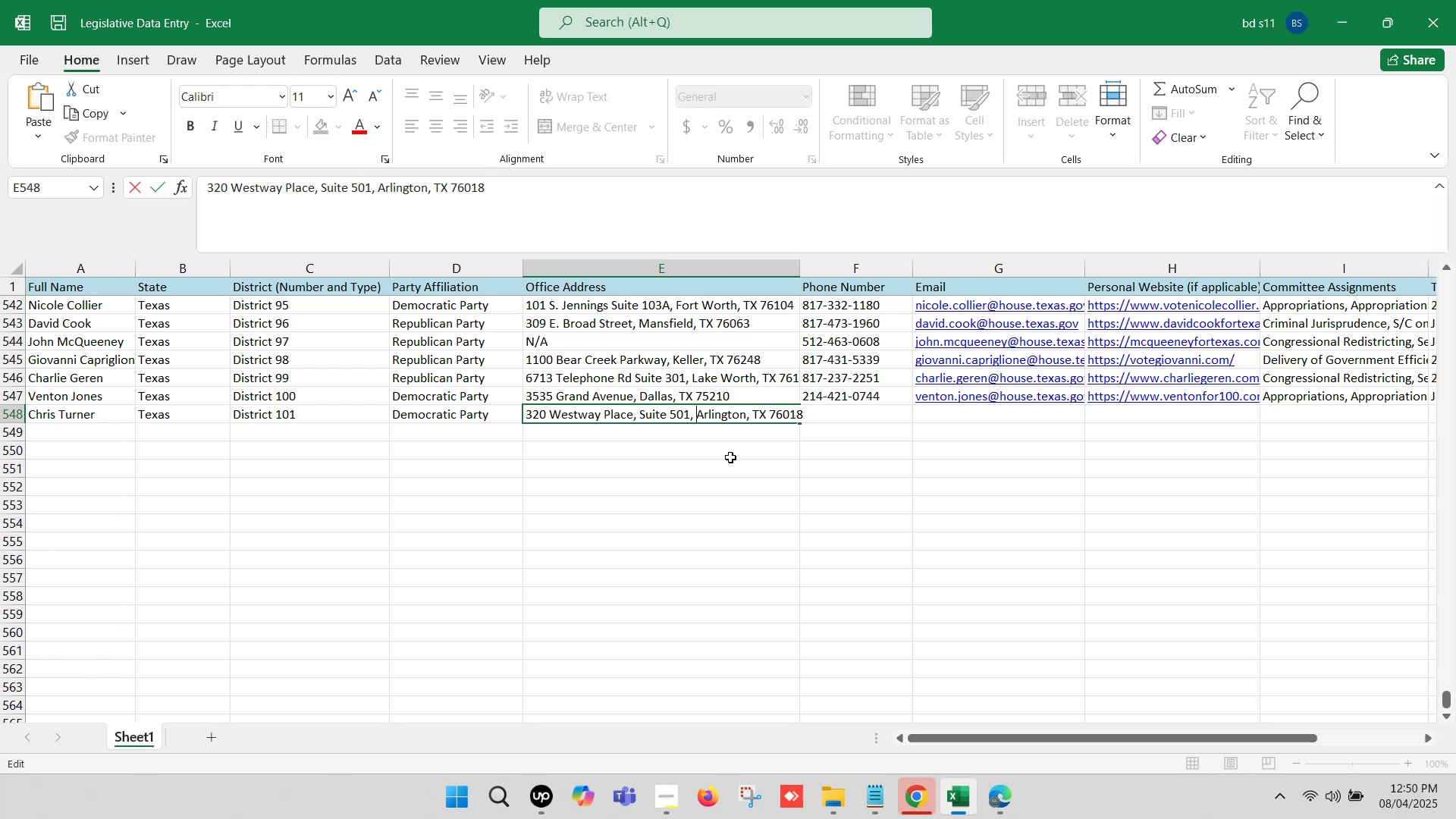 
left_click([730, 457])
 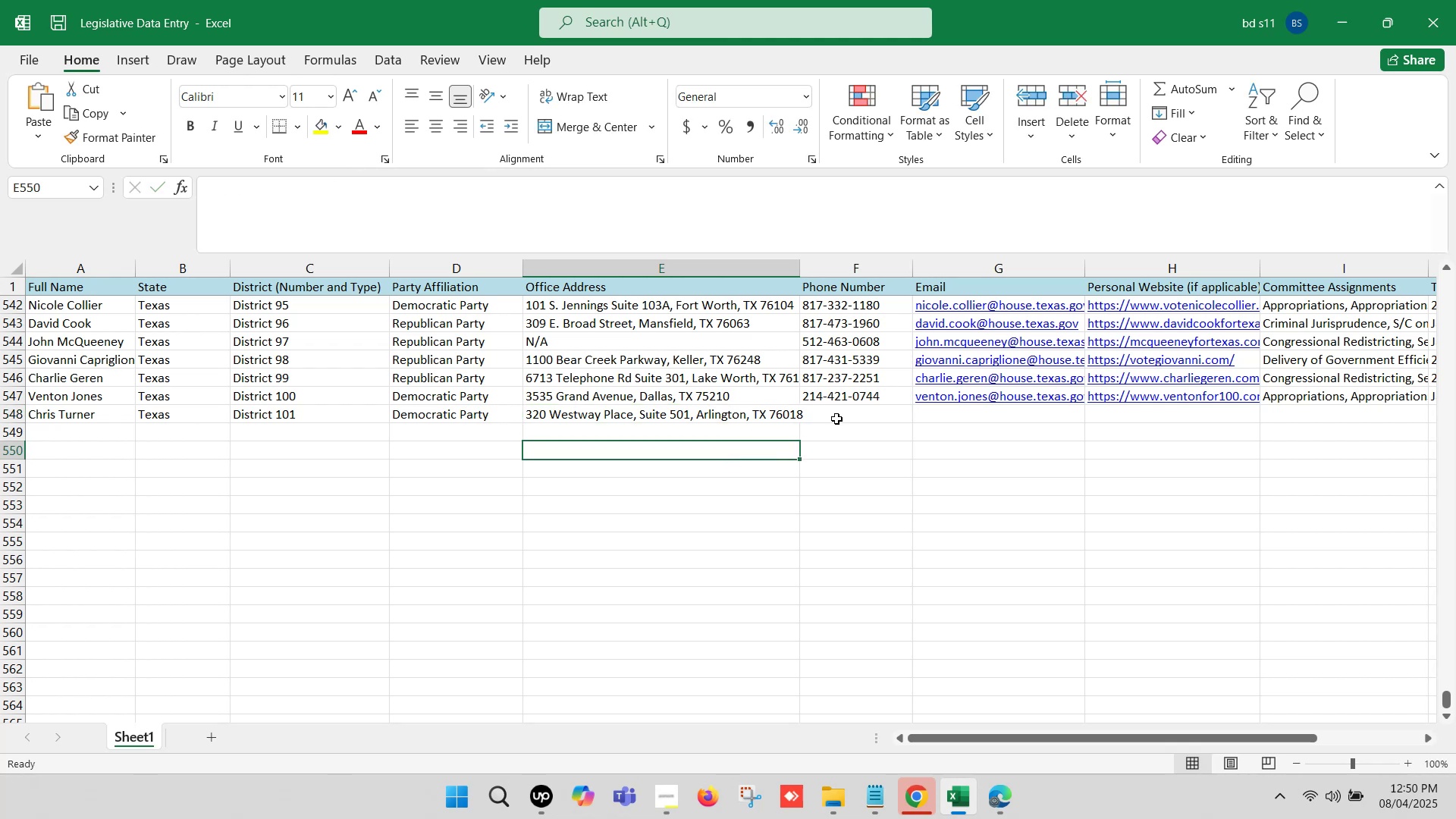 
left_click([838, 411])
 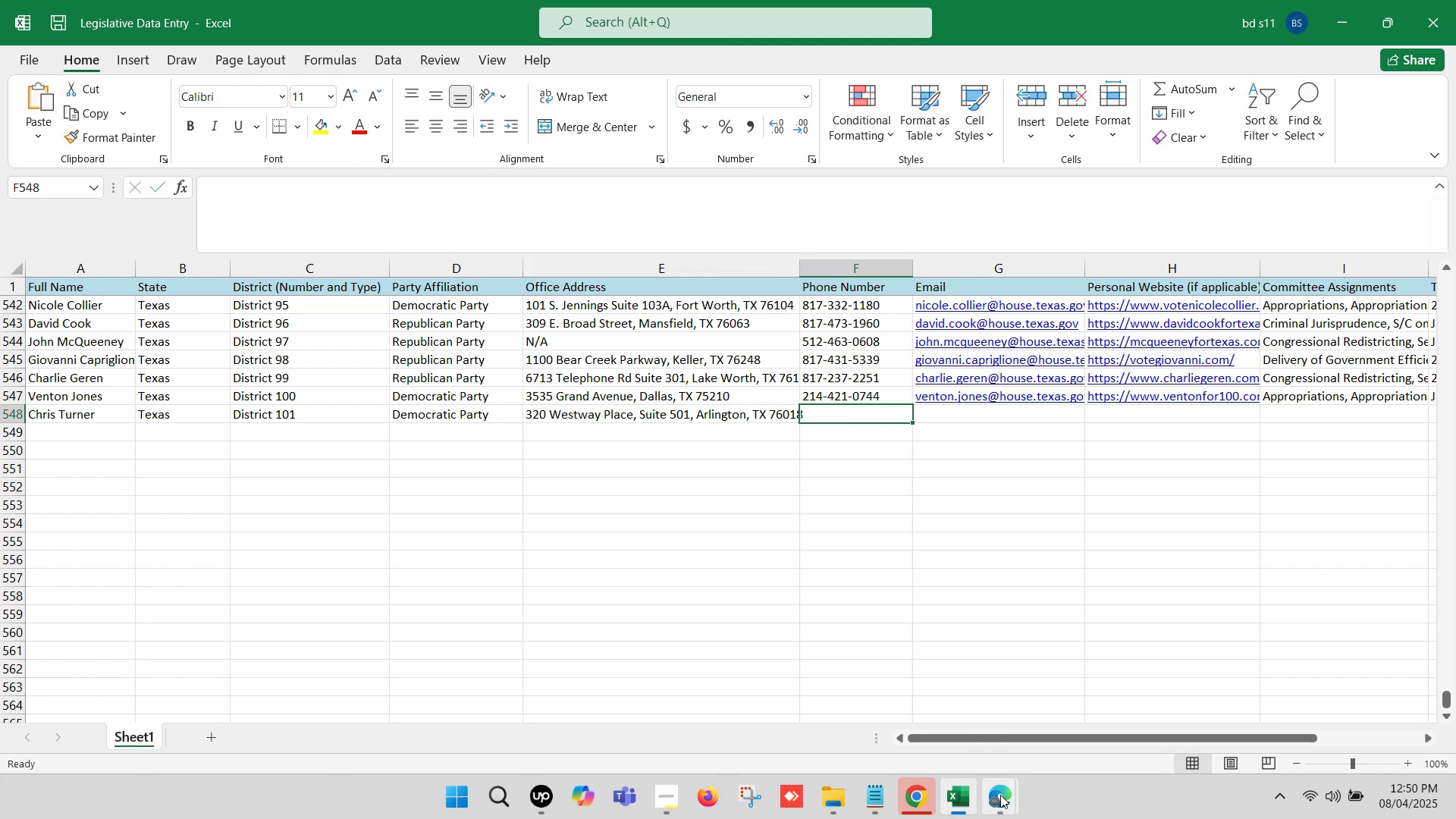 
left_click([1000, 795])
 